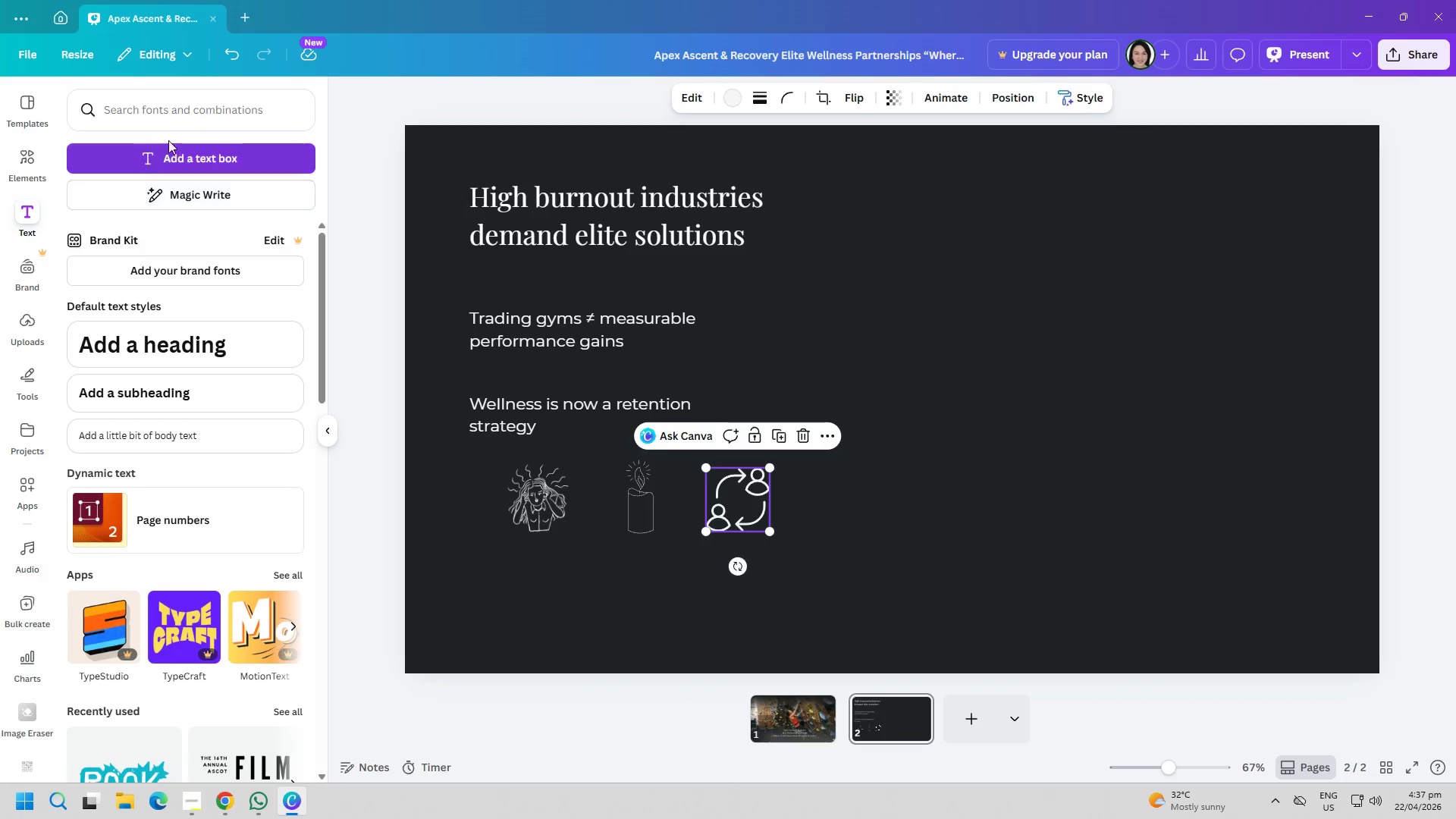 
left_click([182, 118])
 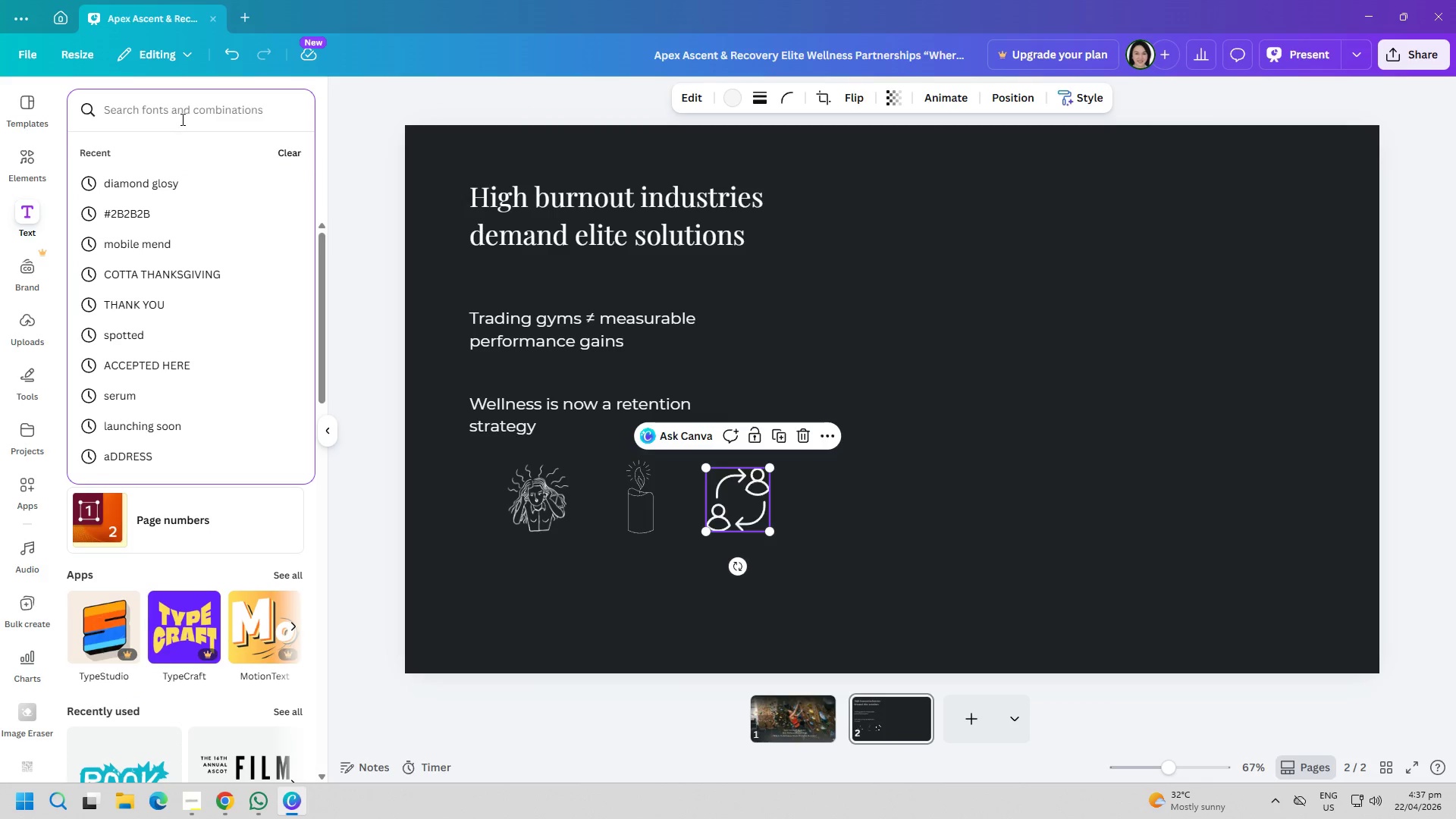 
key(Escape)
 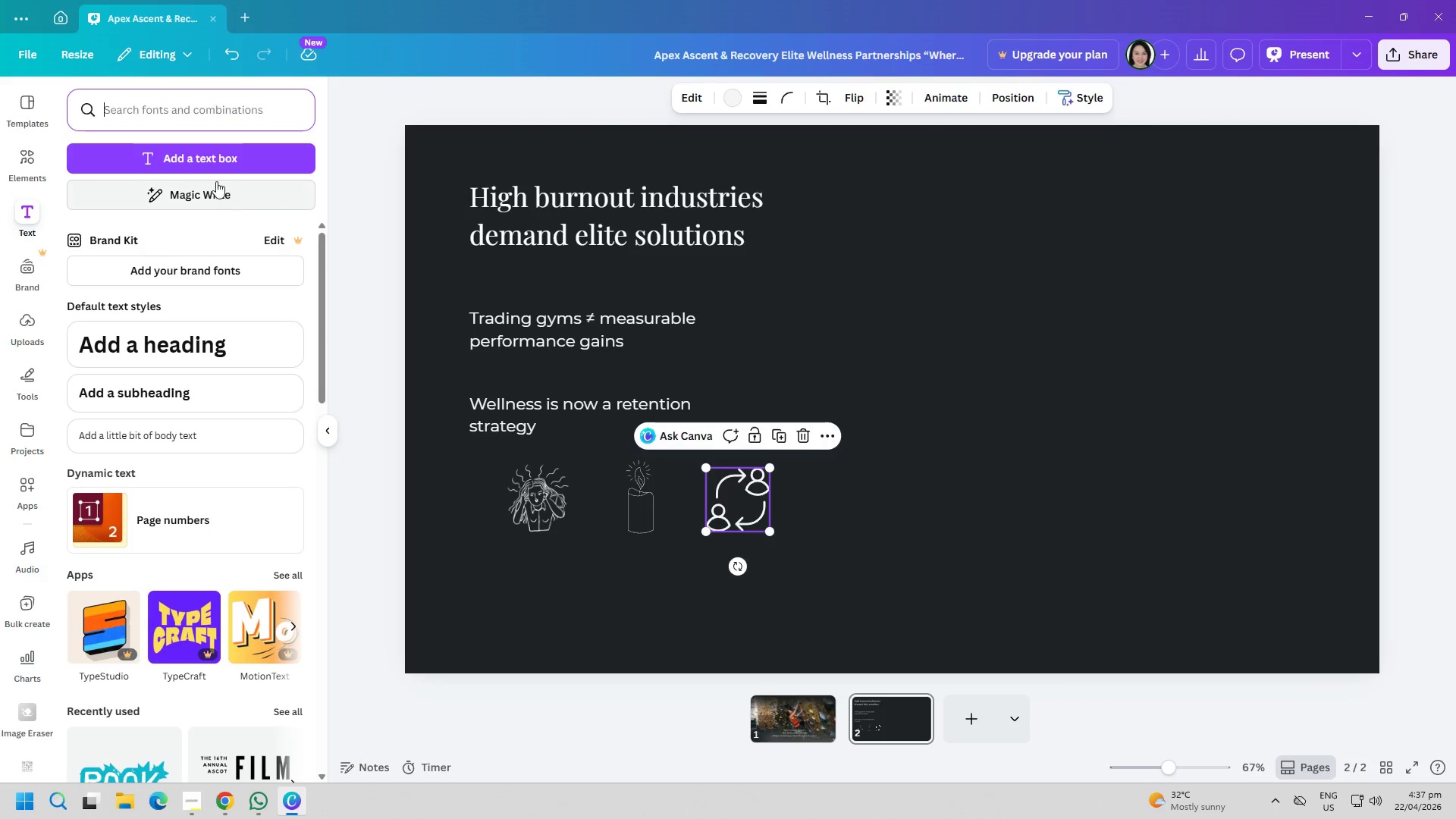 
left_click([220, 157])
 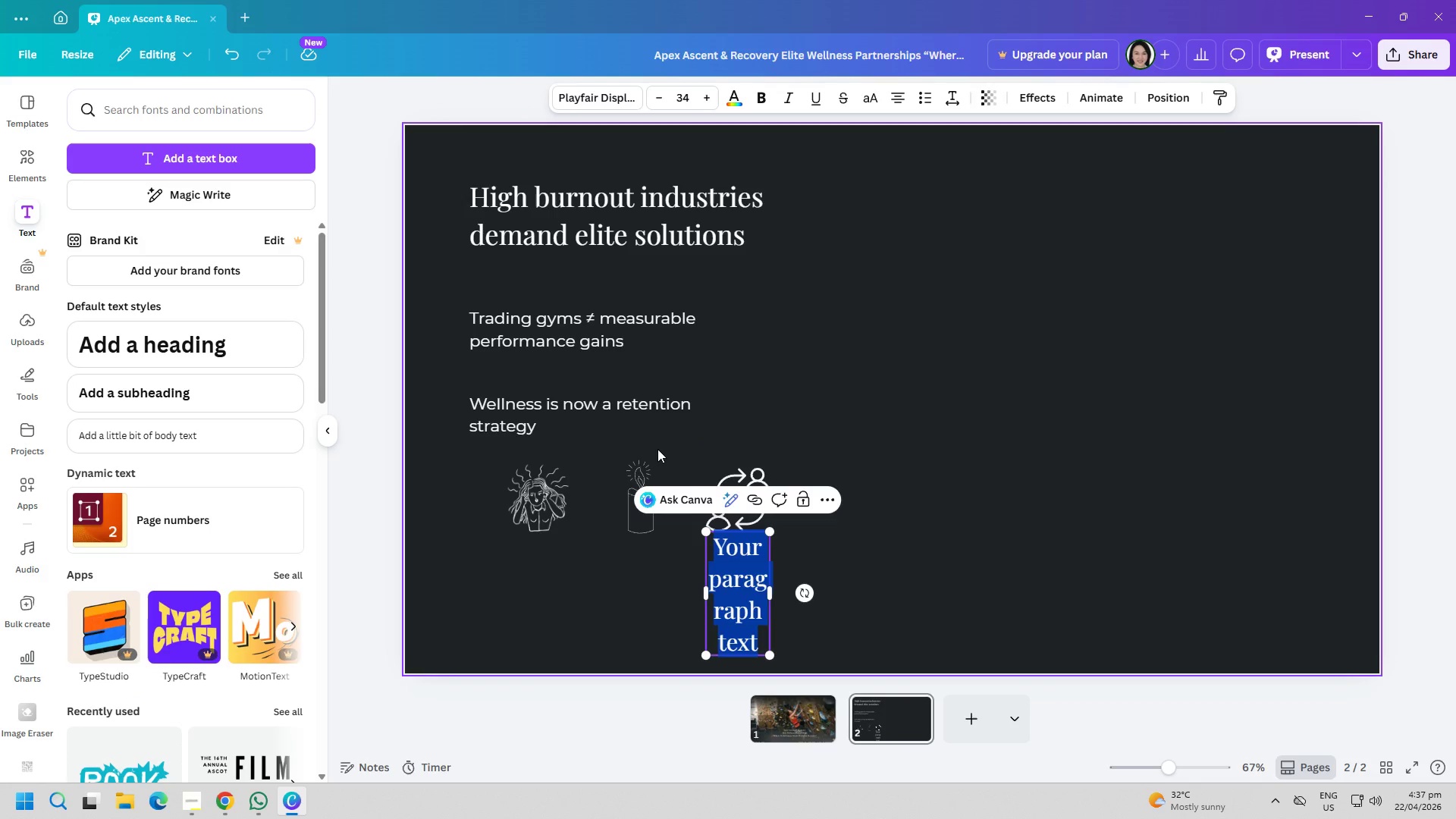 
type(Stress)
 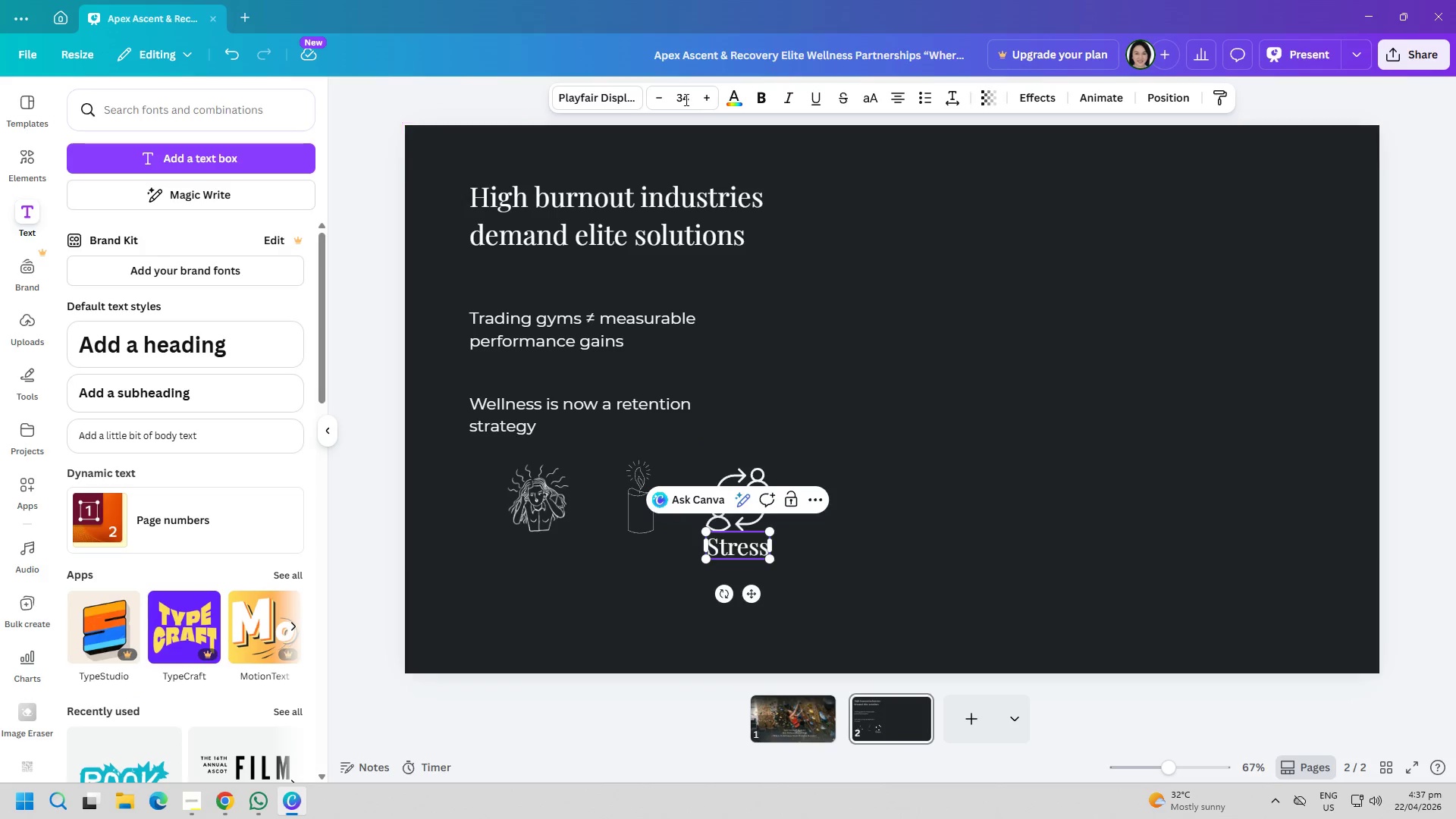 
left_click([628, 94])
 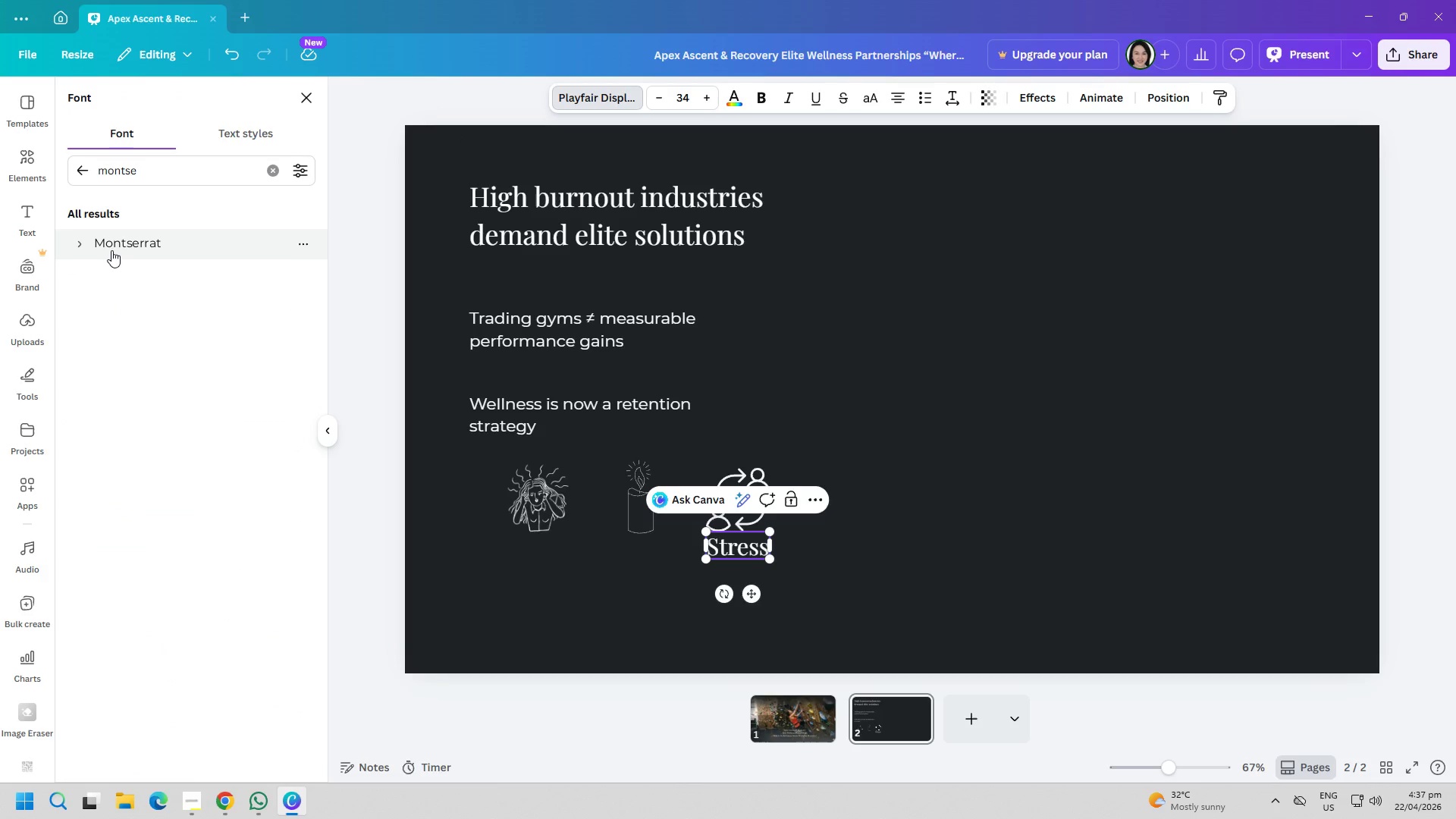 
left_click([111, 250])
 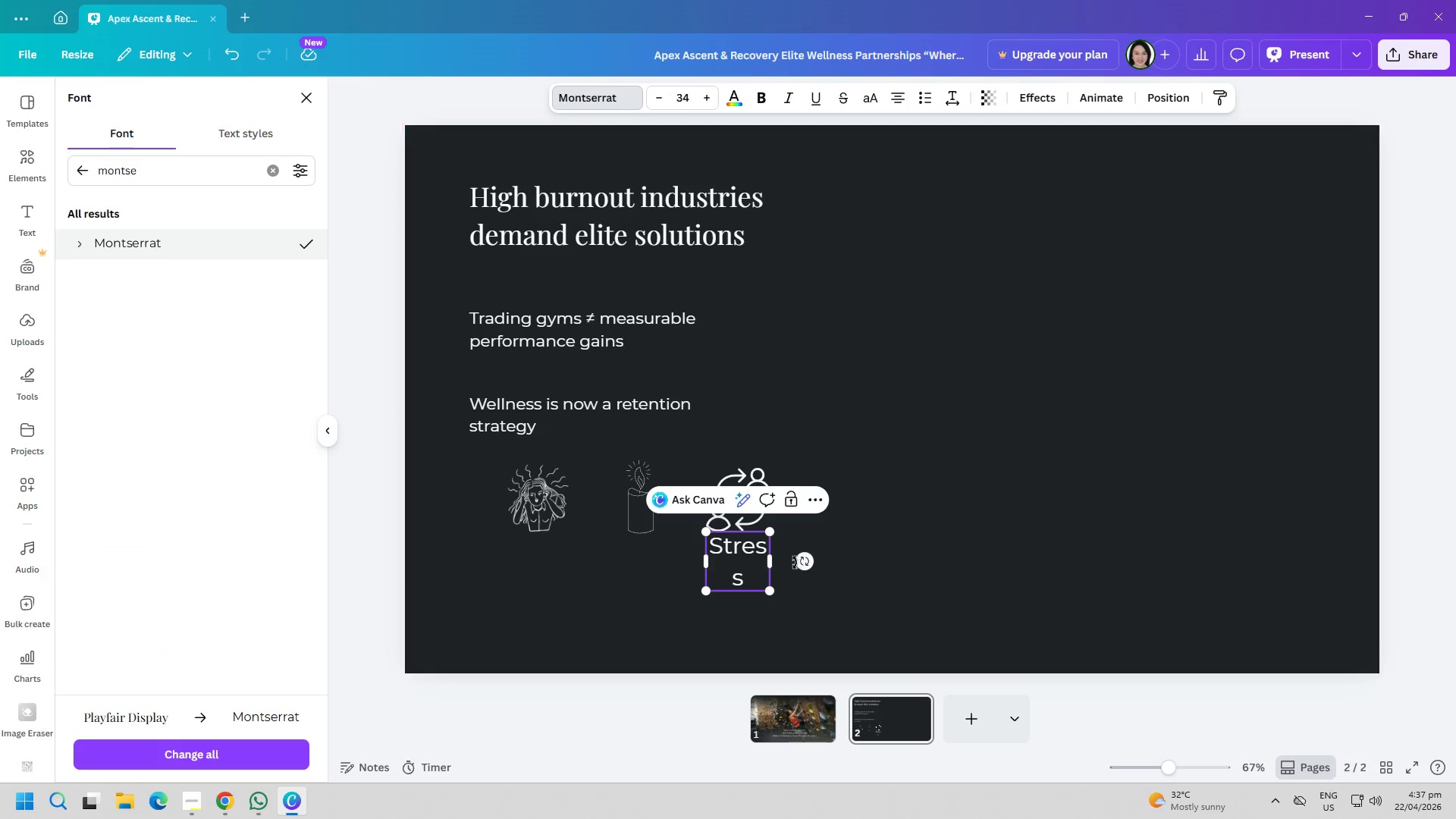 
left_click_drag(start_coordinate=[771, 565], to_coordinate=[795, 565])
 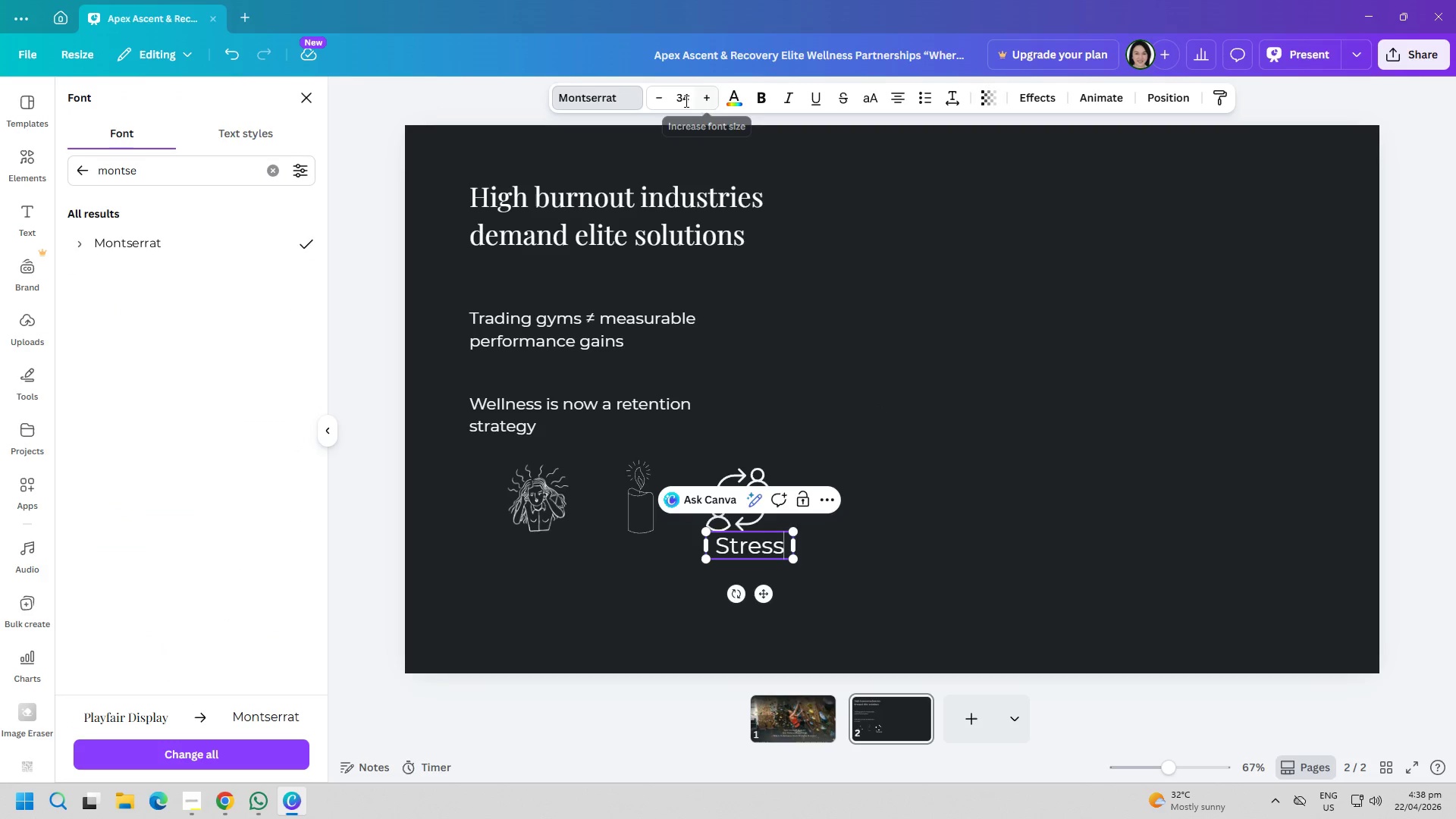 
double_click([654, 98])
 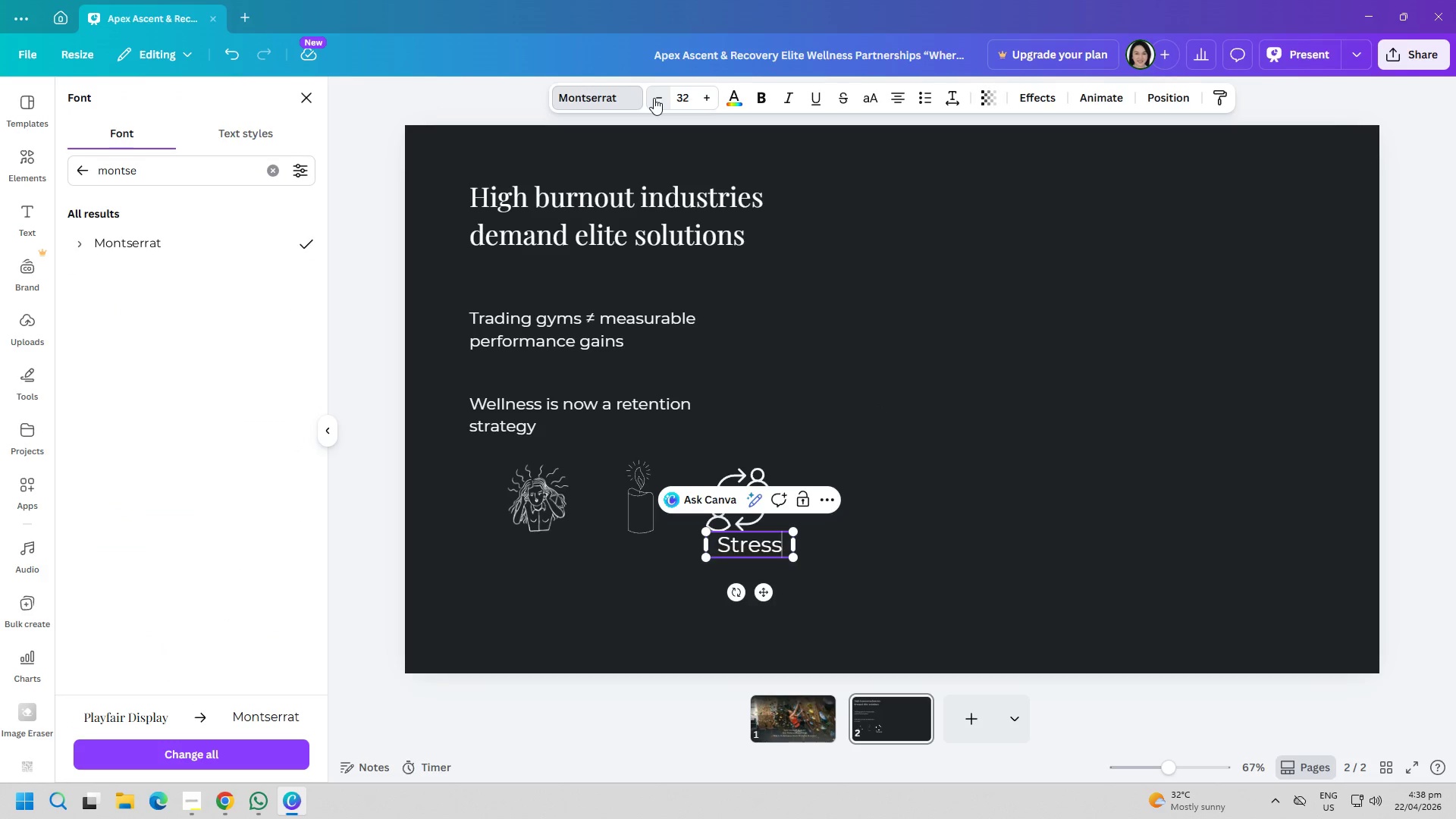 
triple_click([654, 98])
 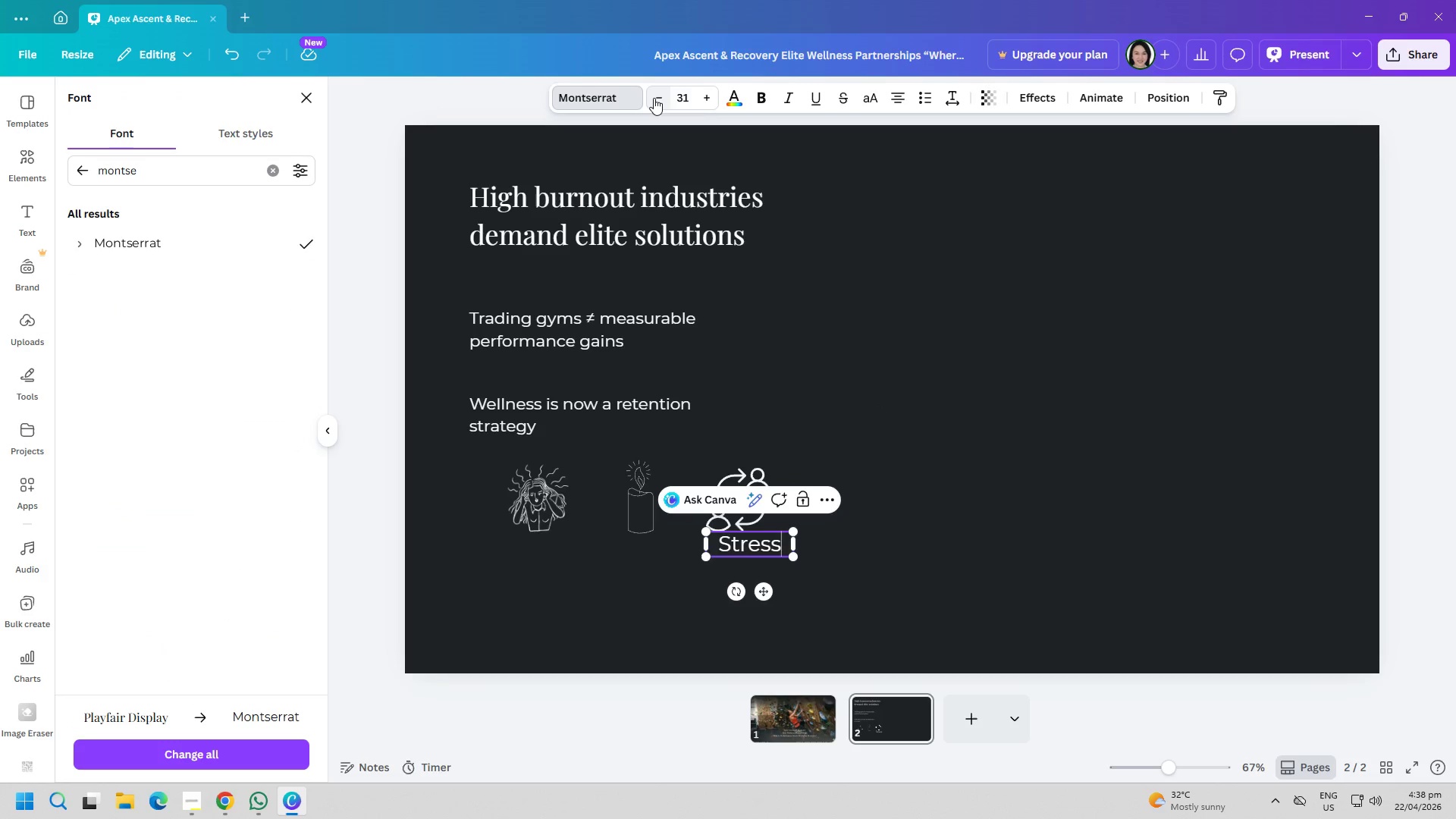 
triple_click([654, 98])
 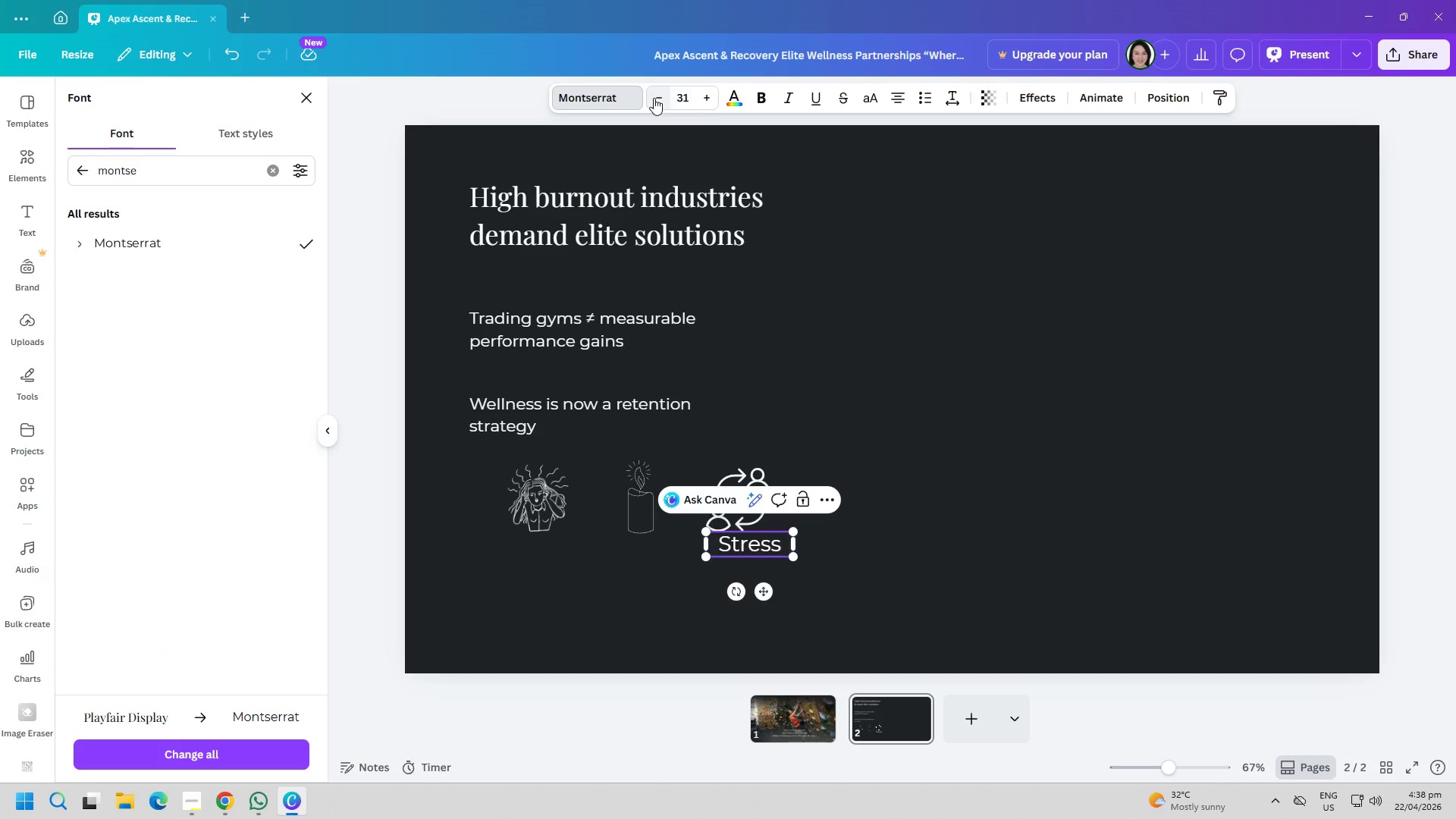 
triple_click([654, 98])
 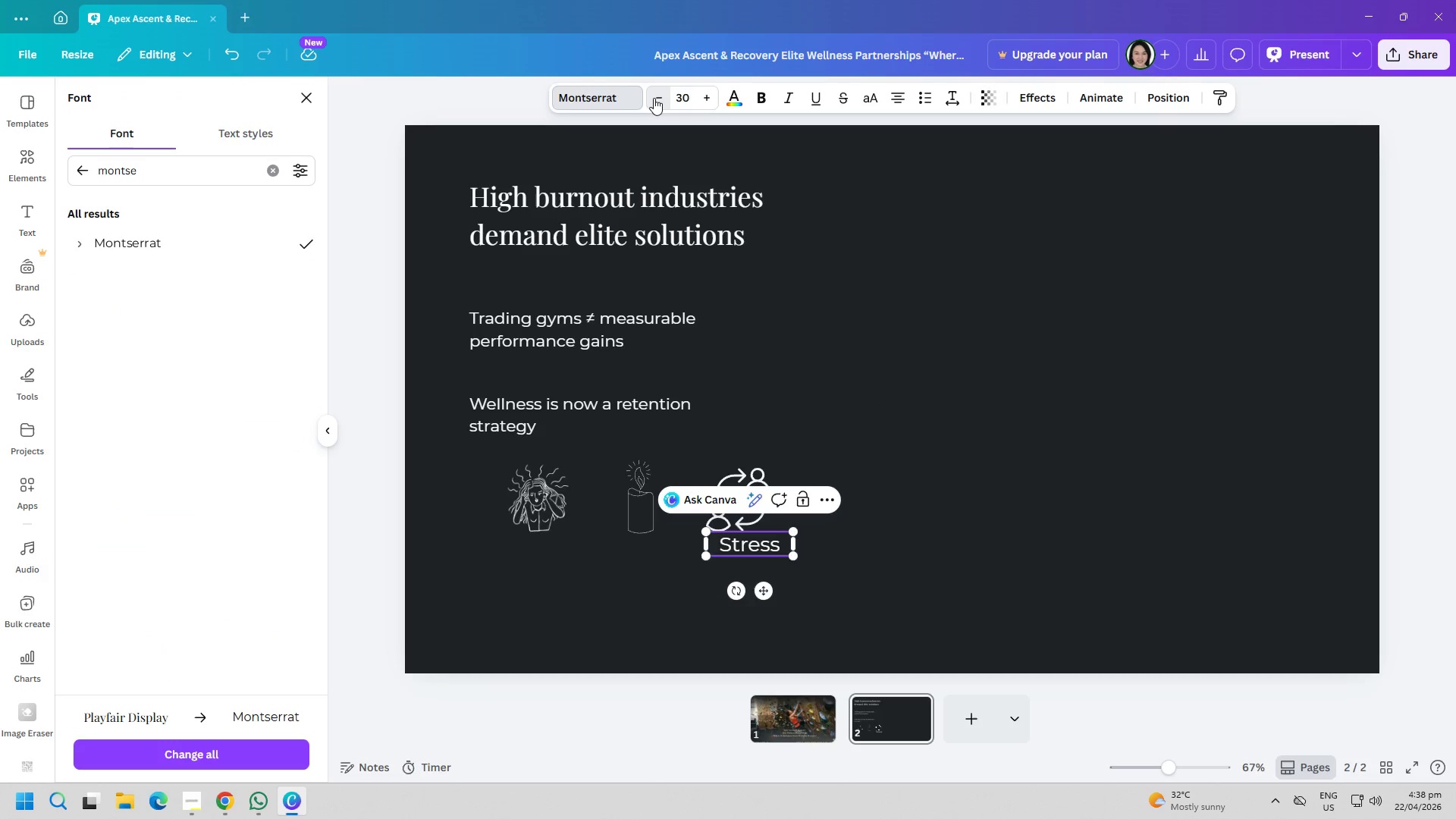 
triple_click([654, 98])
 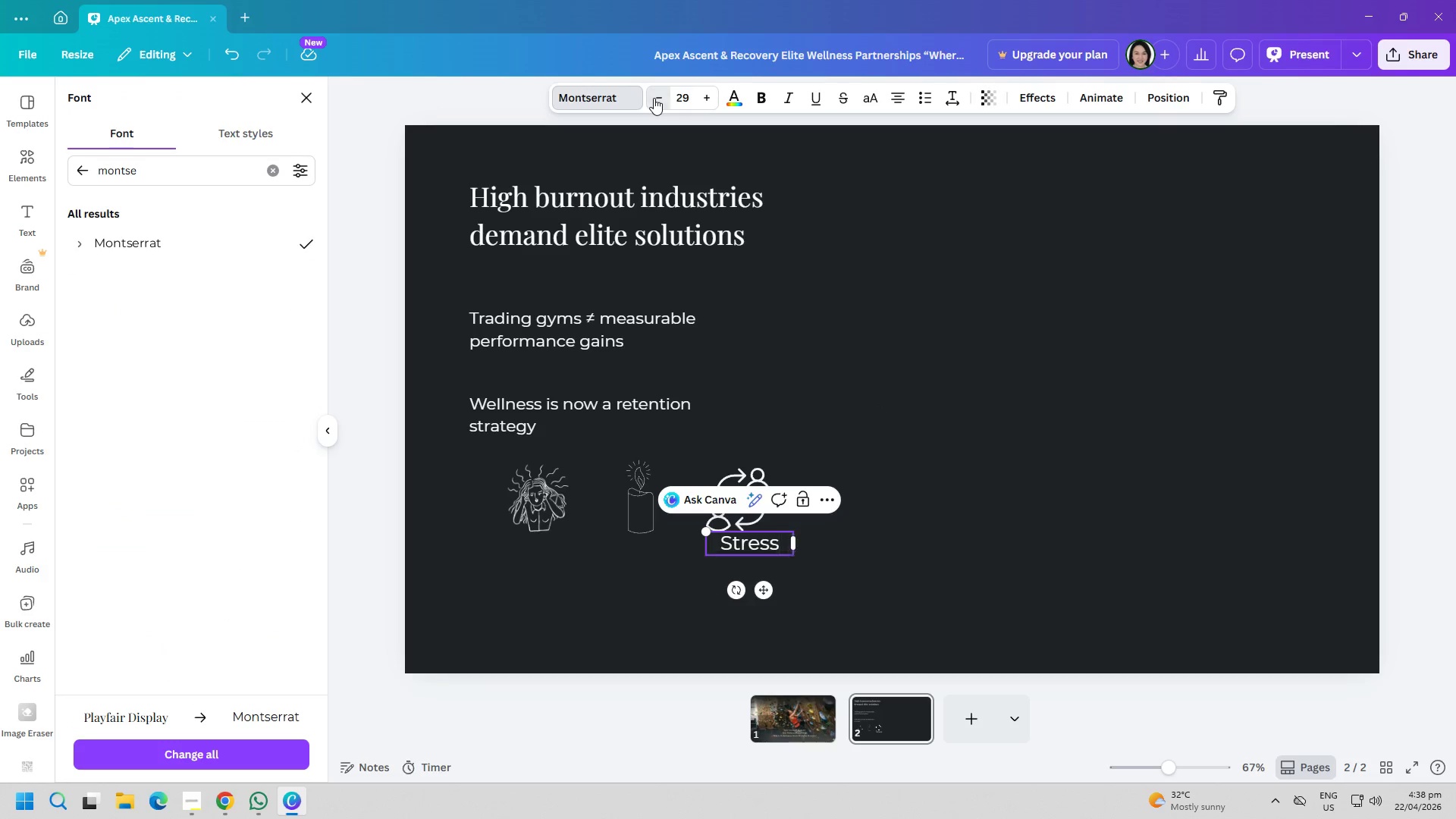 
triple_click([654, 98])
 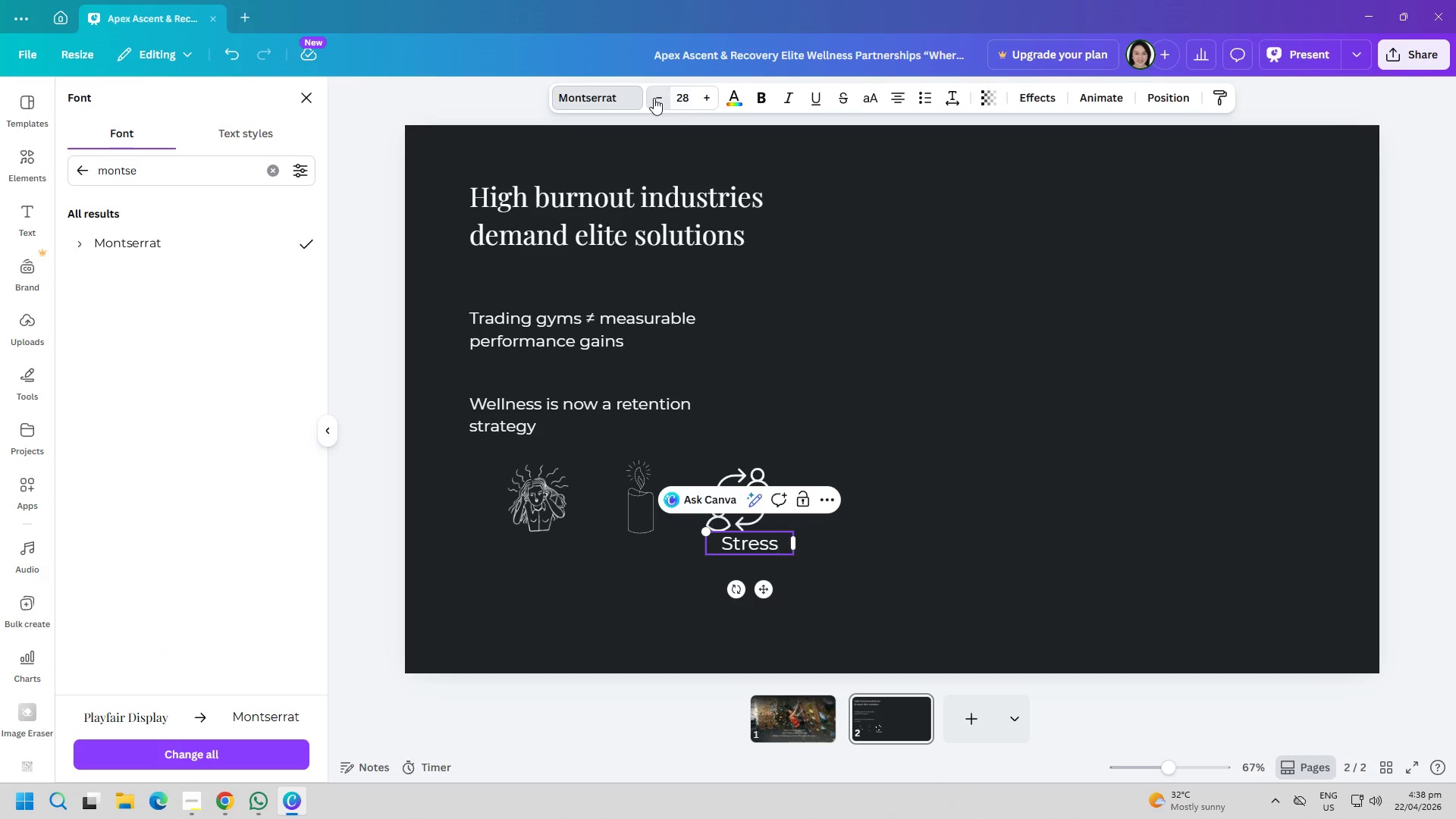 
triple_click([654, 98])
 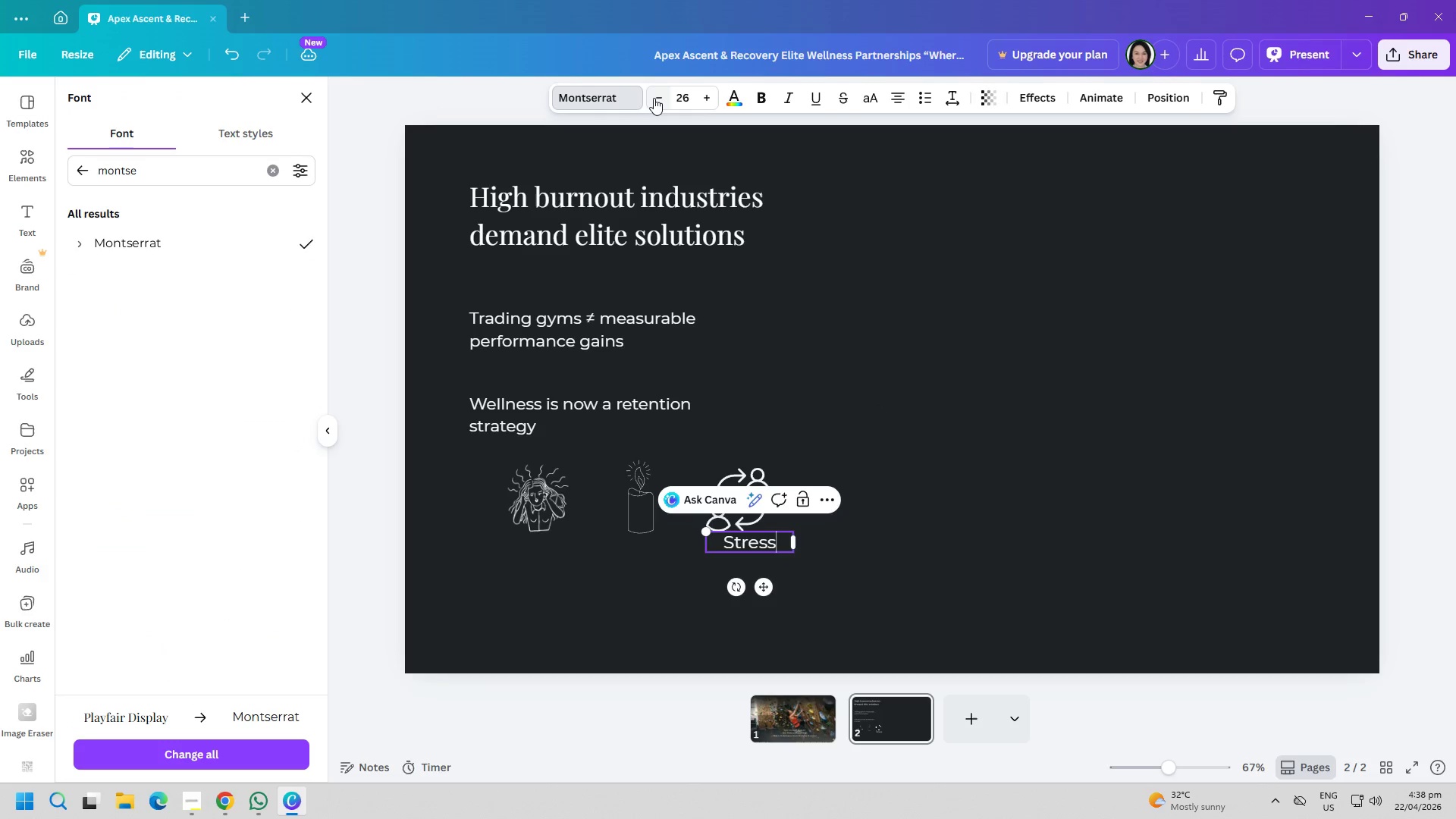 
triple_click([654, 98])
 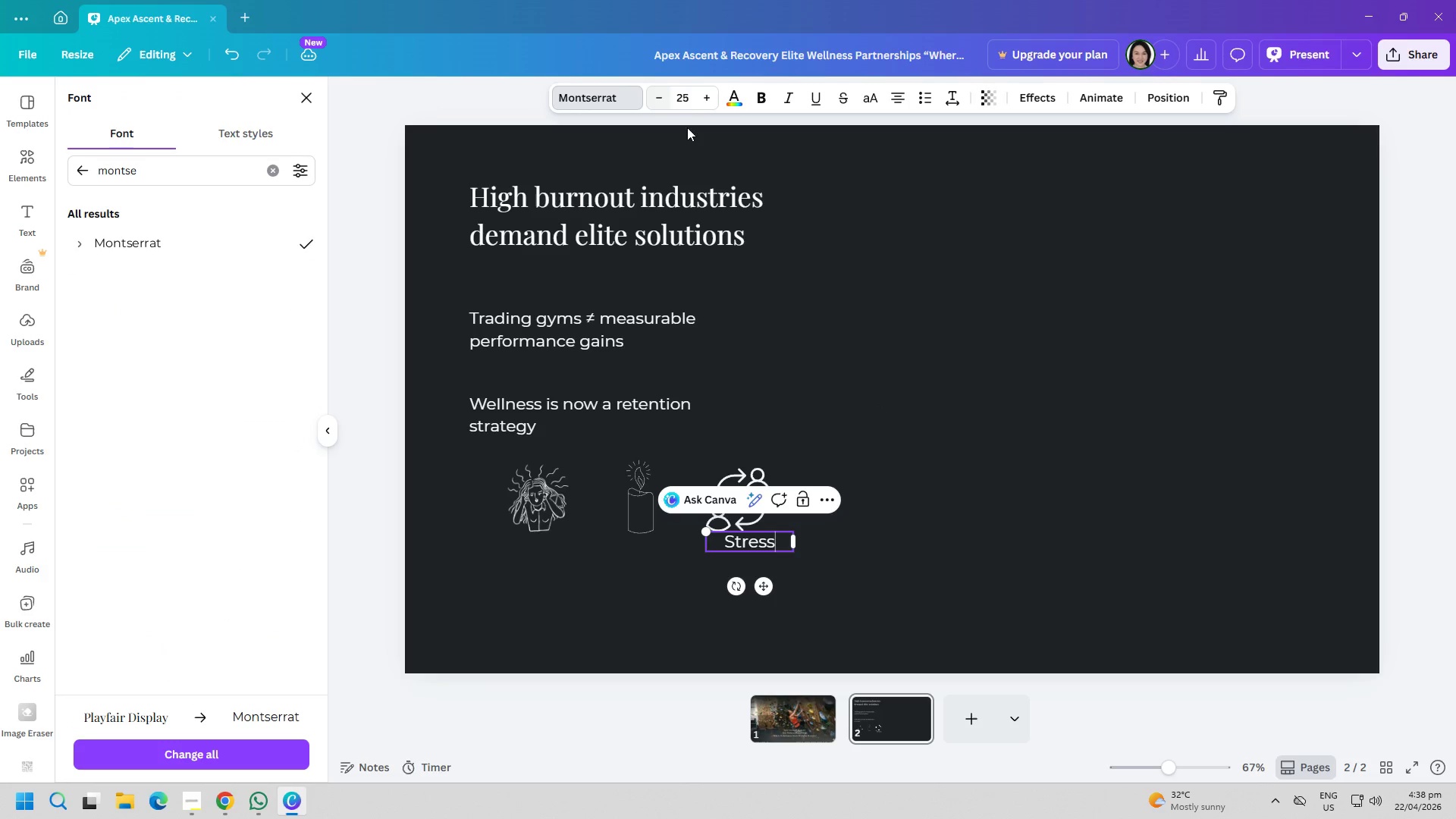 
left_click_drag(start_coordinate=[1046, 366], to_coordinate=[1051, 369])
 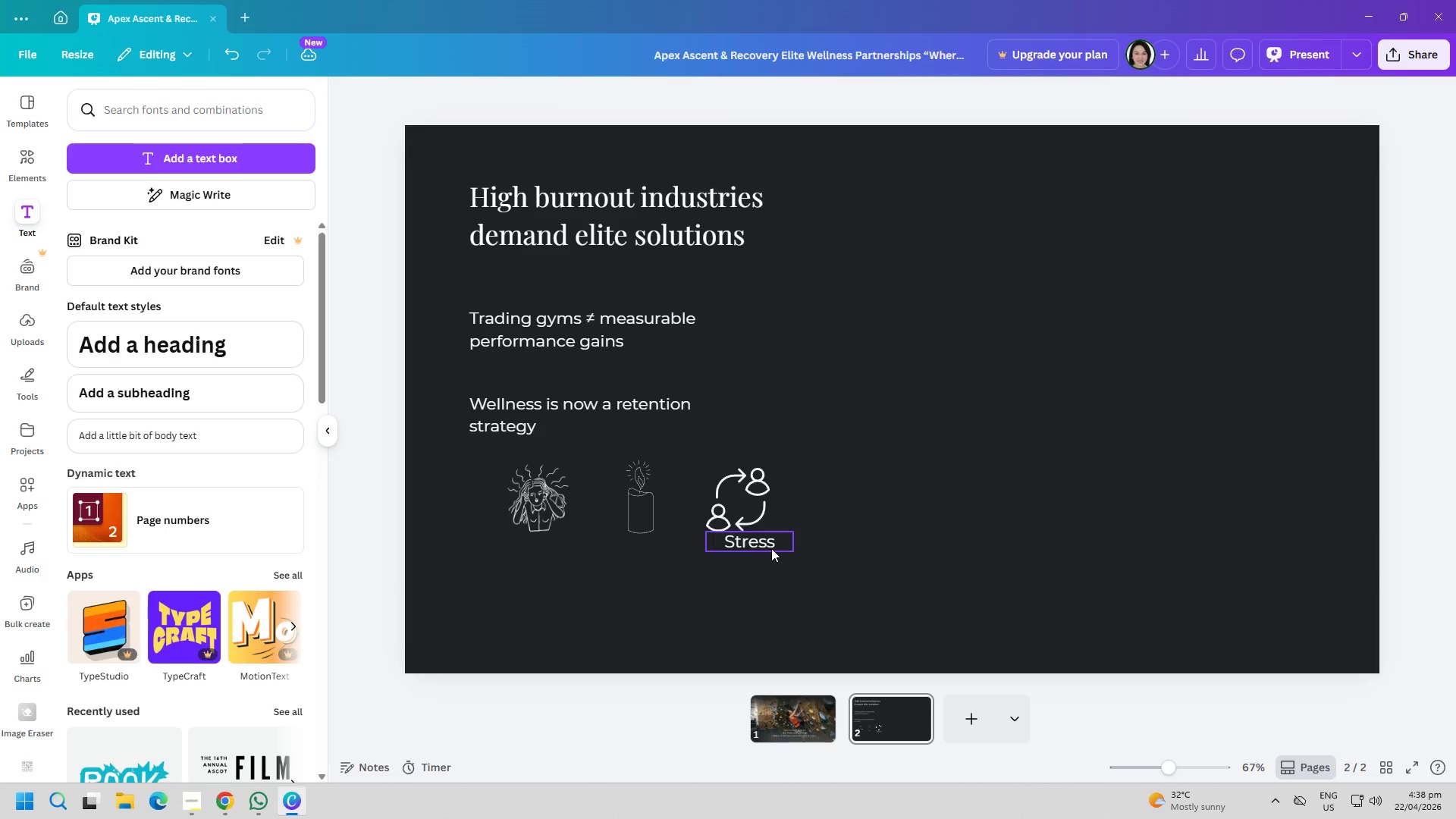 
left_click_drag(start_coordinate=[770, 548], to_coordinate=[557, 558])
 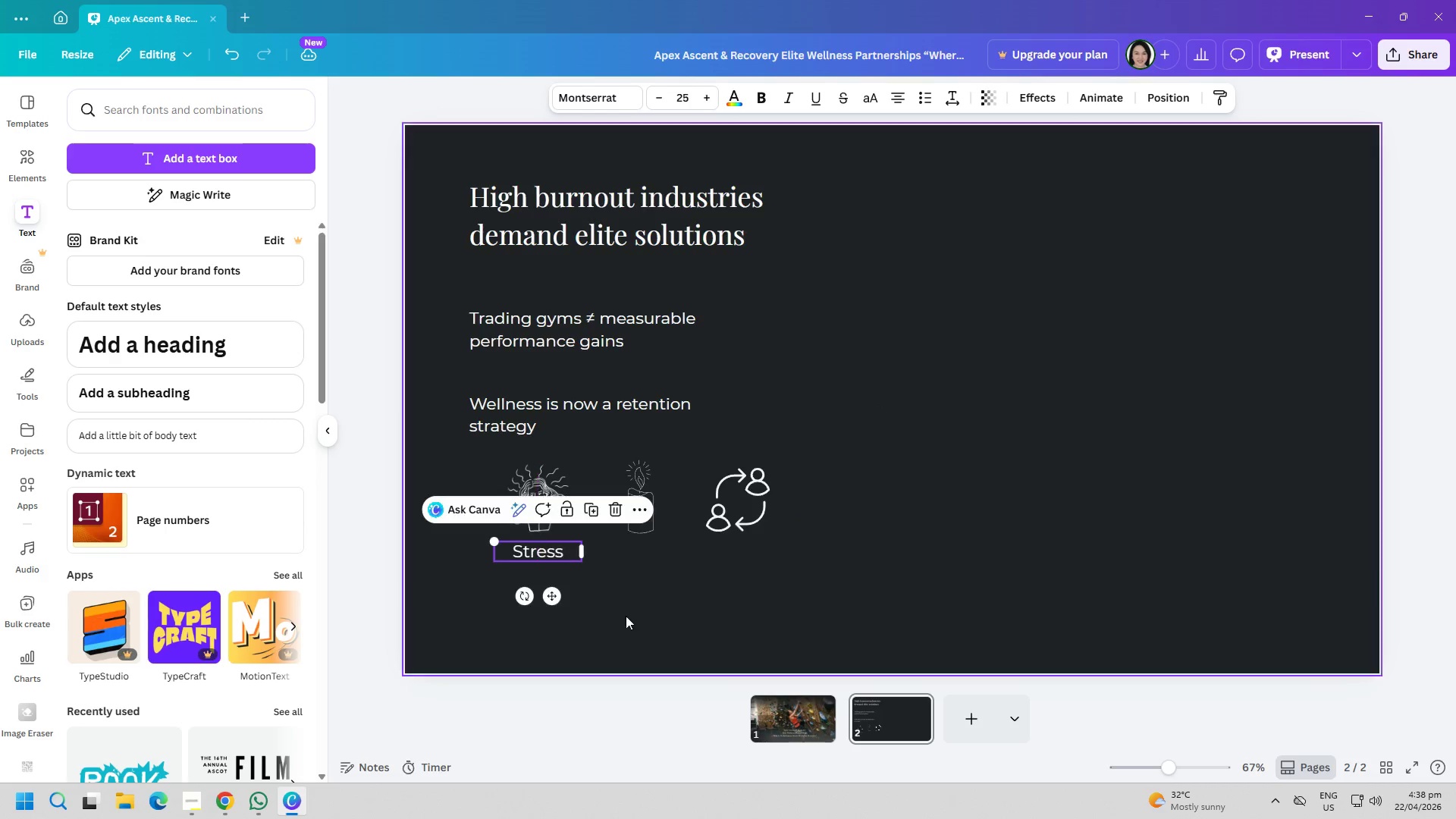 
left_click_drag(start_coordinate=[662, 621], to_coordinate=[673, 621])
 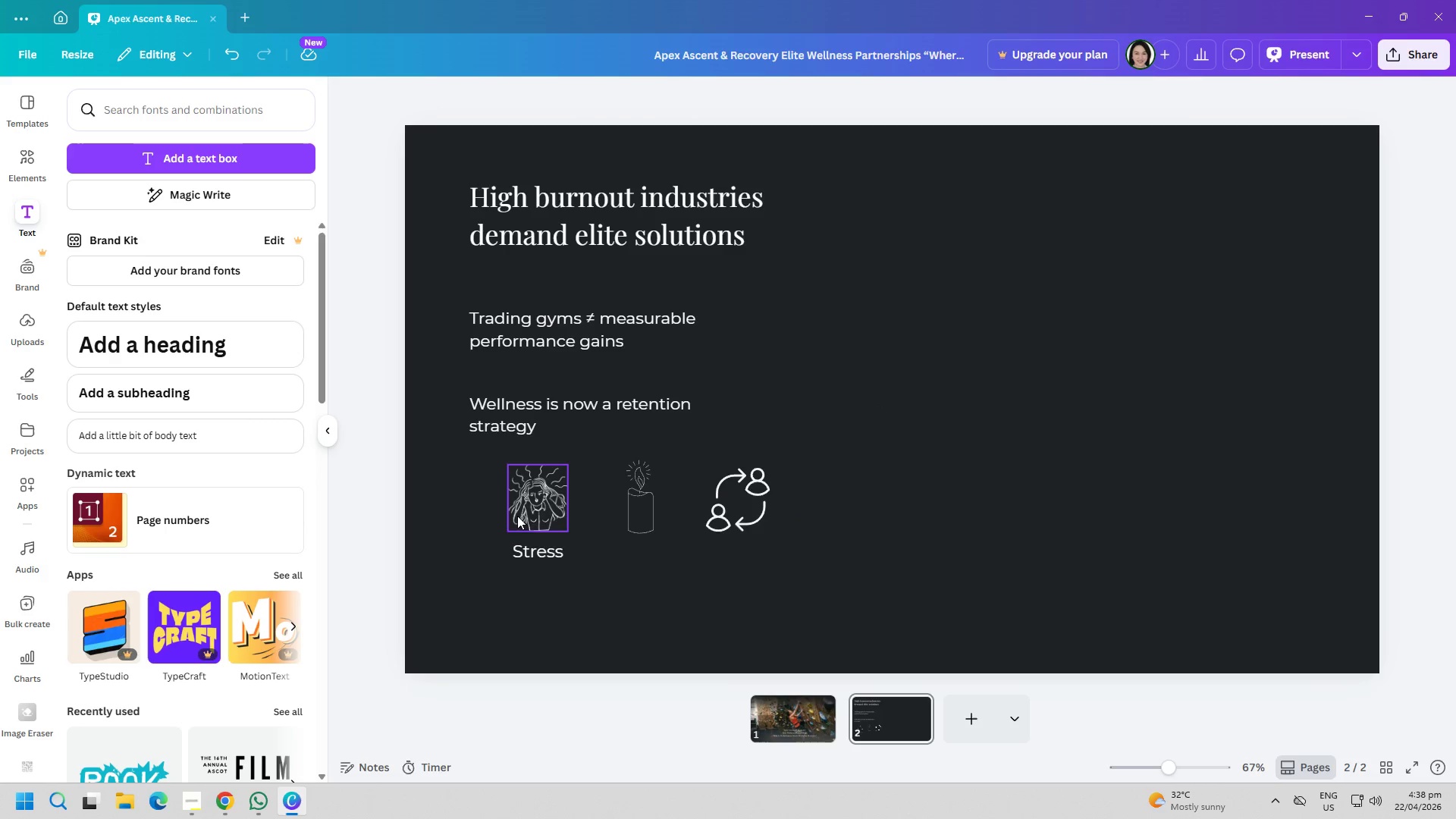 
left_click([522, 549])
 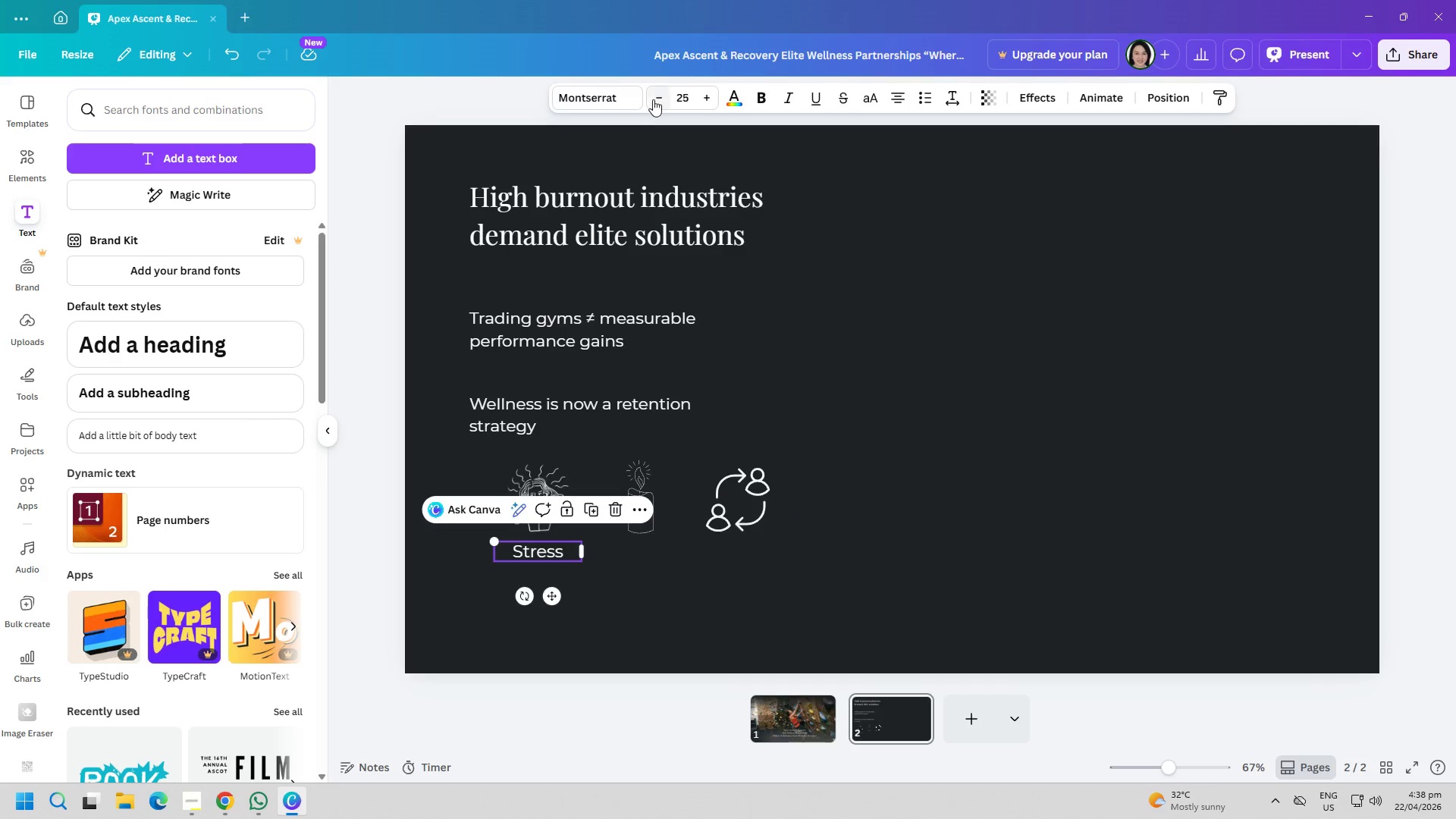 
double_click([653, 99])
 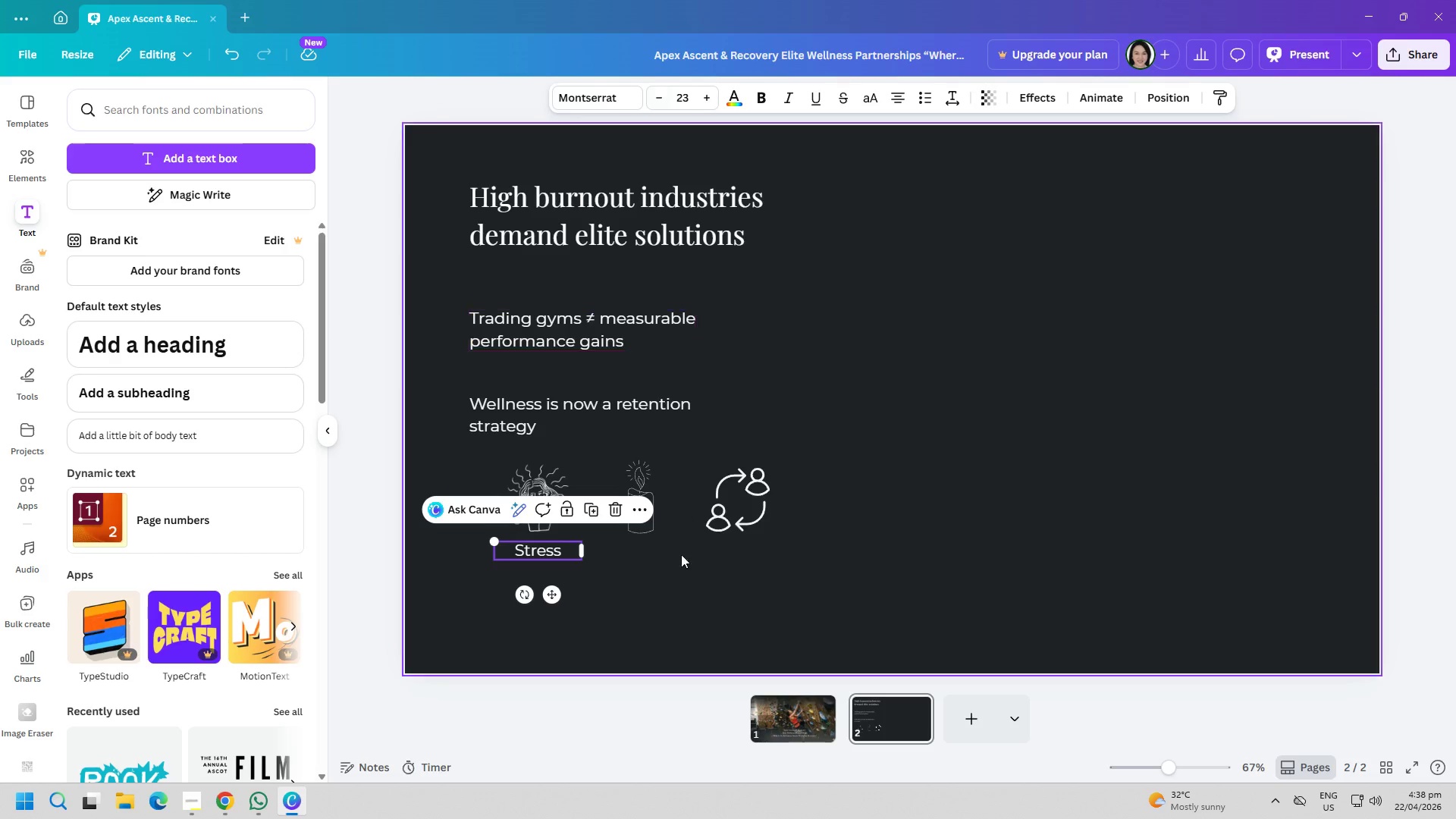 
triple_click([676, 561])
 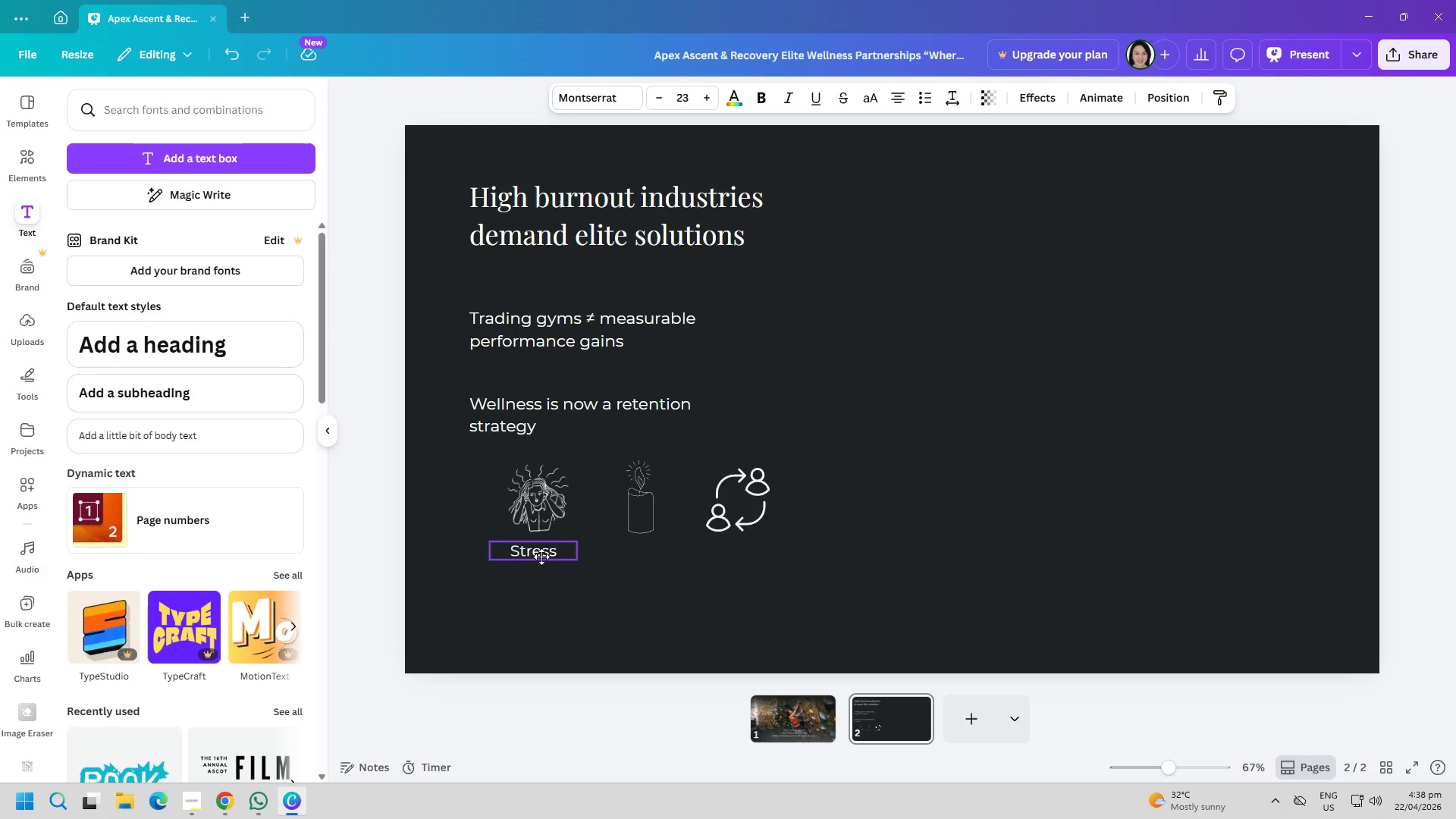 
left_click([546, 557])
 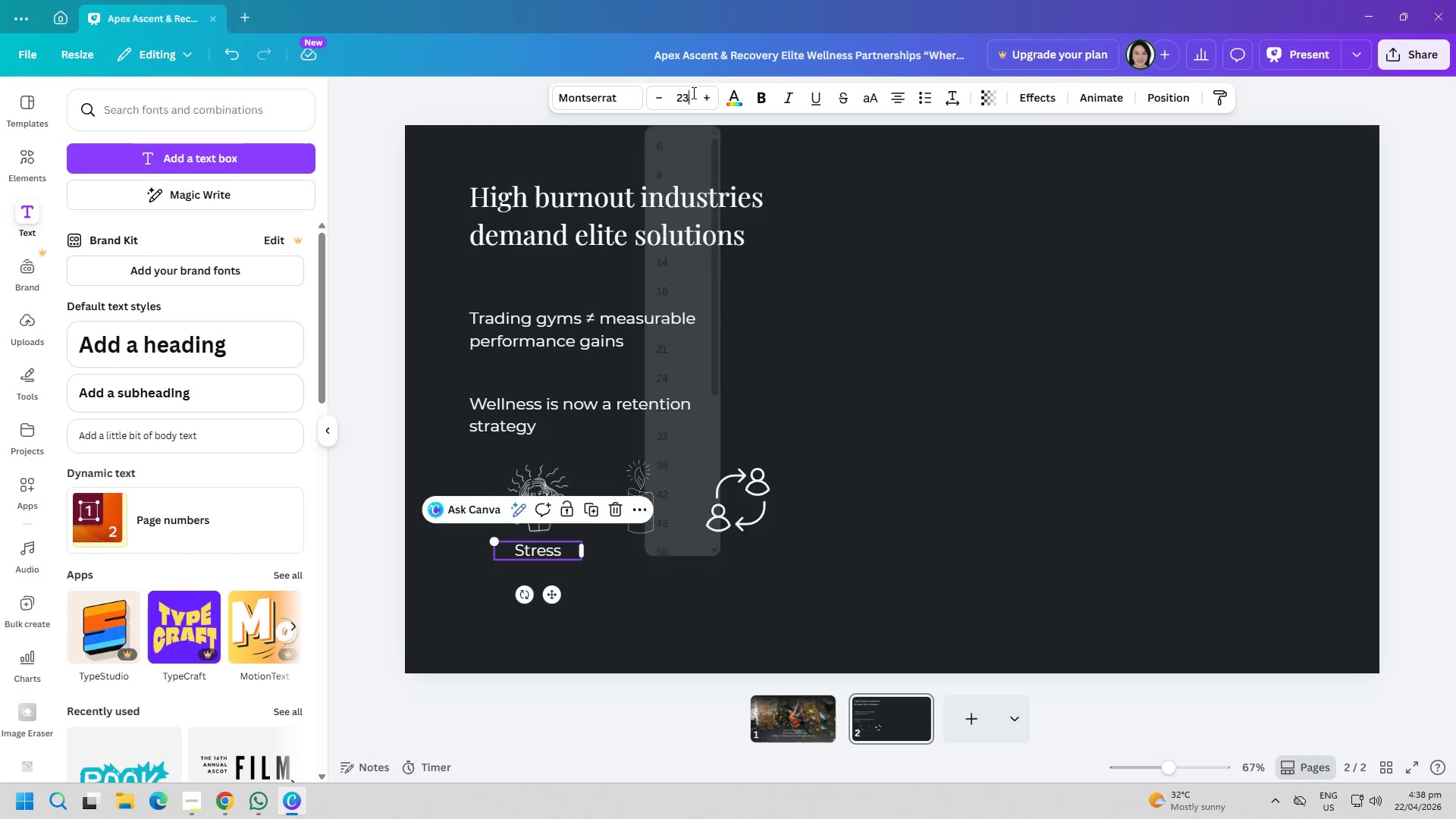 
double_click([692, 93])
 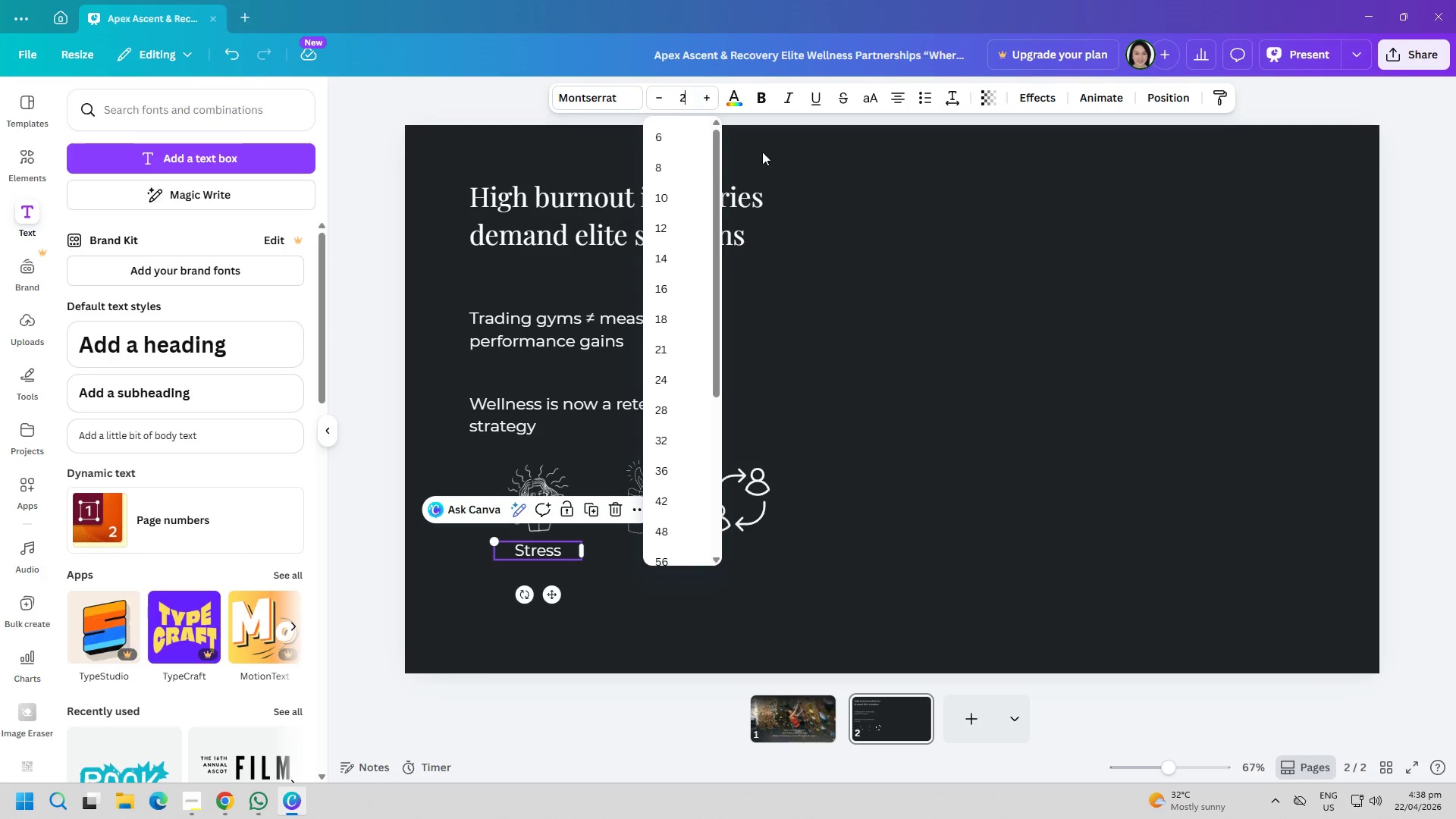 
type(20)
 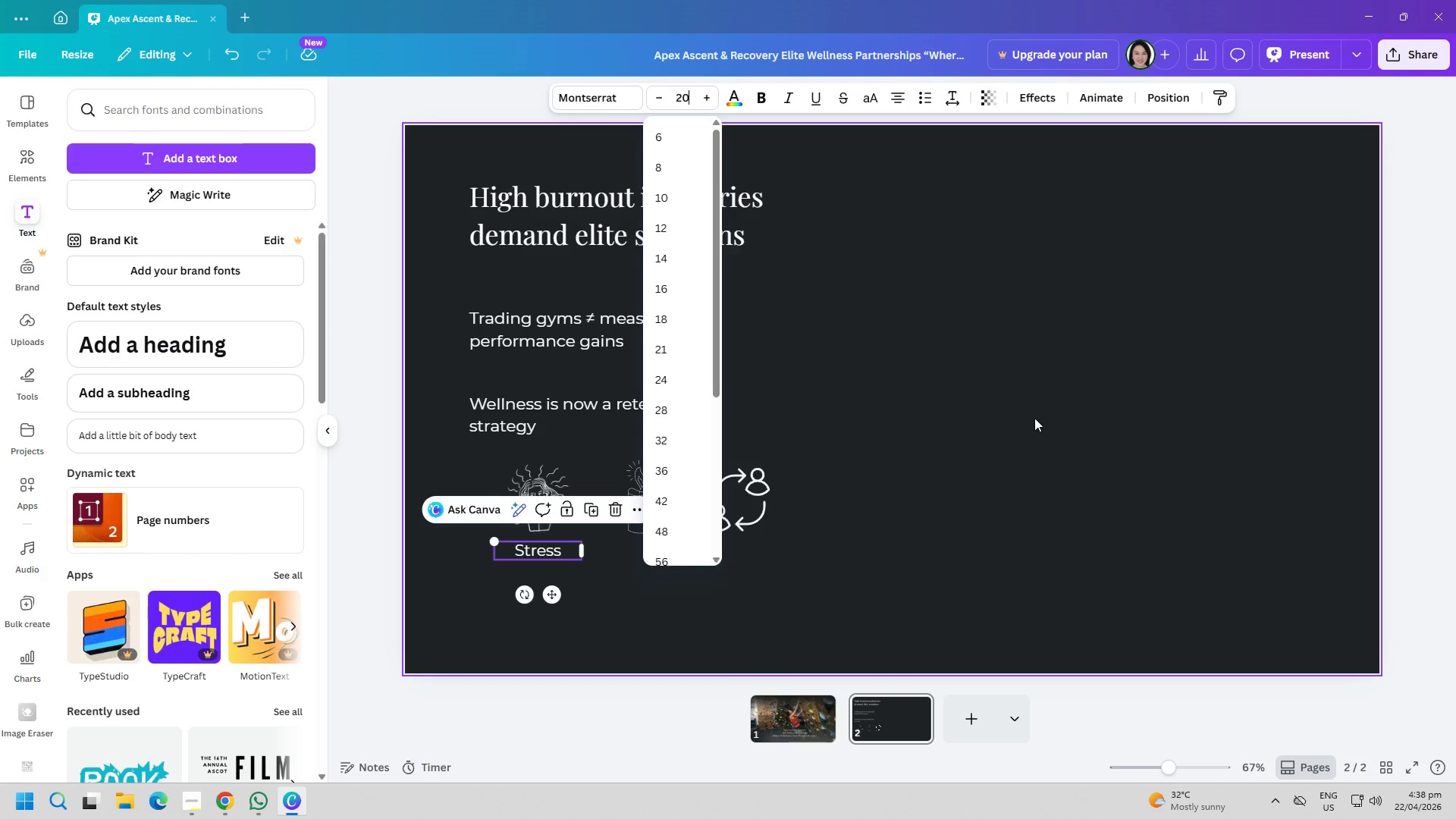 
left_click([1034, 418])
 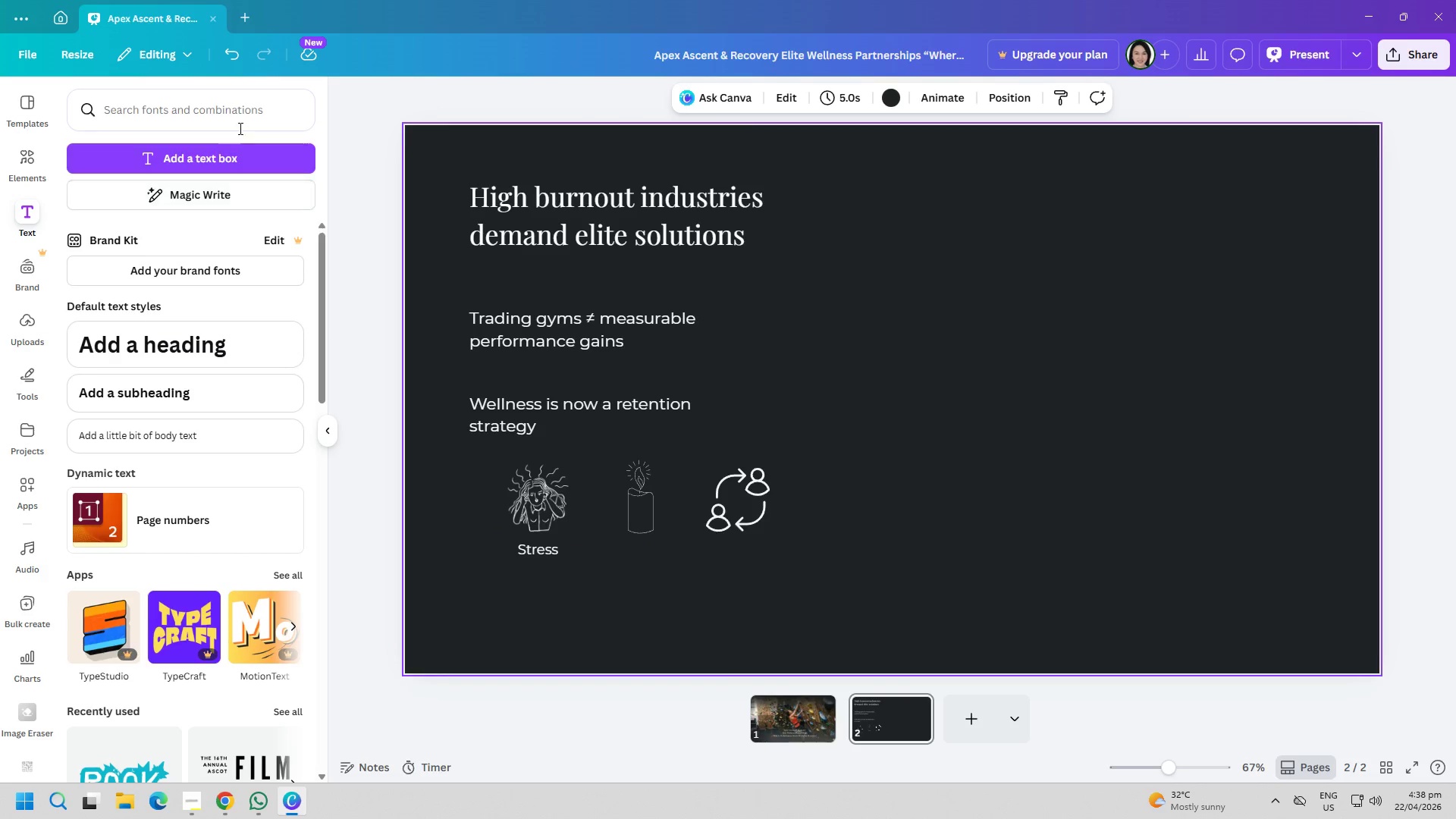 
left_click([228, 155])
 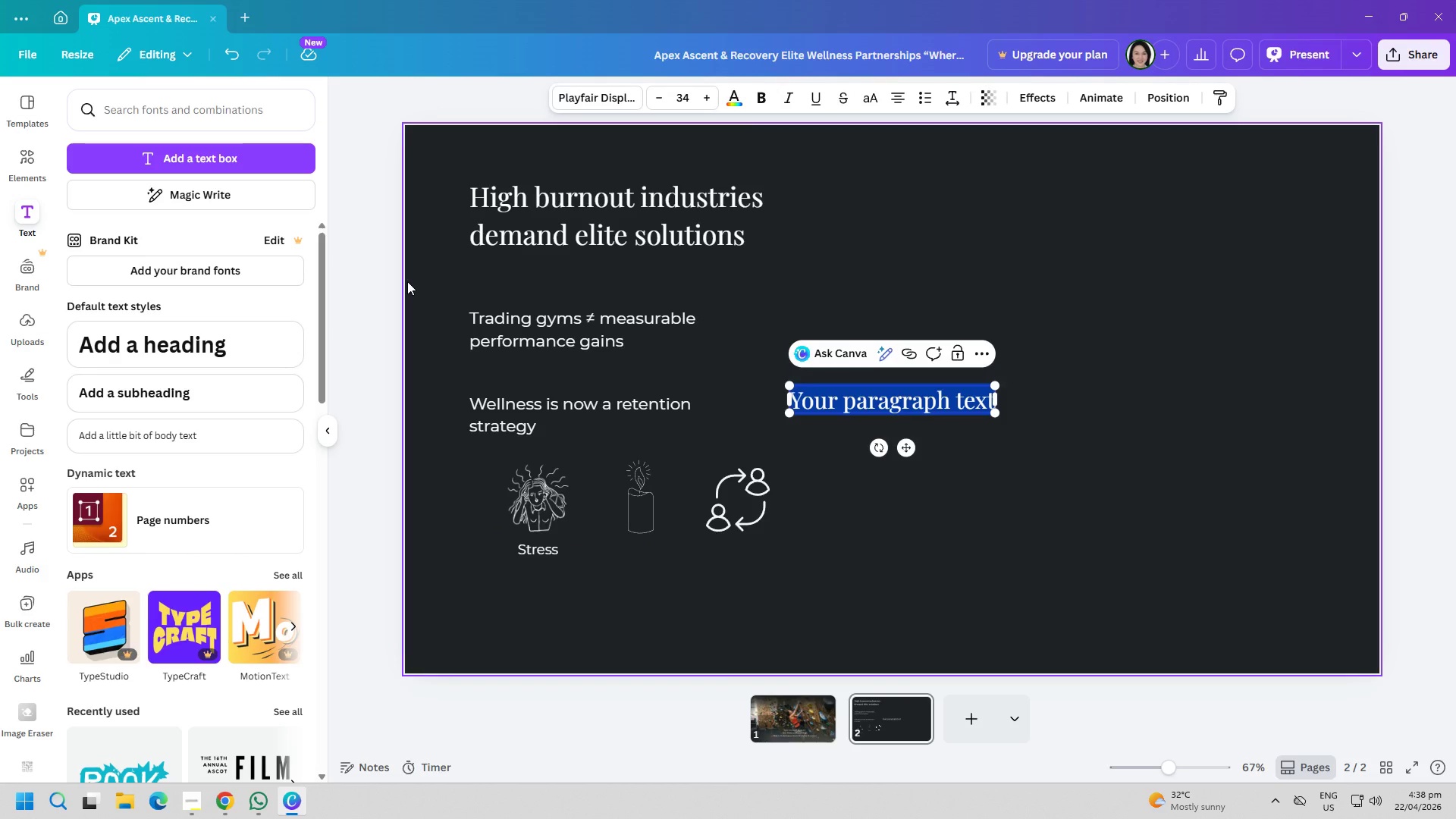 
type(Burnout)
 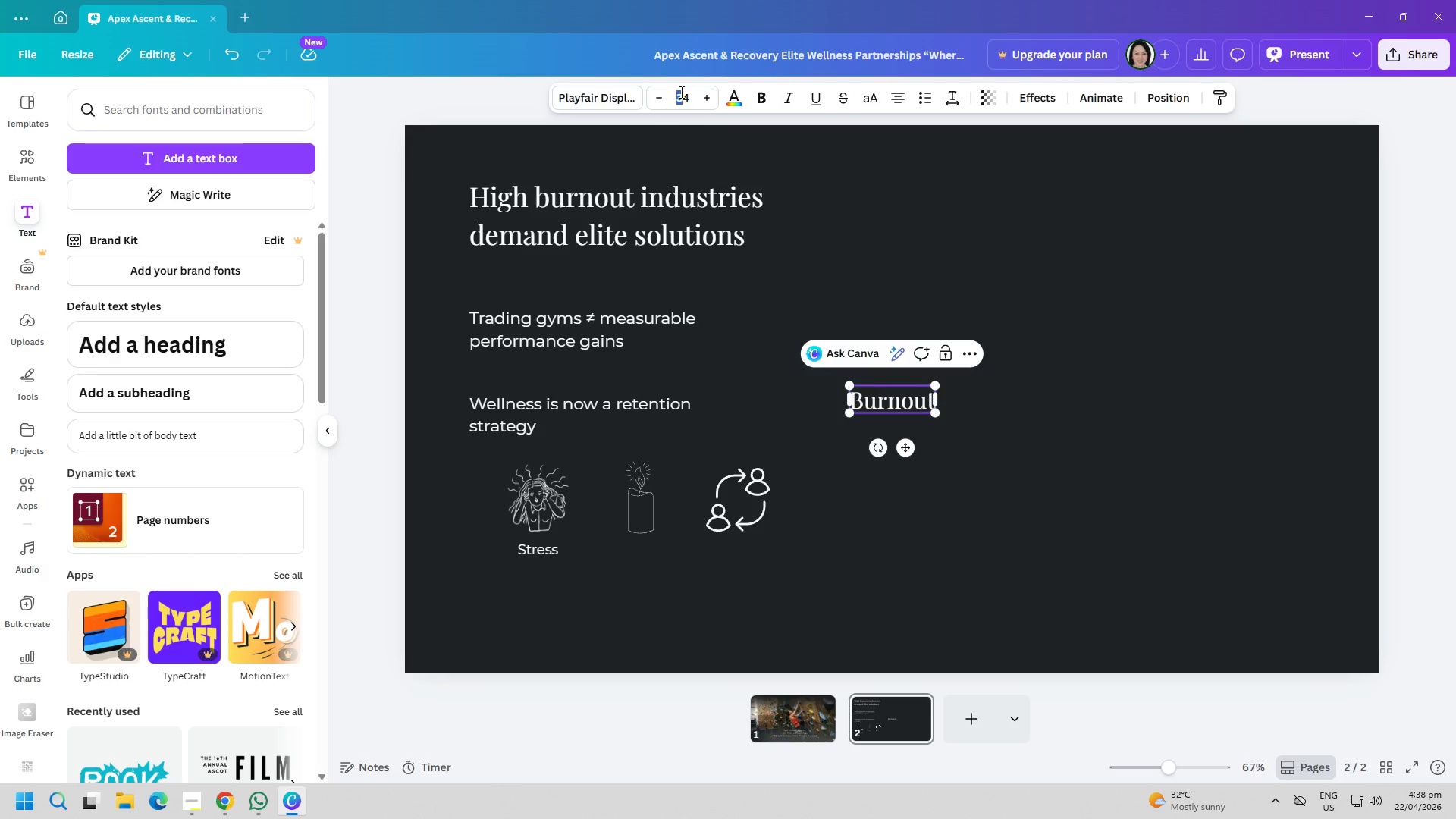 
double_click([679, 92])
 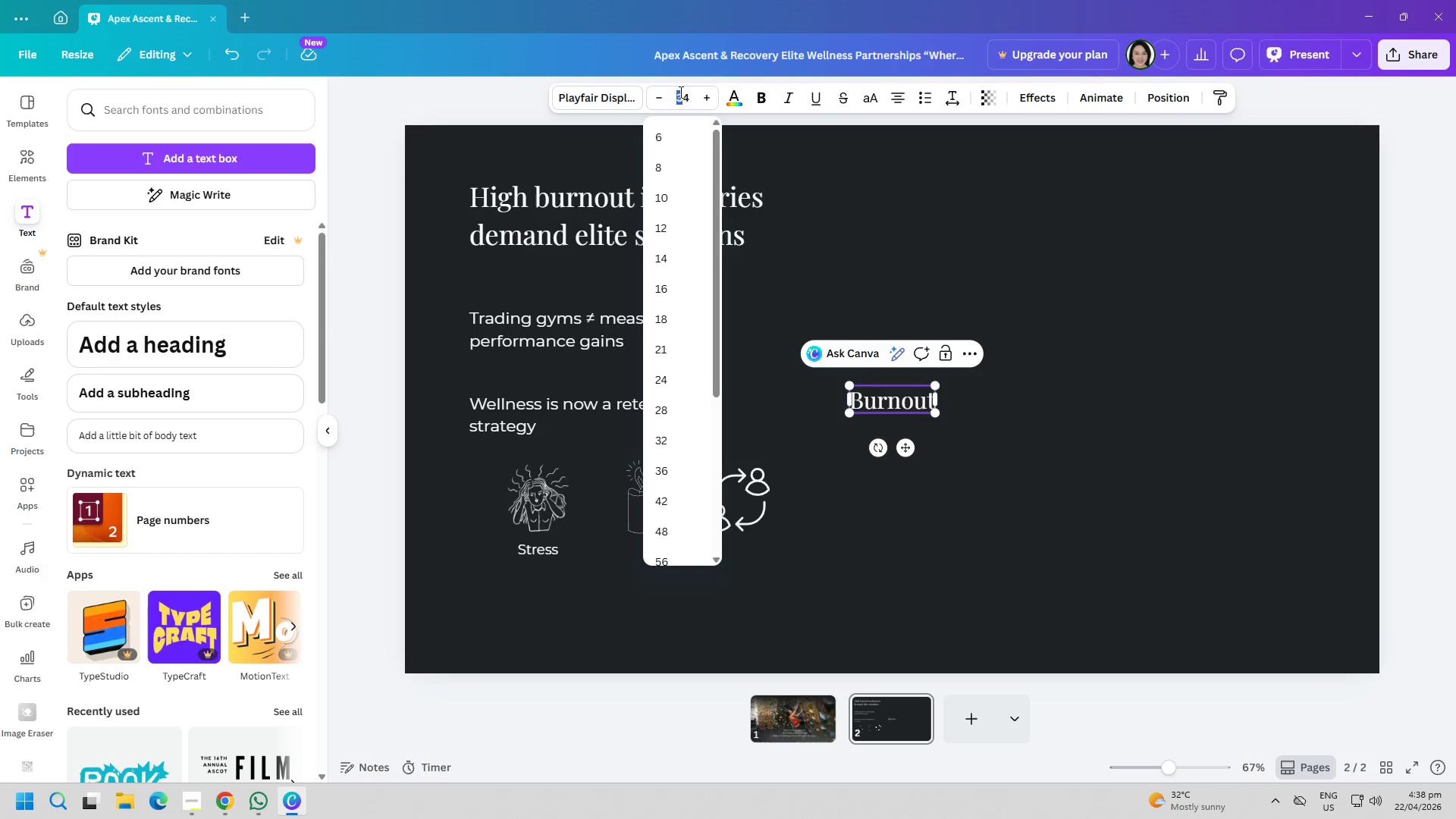 
triple_click([679, 92])
 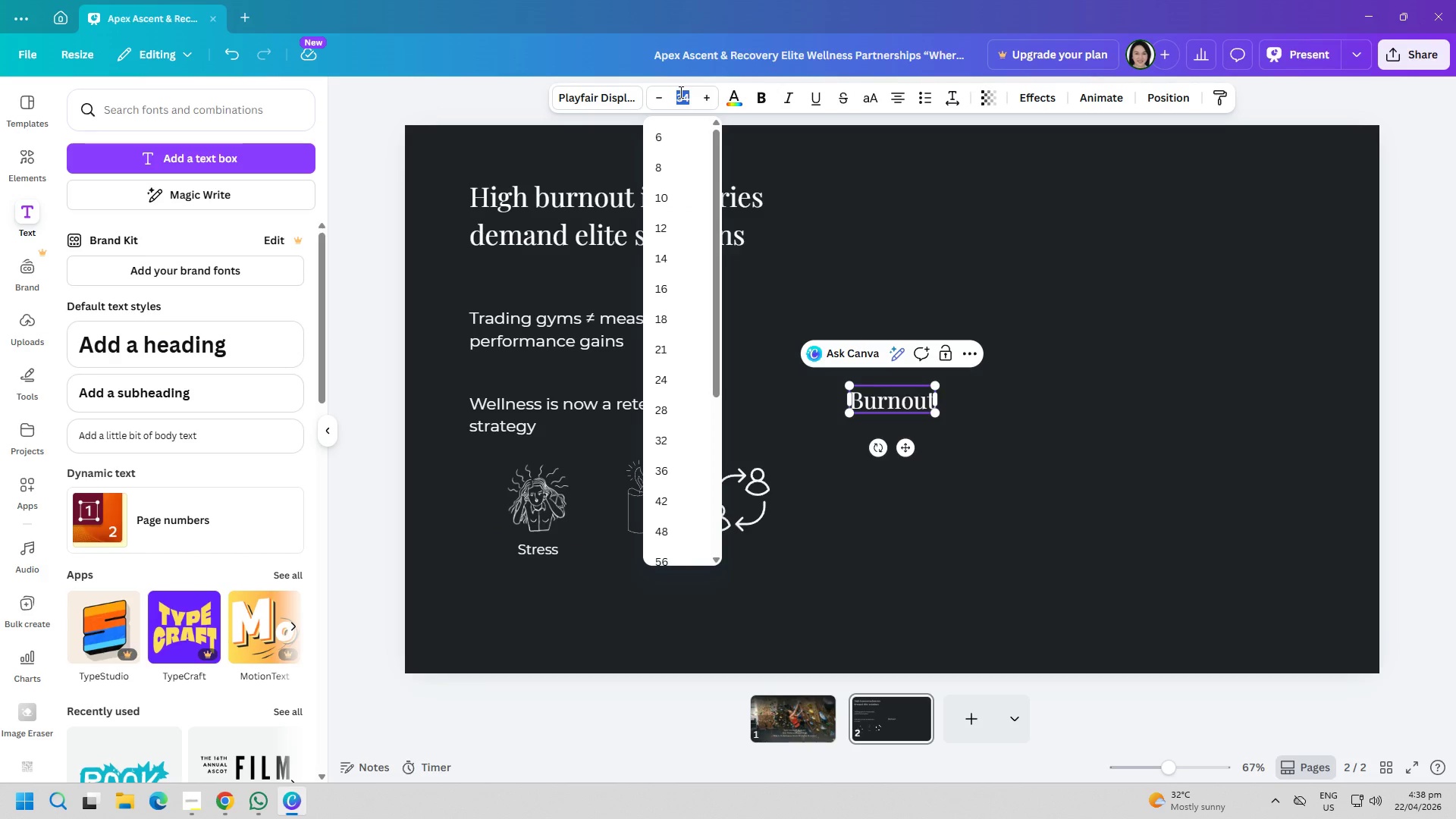 
triple_click([679, 92])
 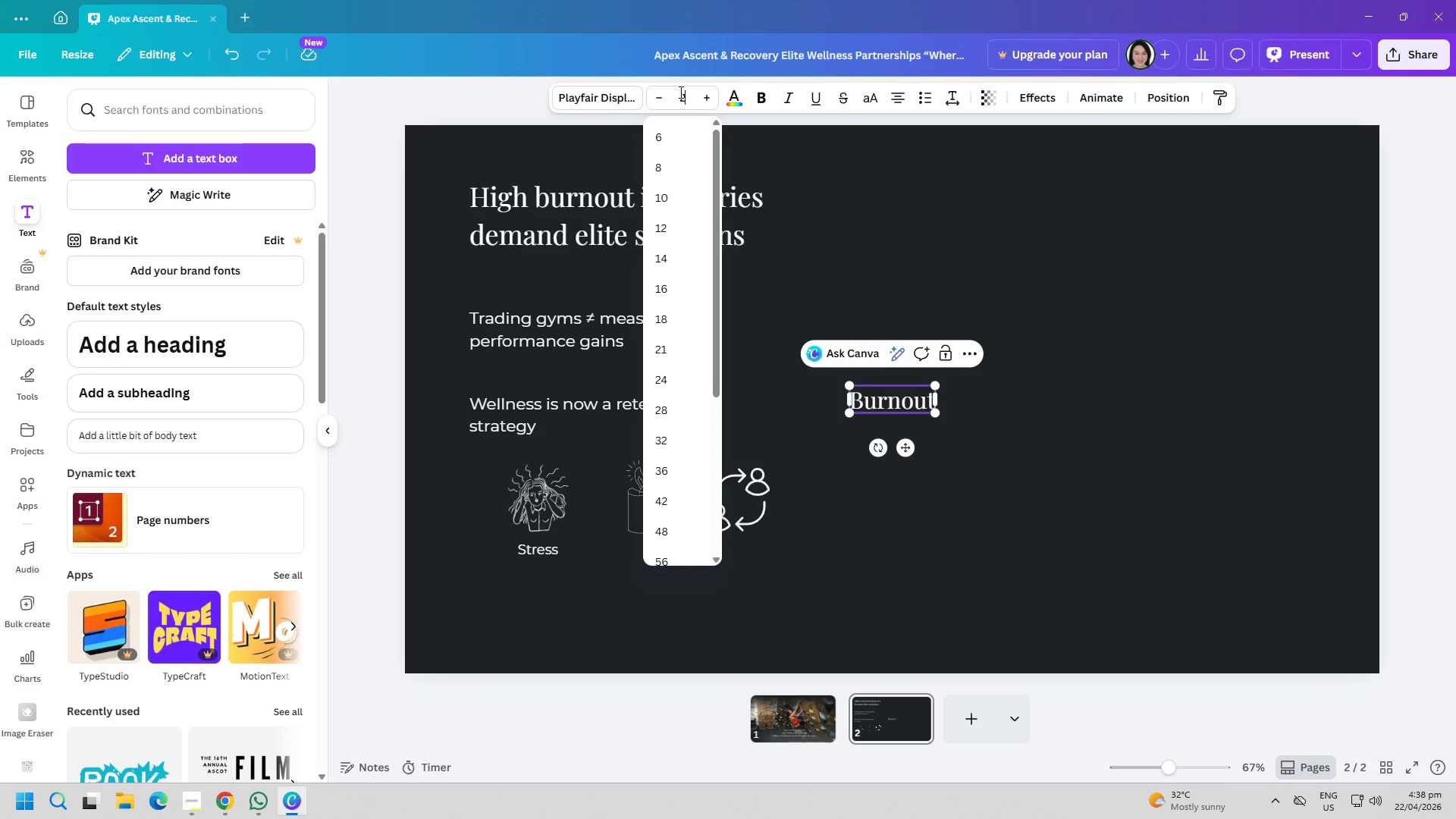 
key(2)
 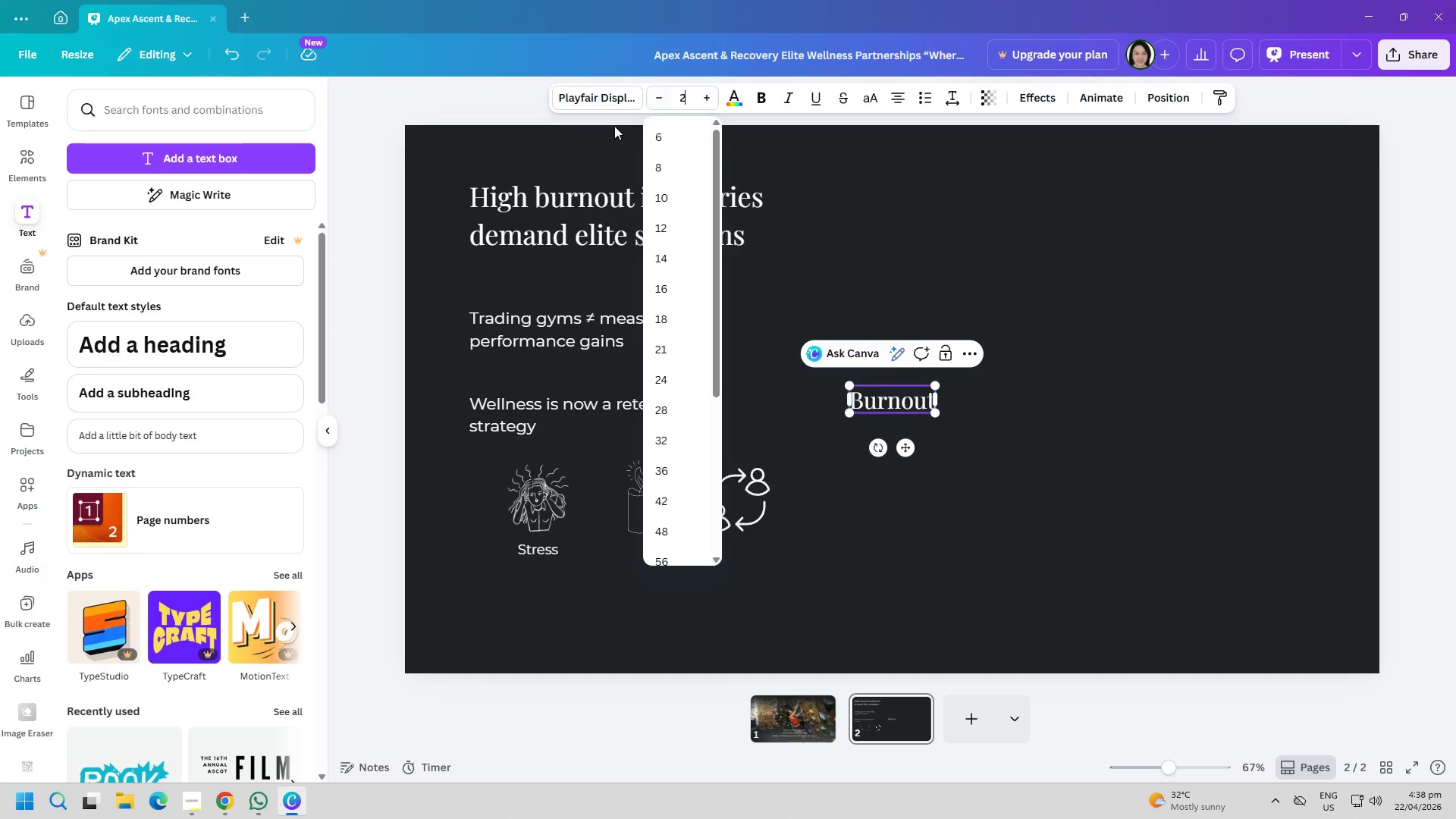 
key(0)
 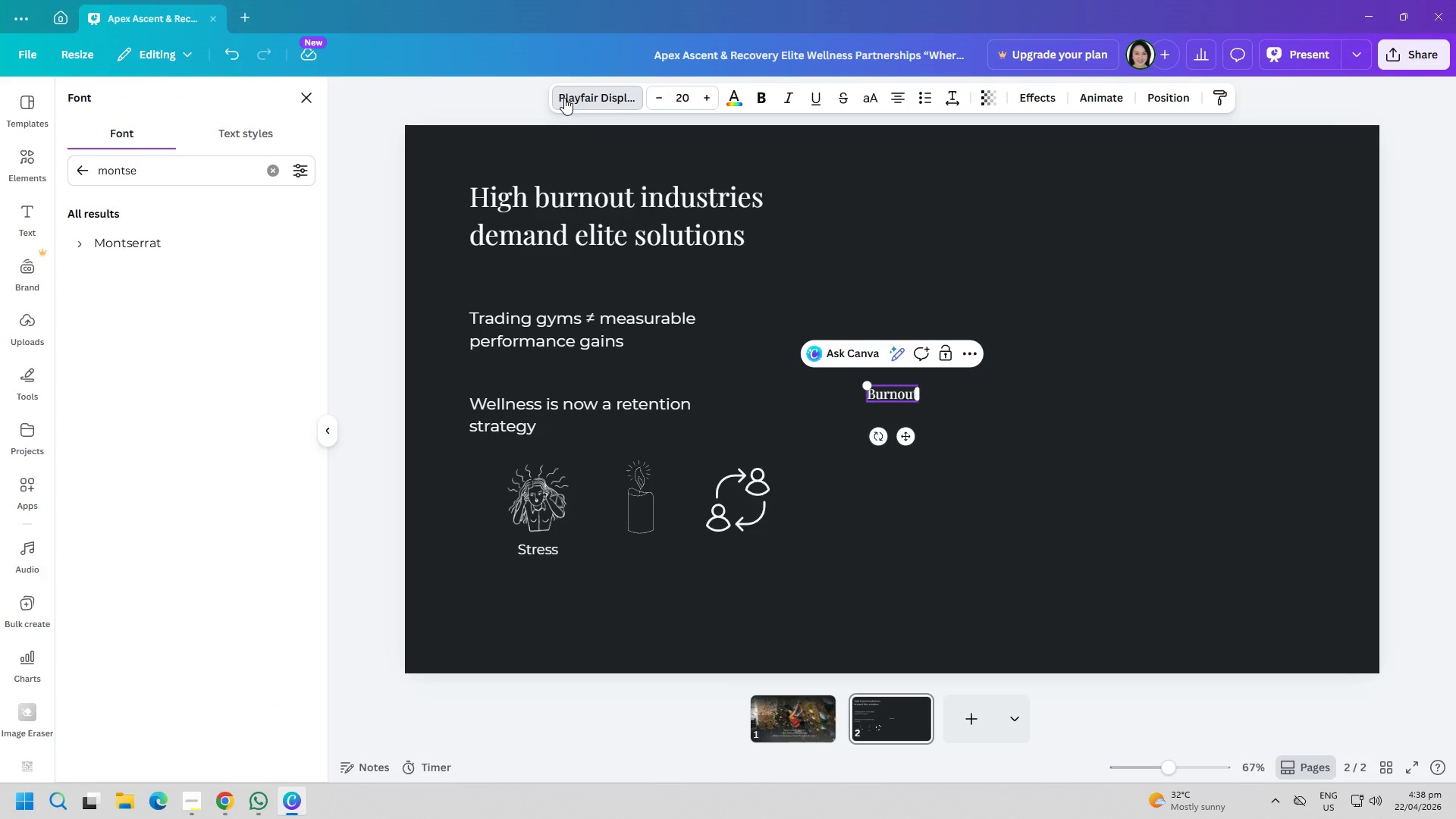 
left_click_drag(start_coordinate=[564, 98], to_coordinate=[571, 94])
 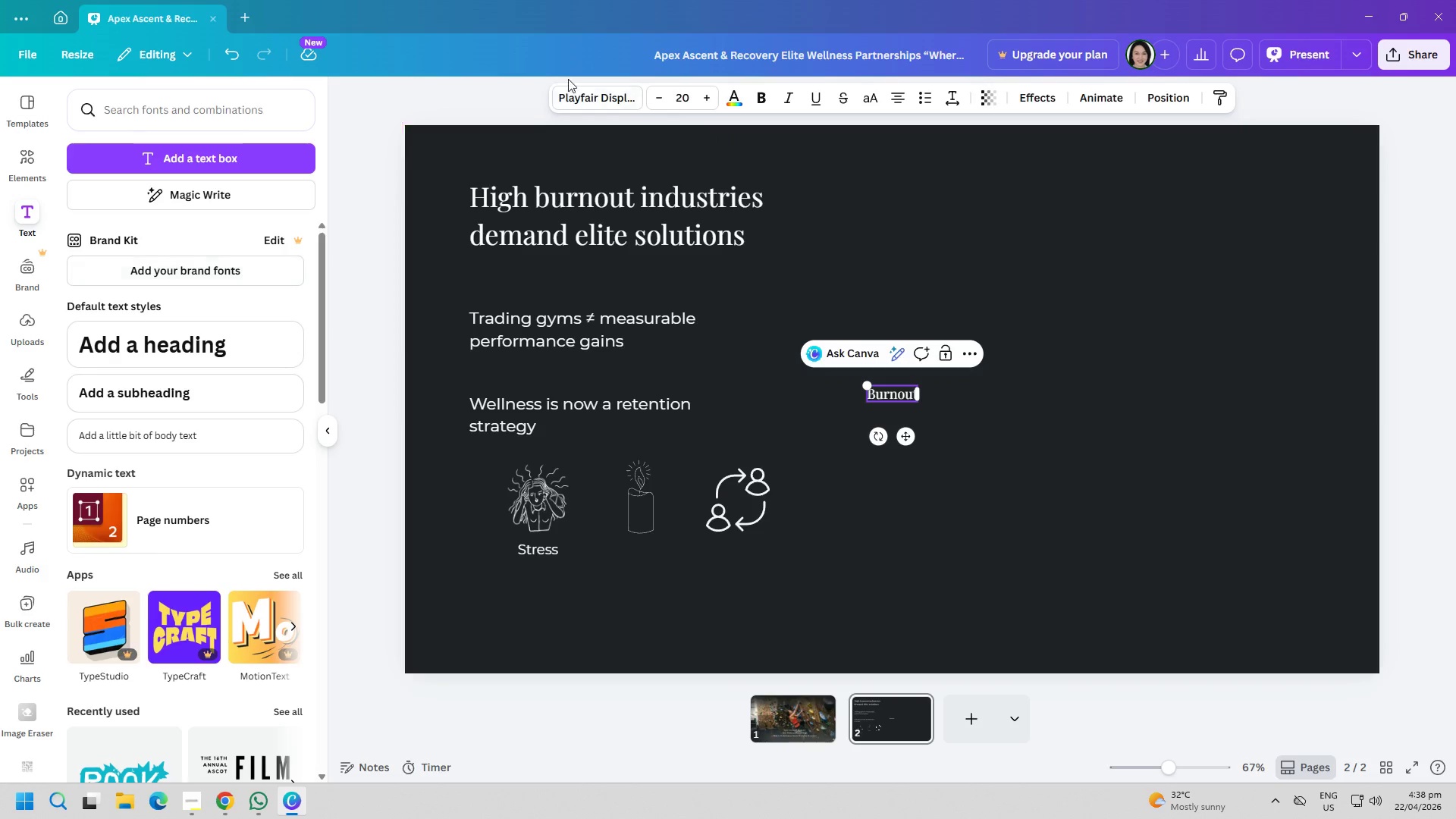 
left_click([585, 109])
 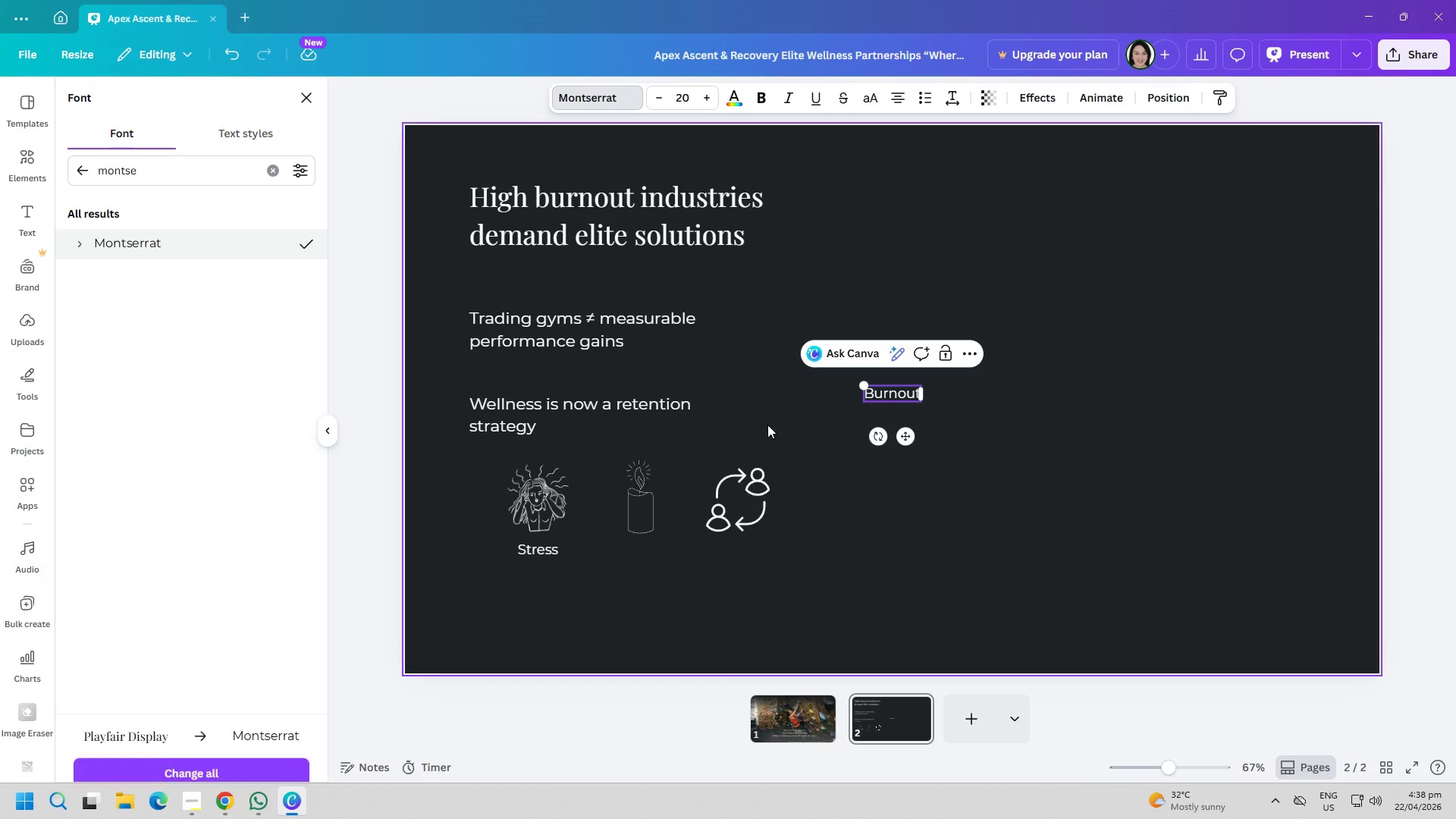 
double_click([1024, 486])
 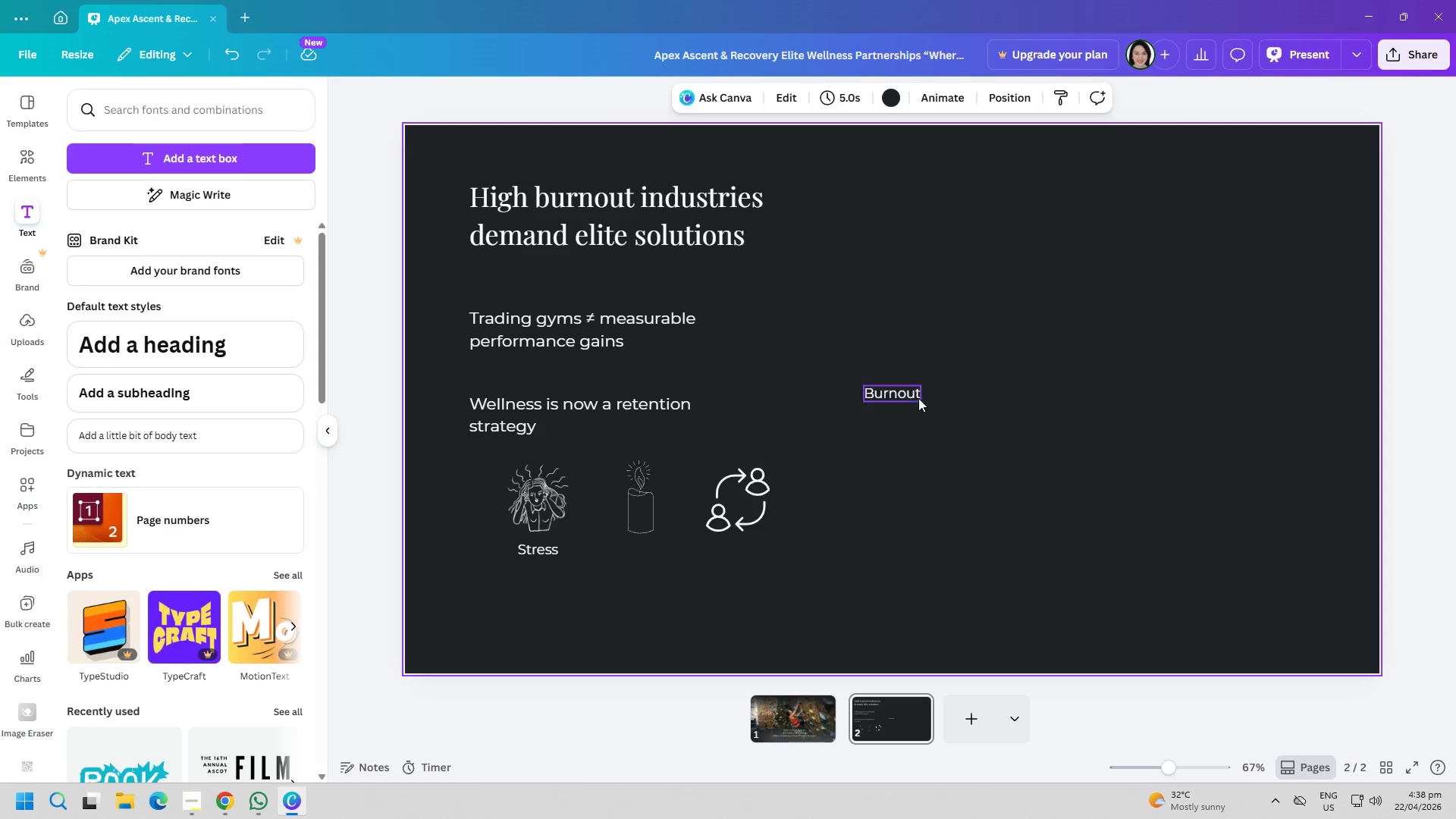 
left_click_drag(start_coordinate=[906, 394], to_coordinate=[648, 553])
 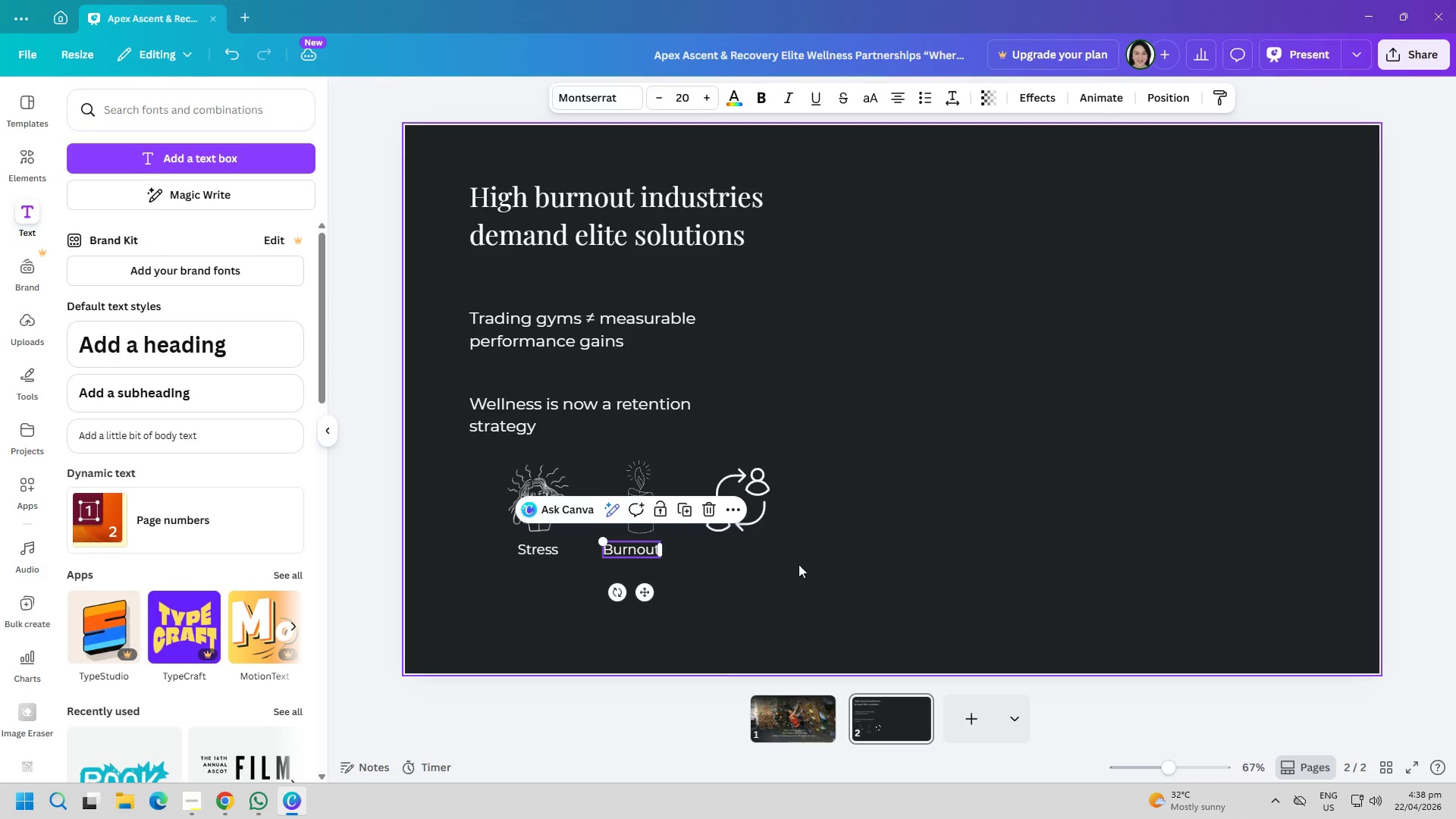 
left_click([799, 564])
 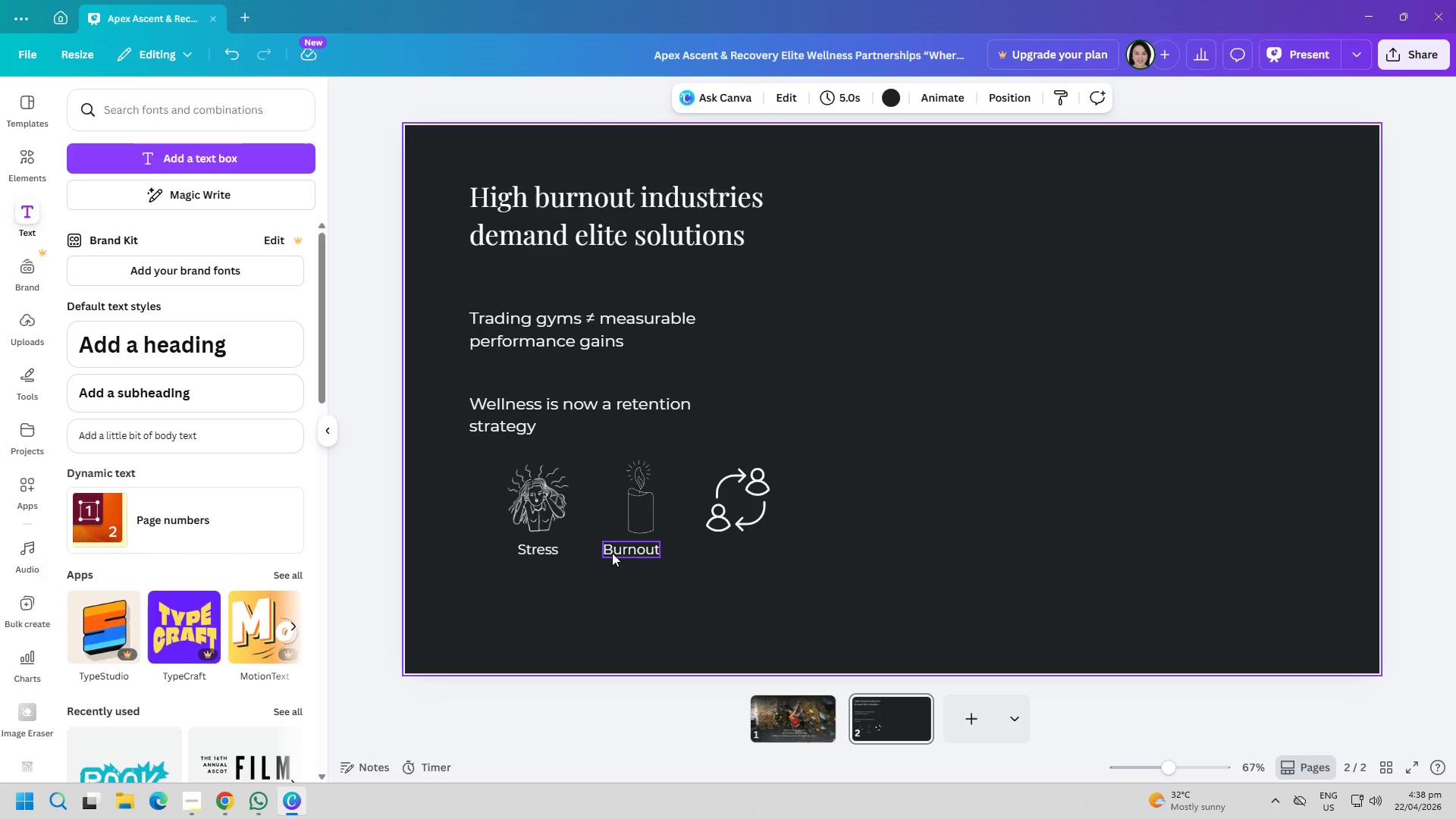 
left_click_drag(start_coordinate=[621, 551], to_coordinate=[628, 550])
 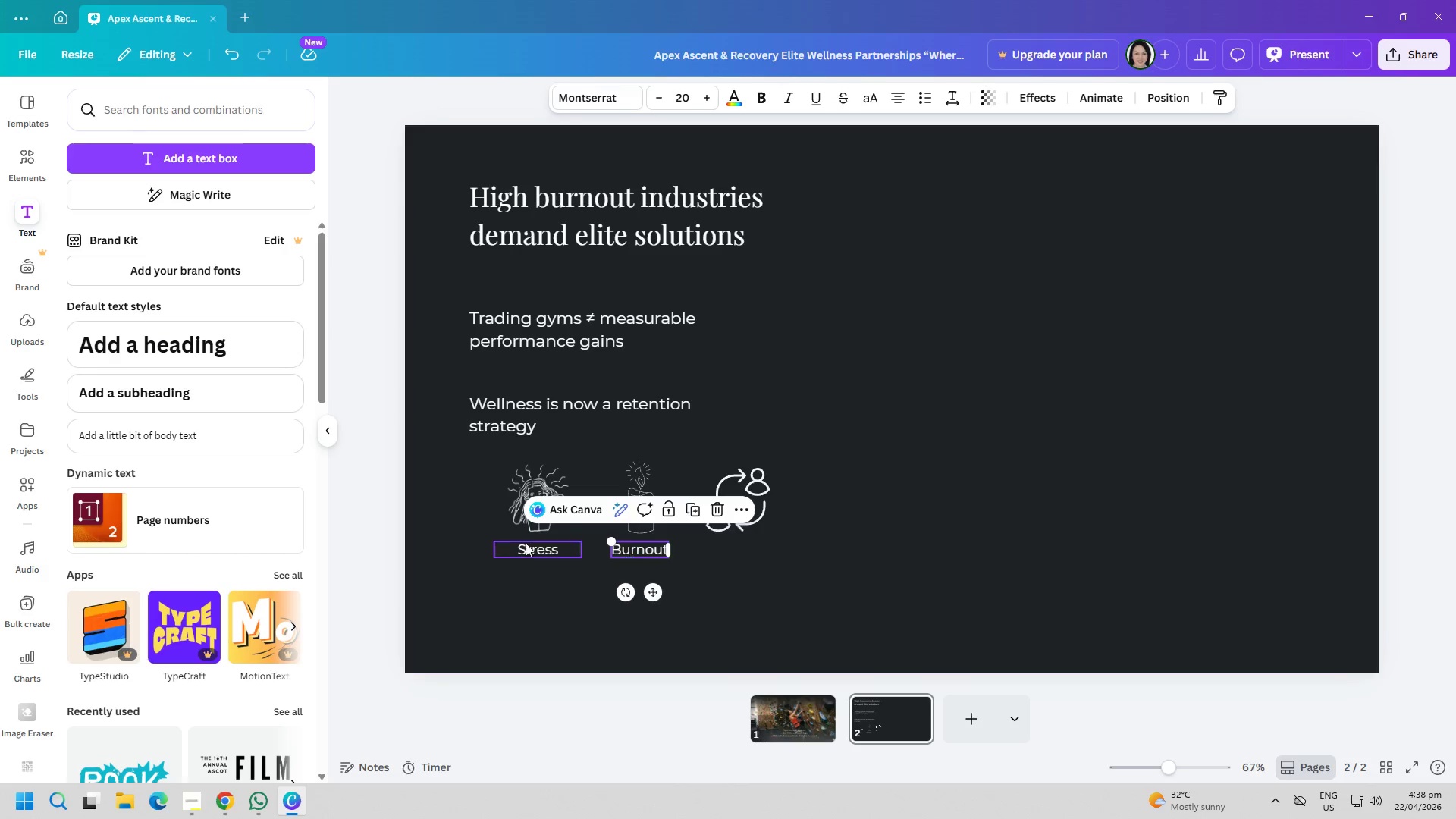 
left_click_drag(start_coordinate=[526, 543], to_coordinate=[526, 548])
 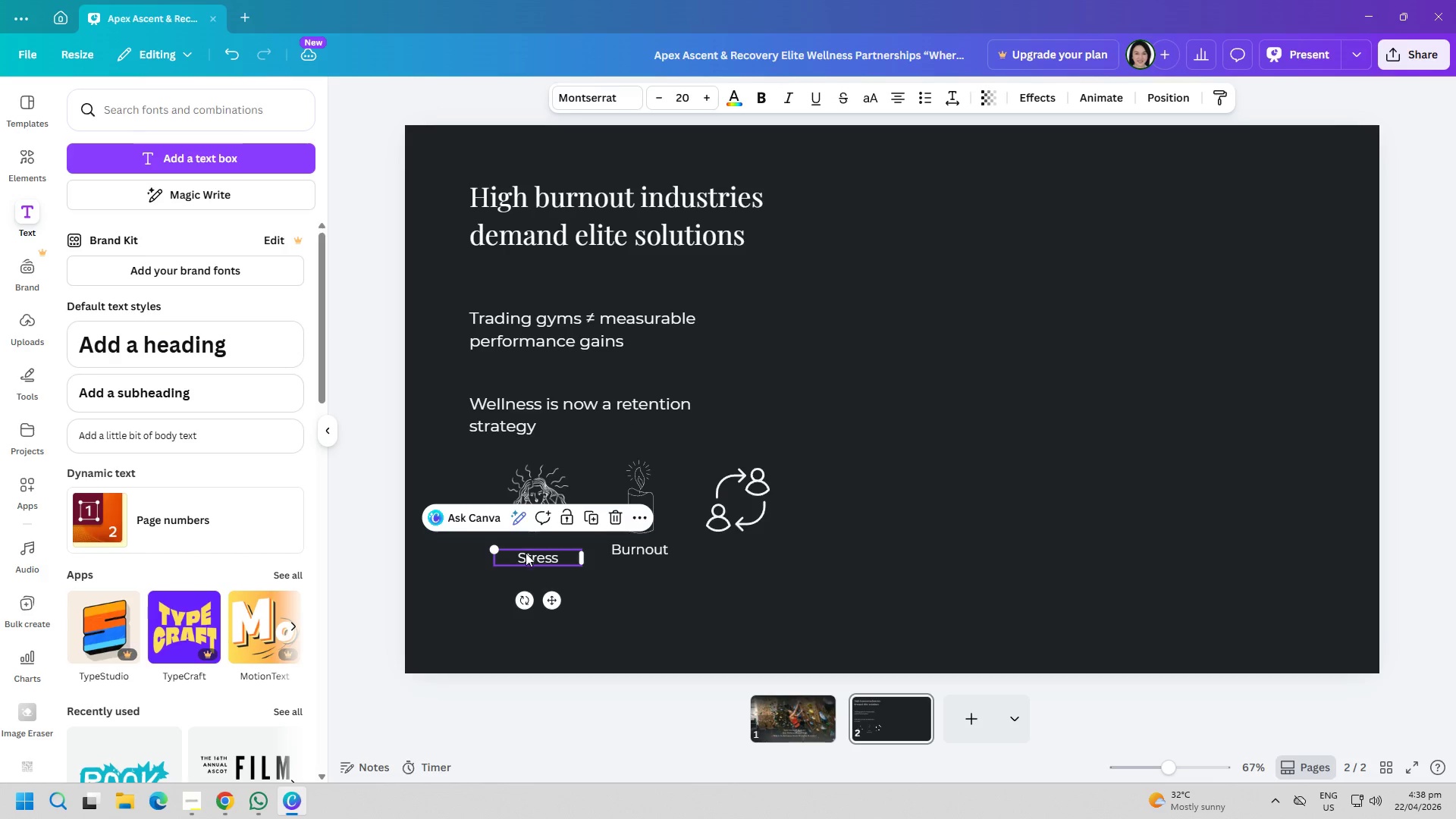 
left_click_drag(start_coordinate=[526, 557], to_coordinate=[522, 553])
 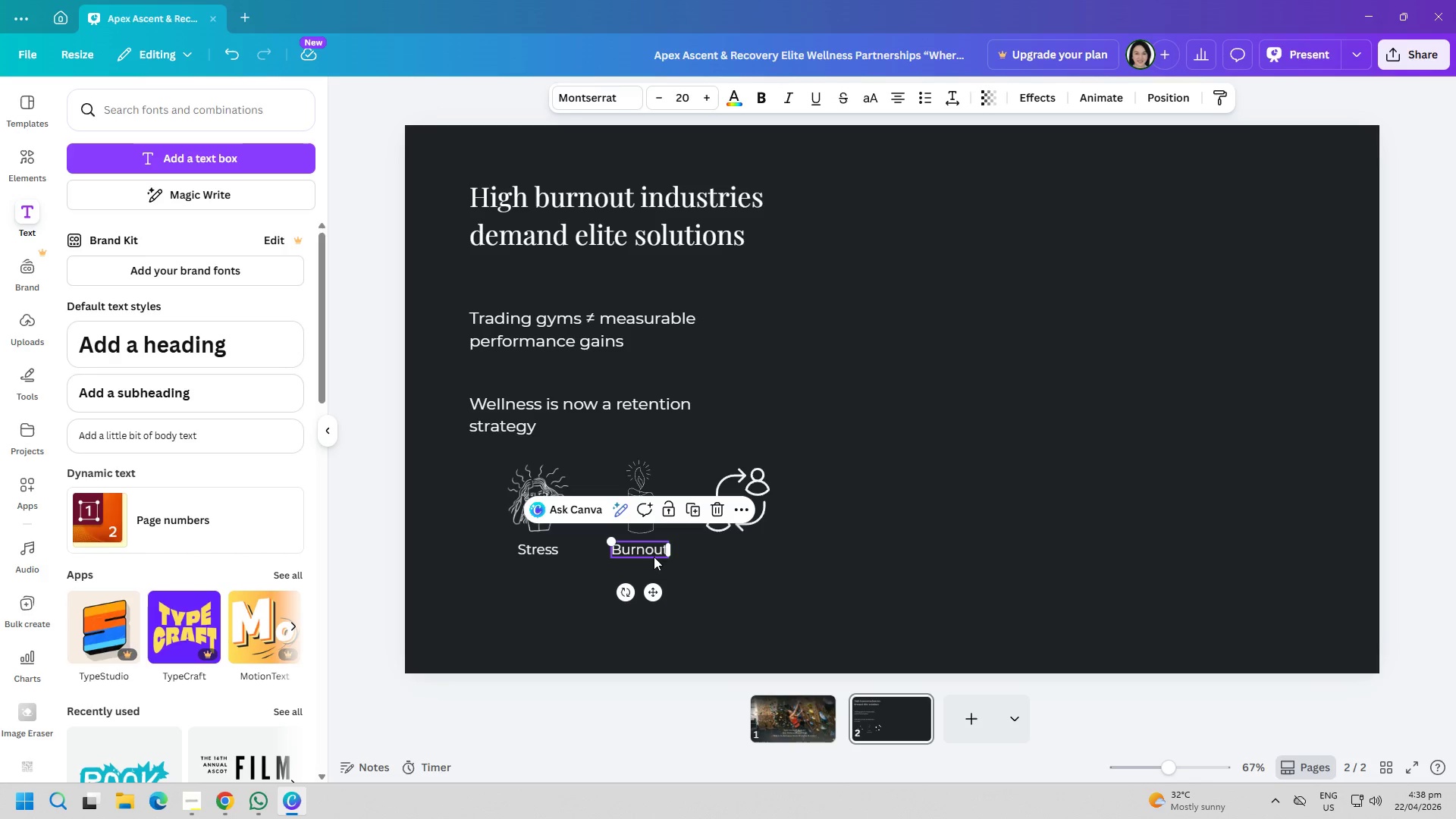 
double_click([851, 557])
 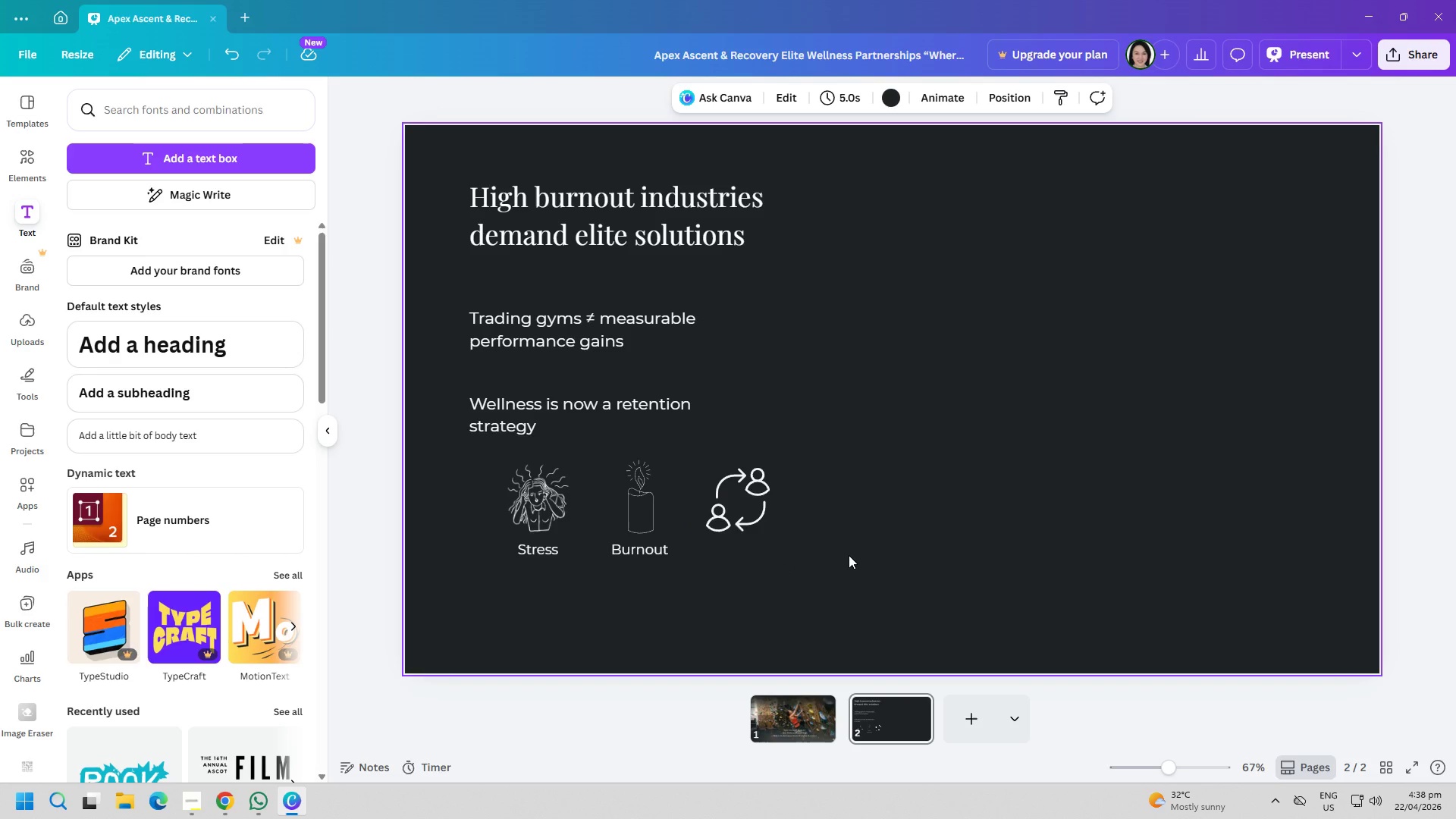 
wait(5.2)
 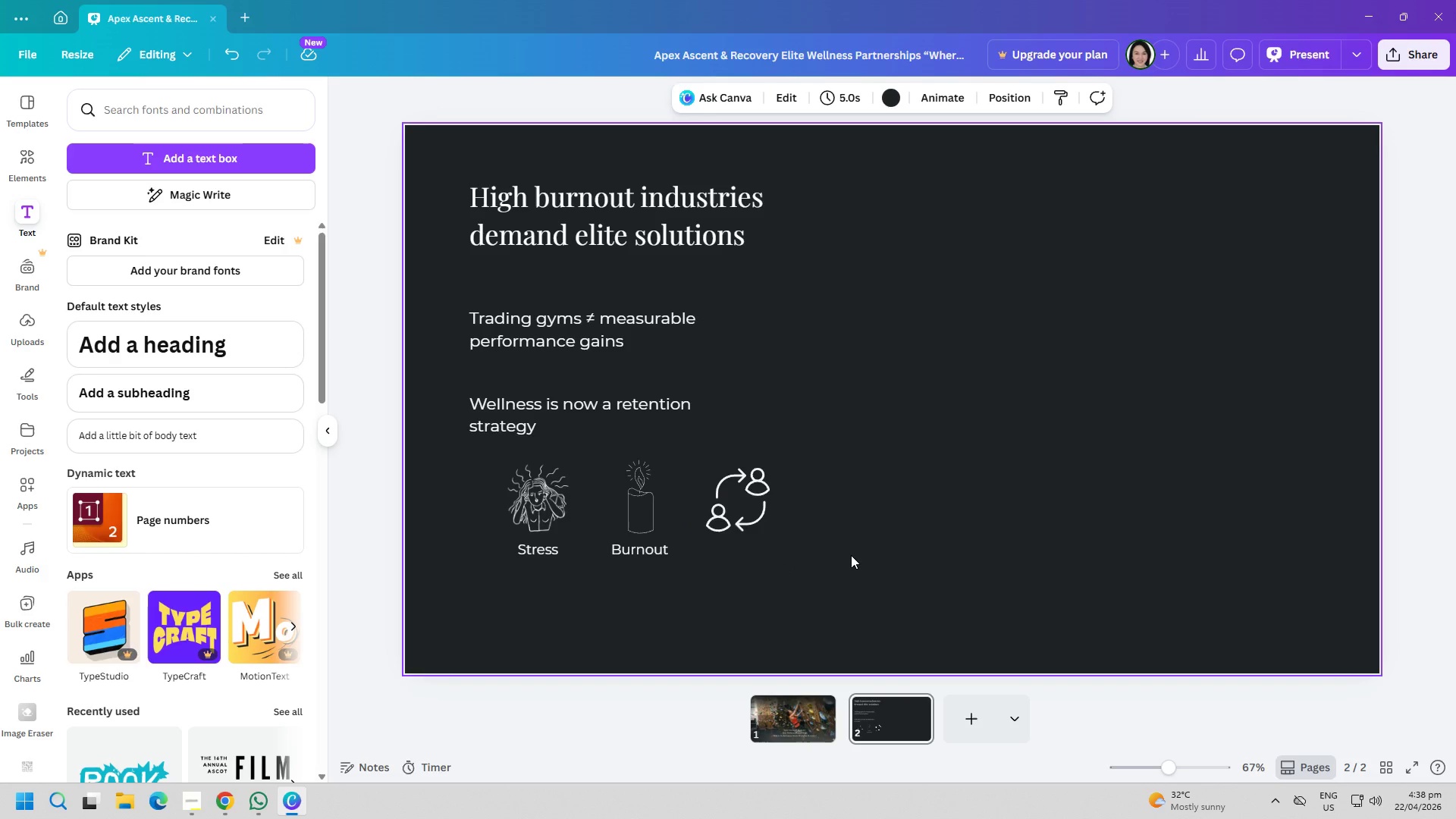 
left_click([246, 168])
 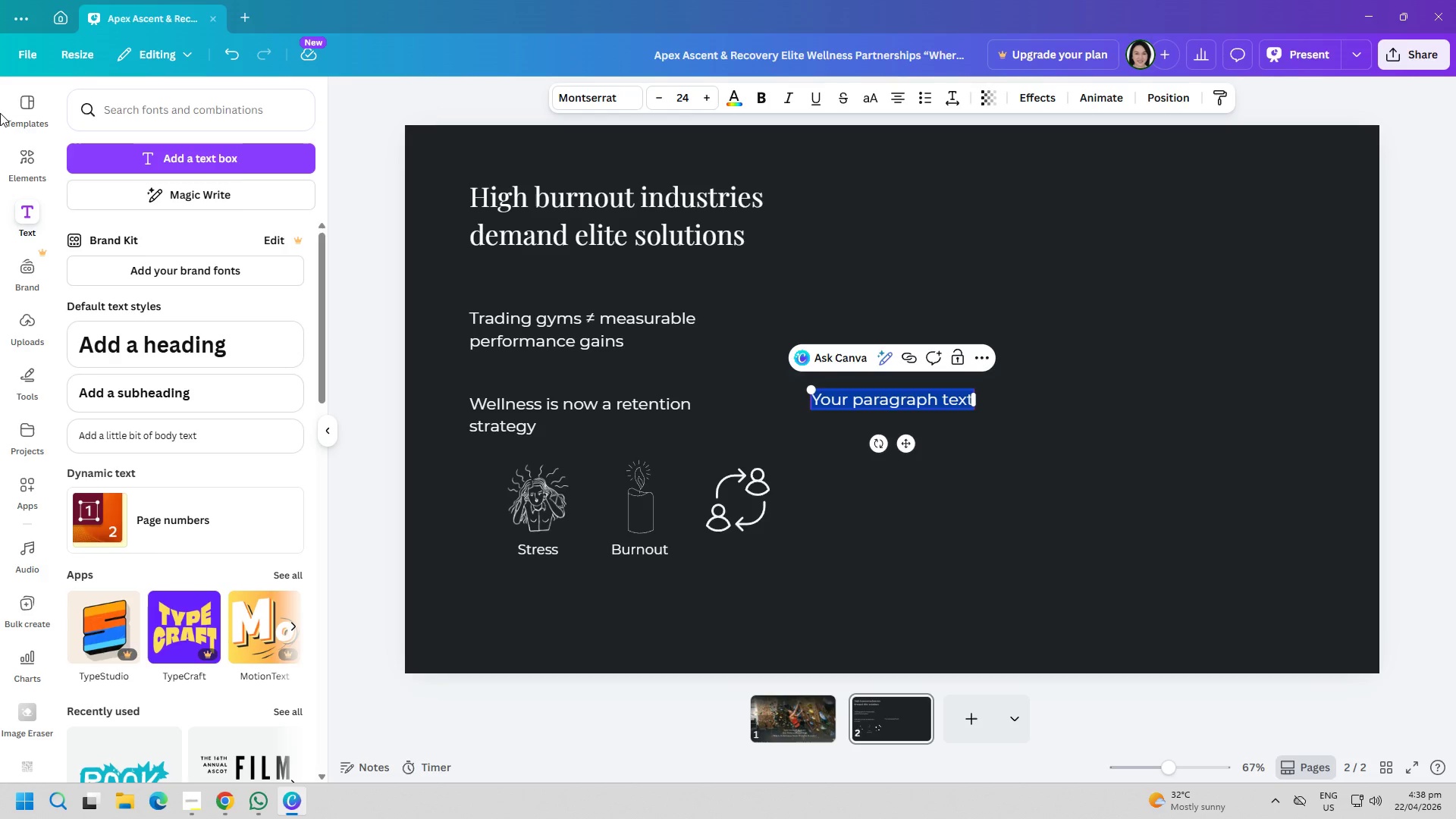 
type(Turnover)
 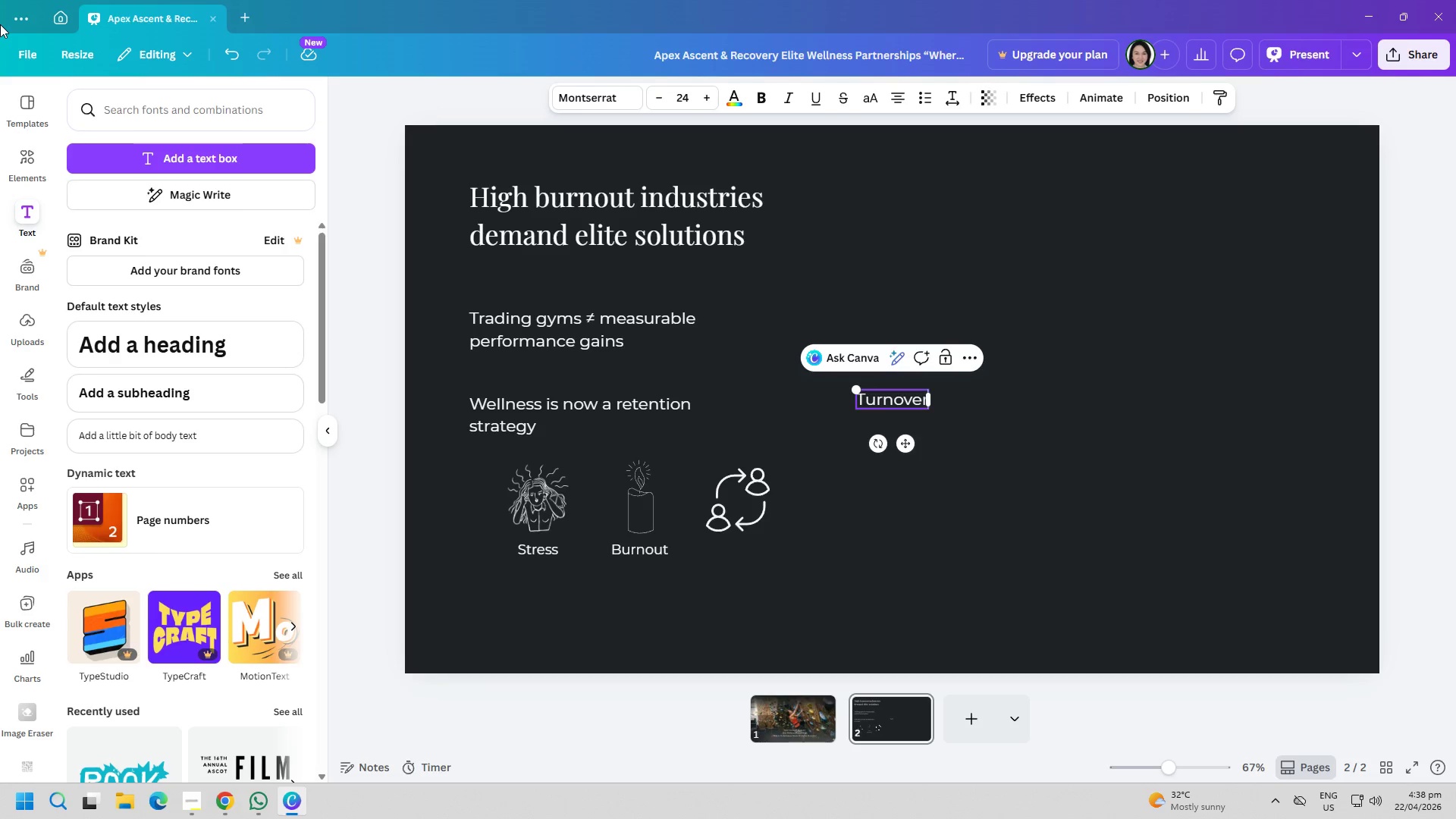 
key(Control+ControlLeft)
 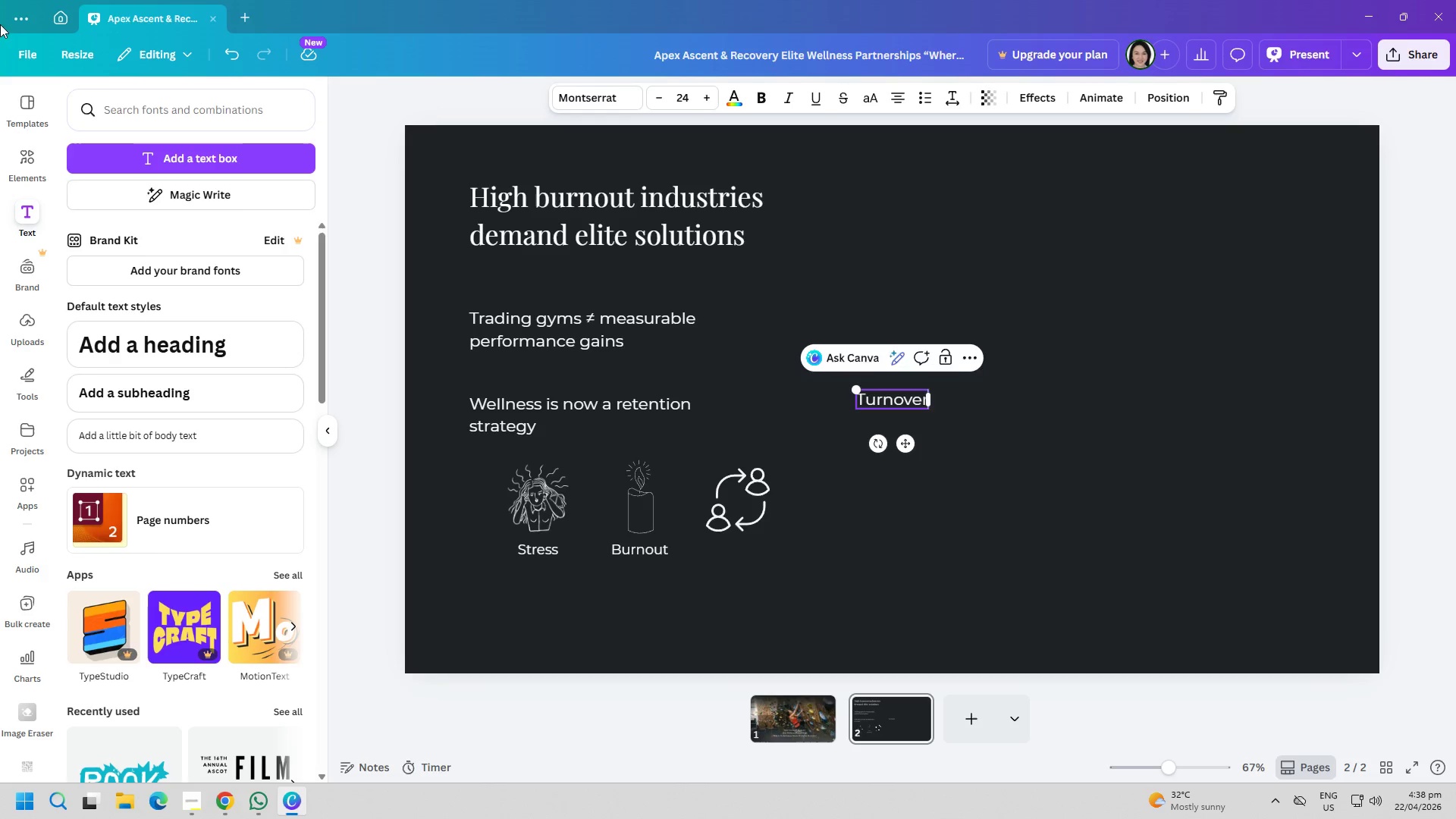 
key(Control+A)
 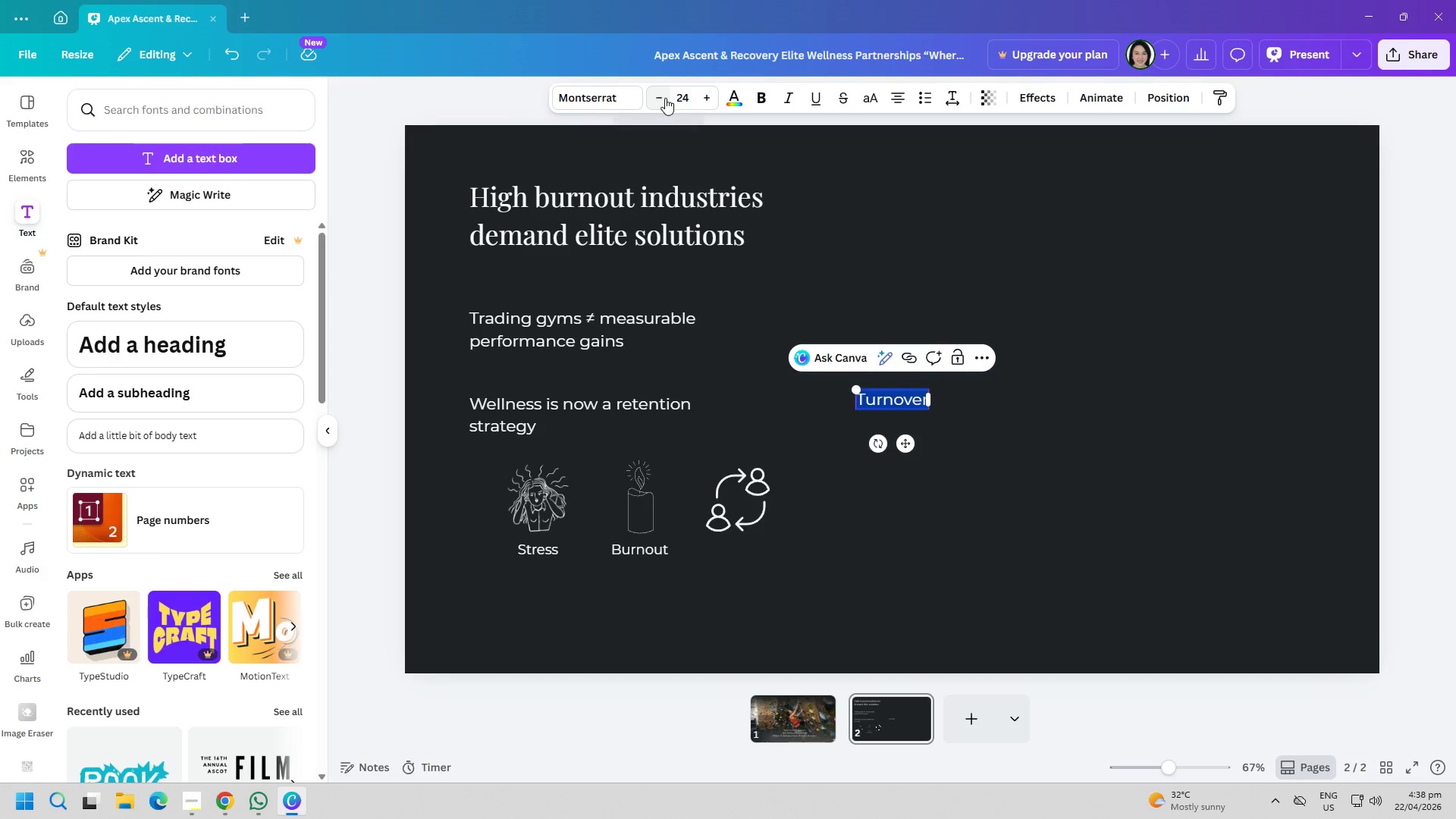 
double_click([680, 98])
 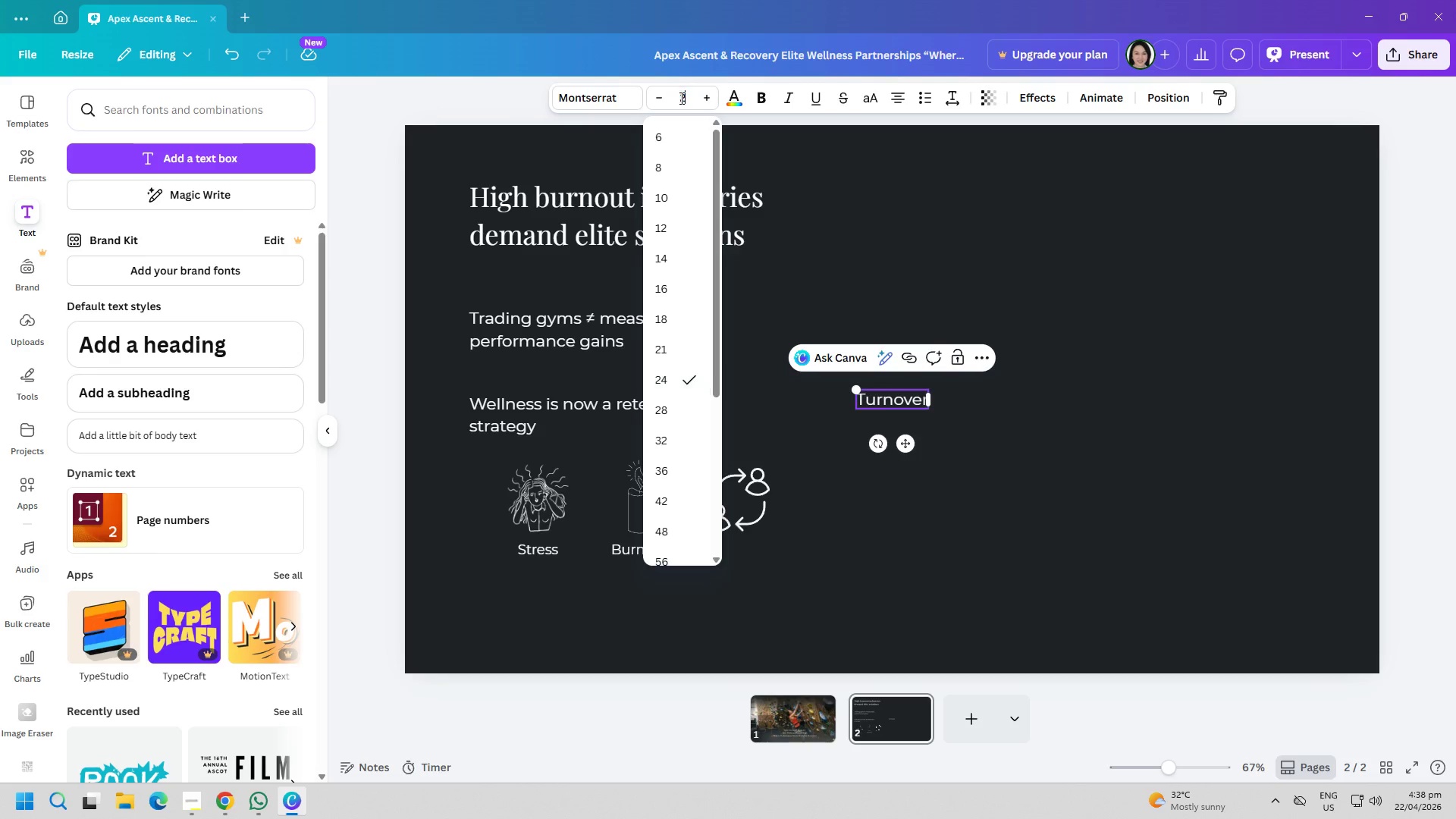 
key(2)
 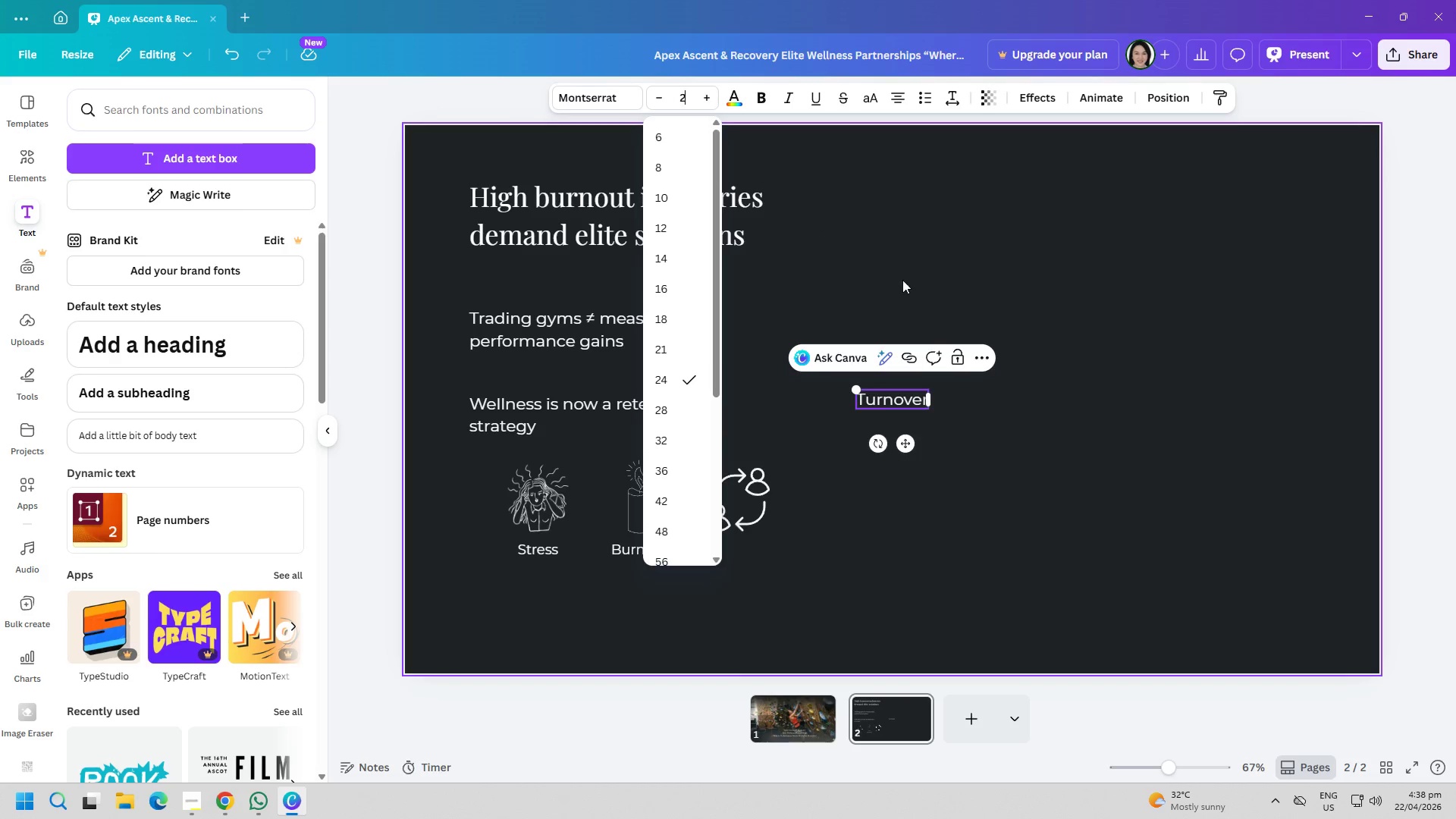 
key(0)
 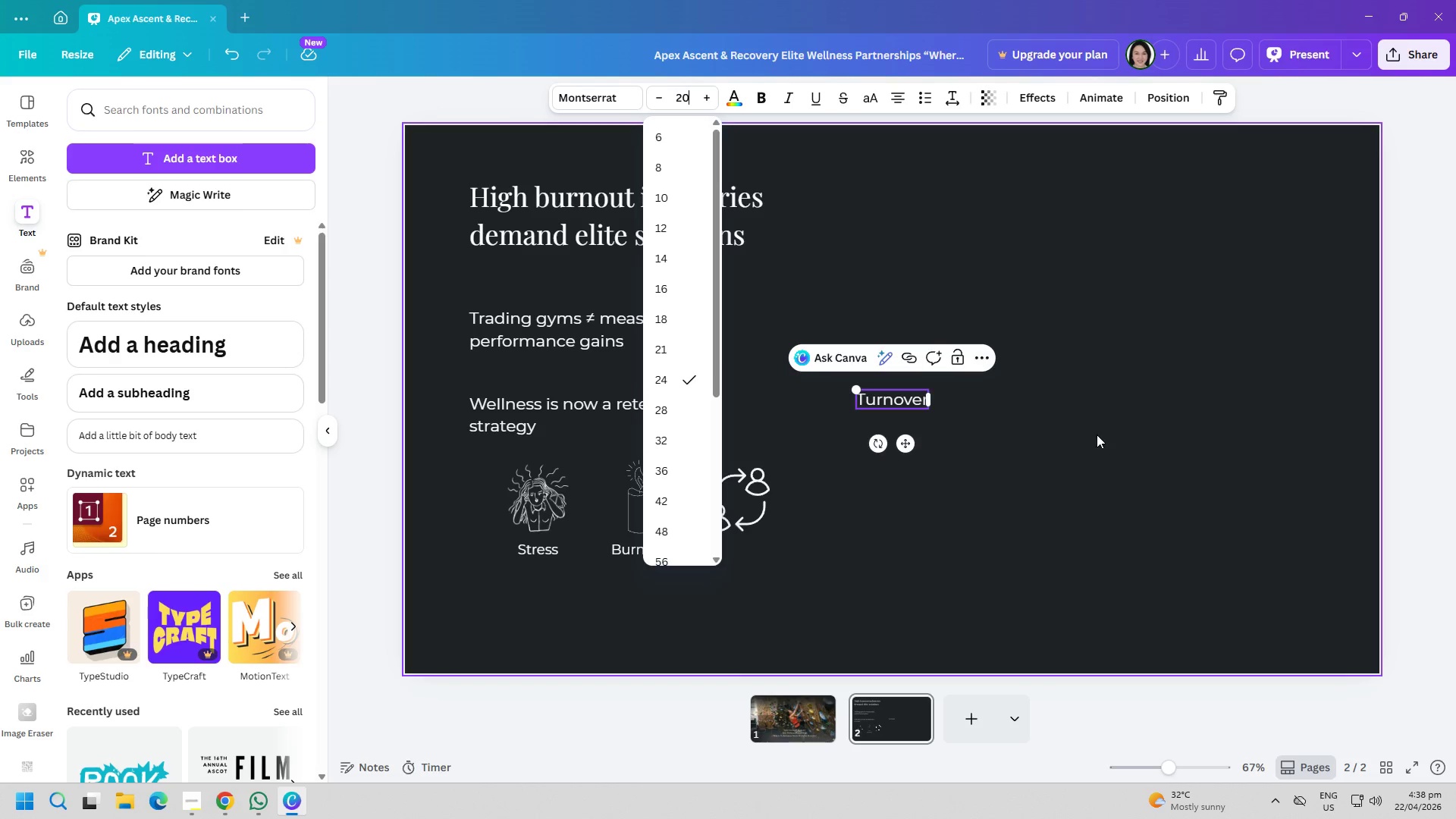 
left_click([1097, 435])
 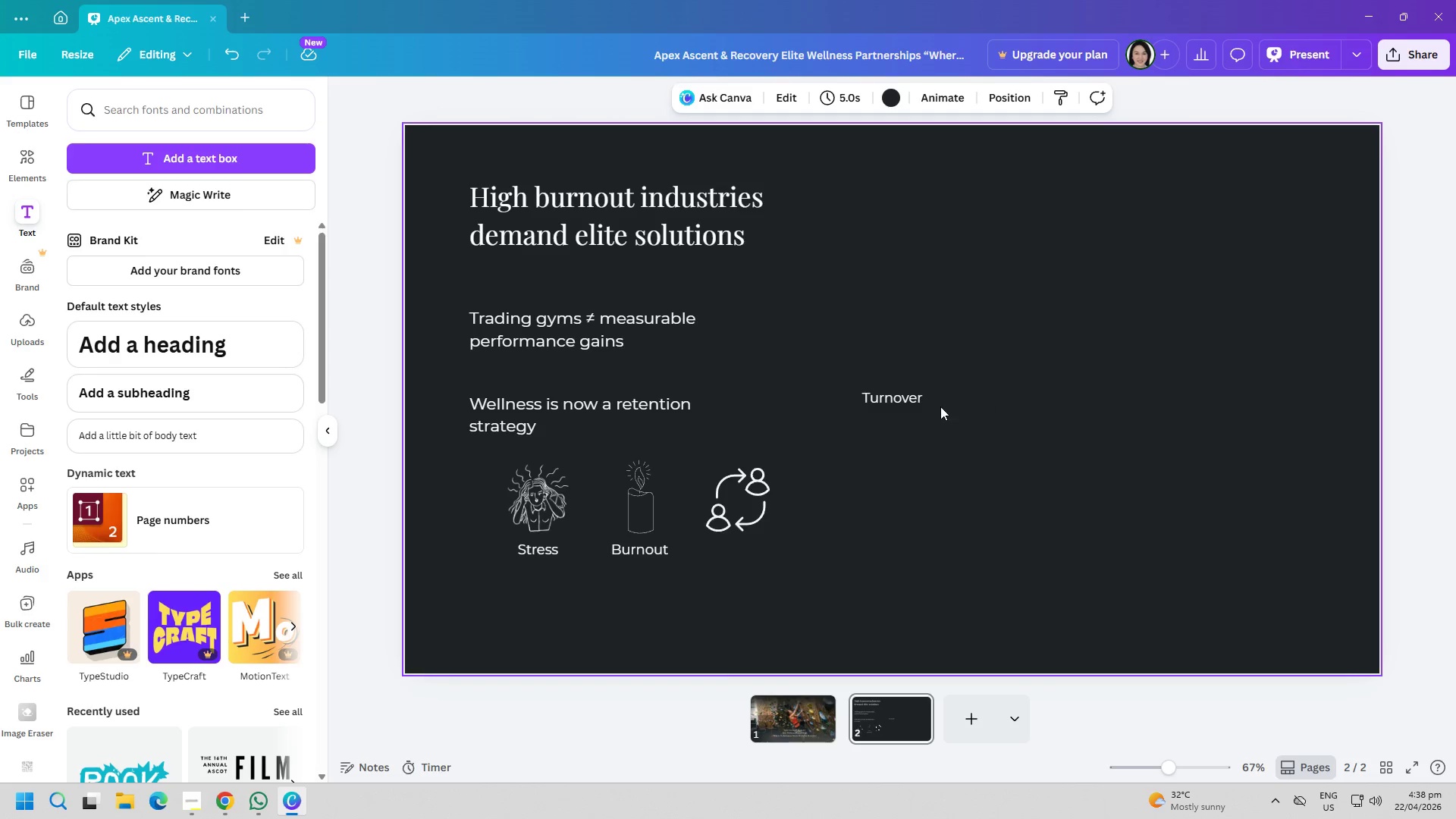 
left_click_drag(start_coordinate=[918, 400], to_coordinate=[760, 553])
 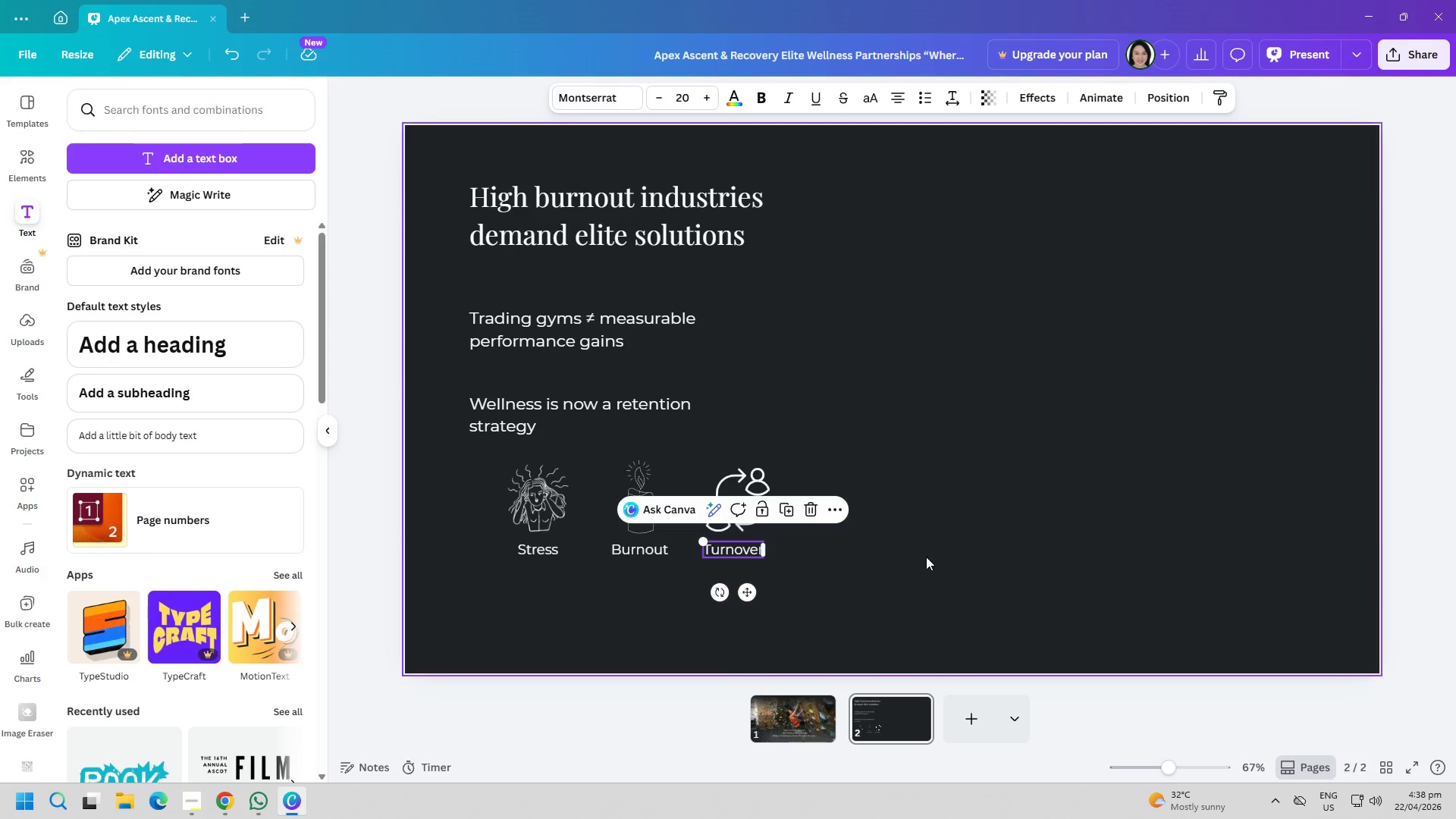 
left_click([926, 557])
 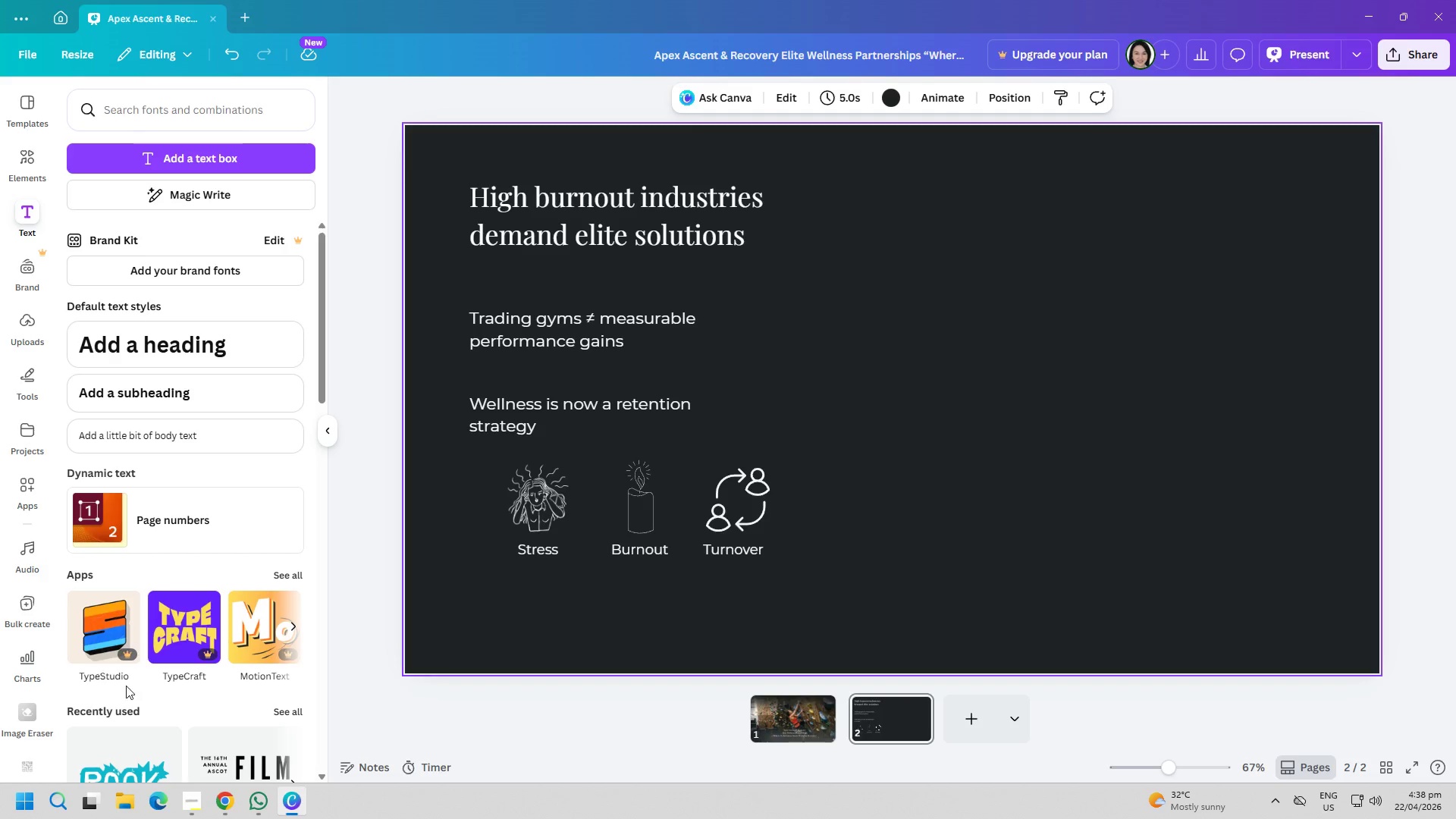 
left_click([235, 789])
 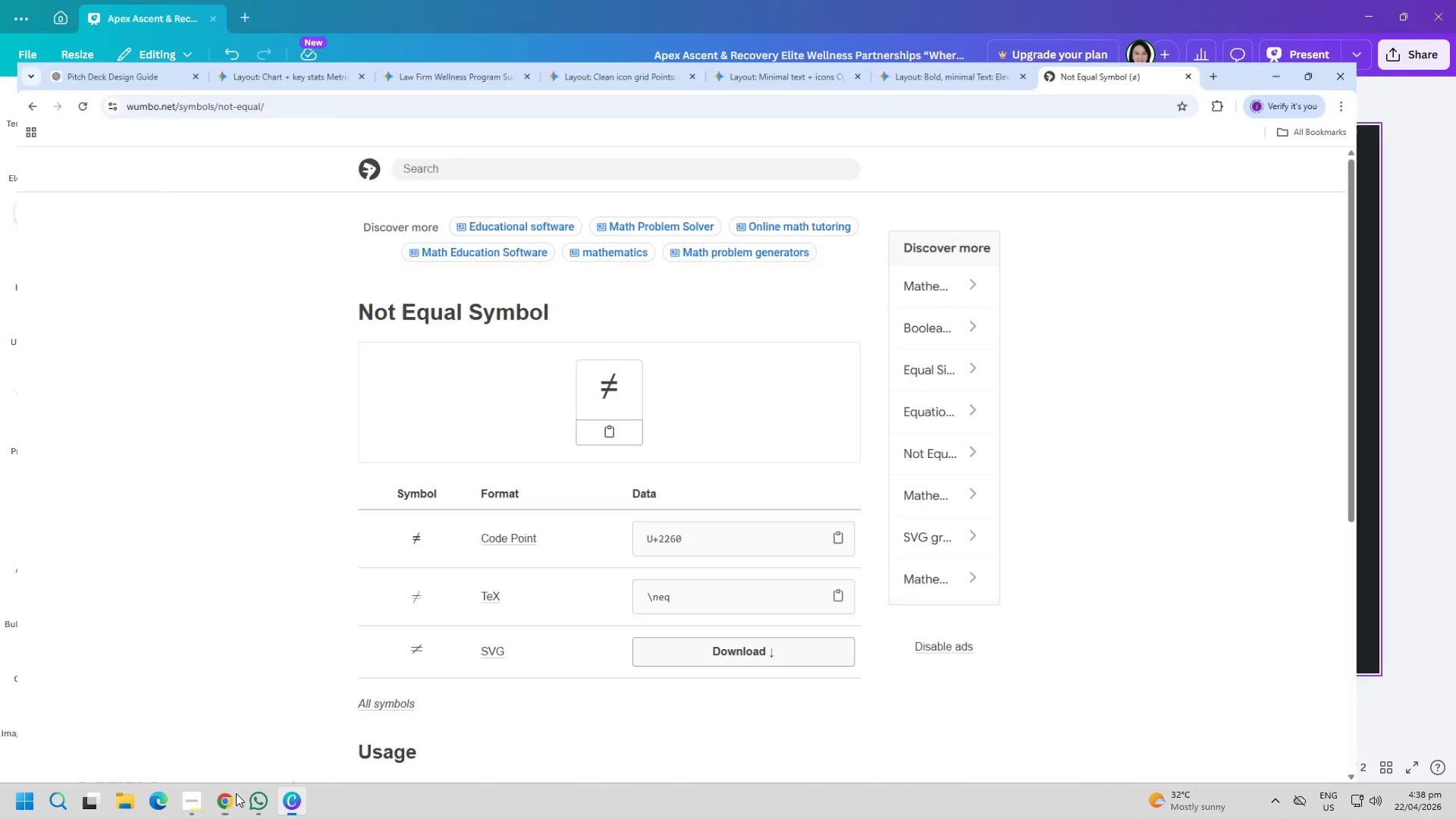 
double_click([249, 800])
 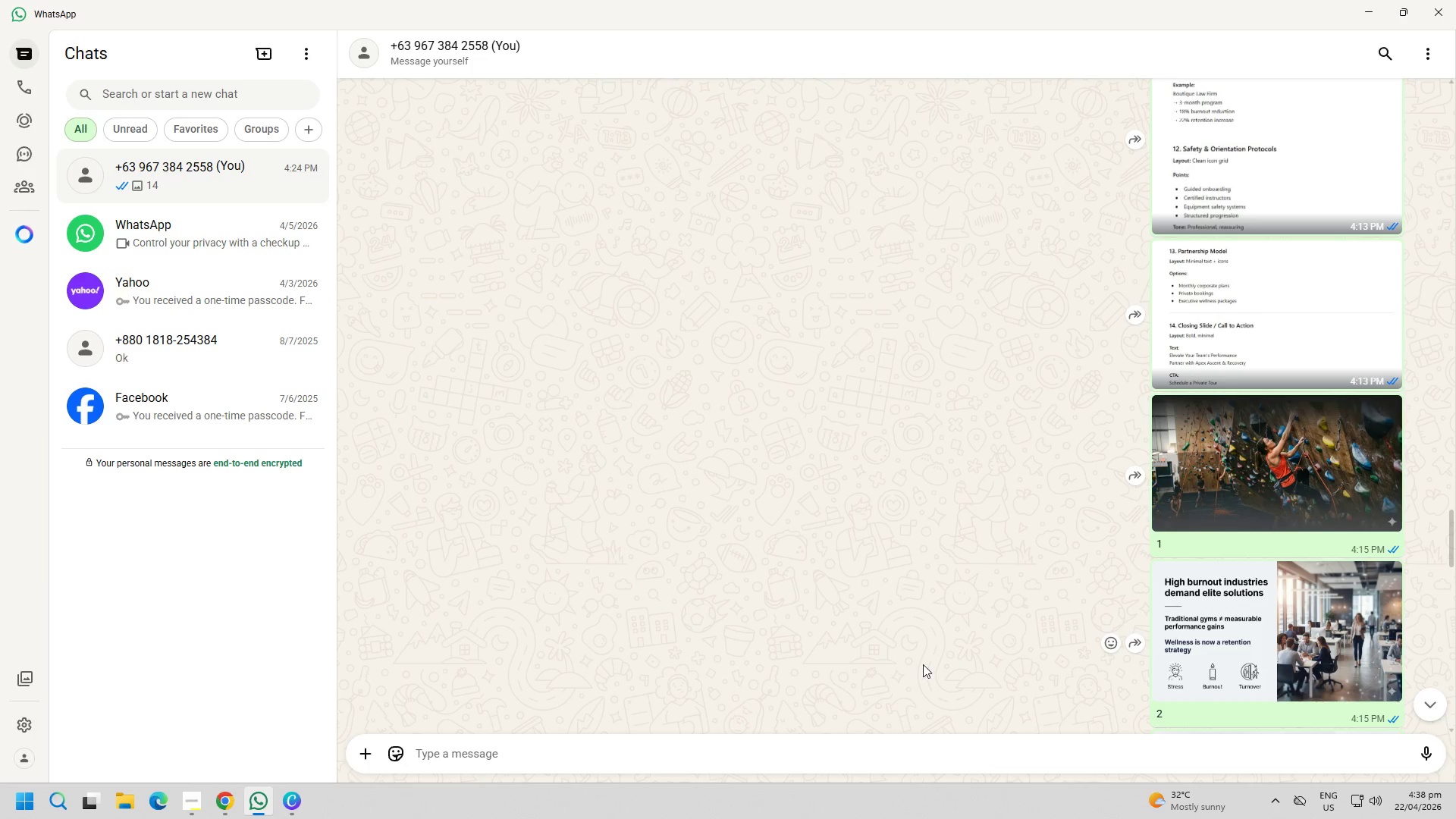 
left_click([1196, 625])
 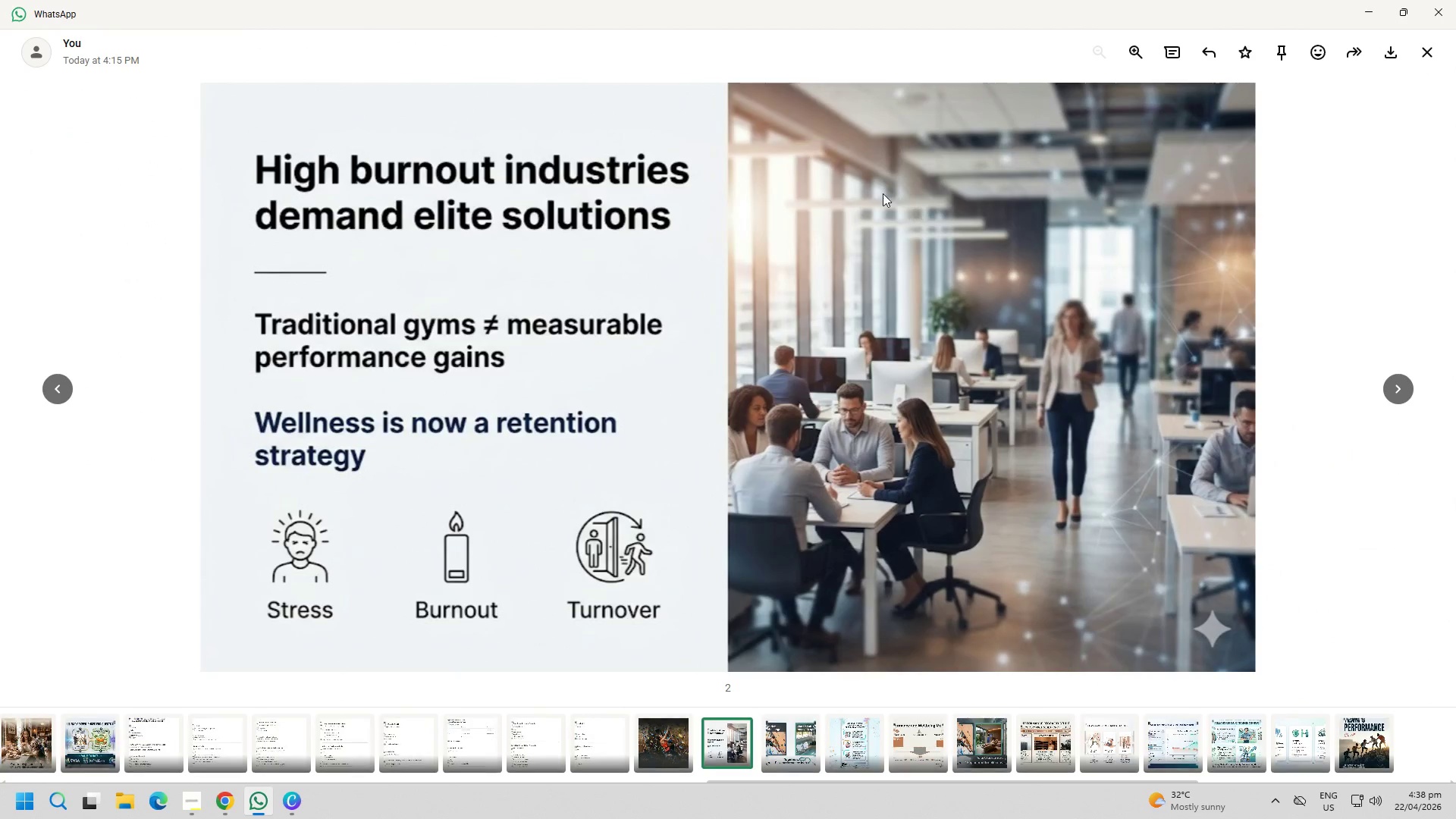 
key(PageUp)
 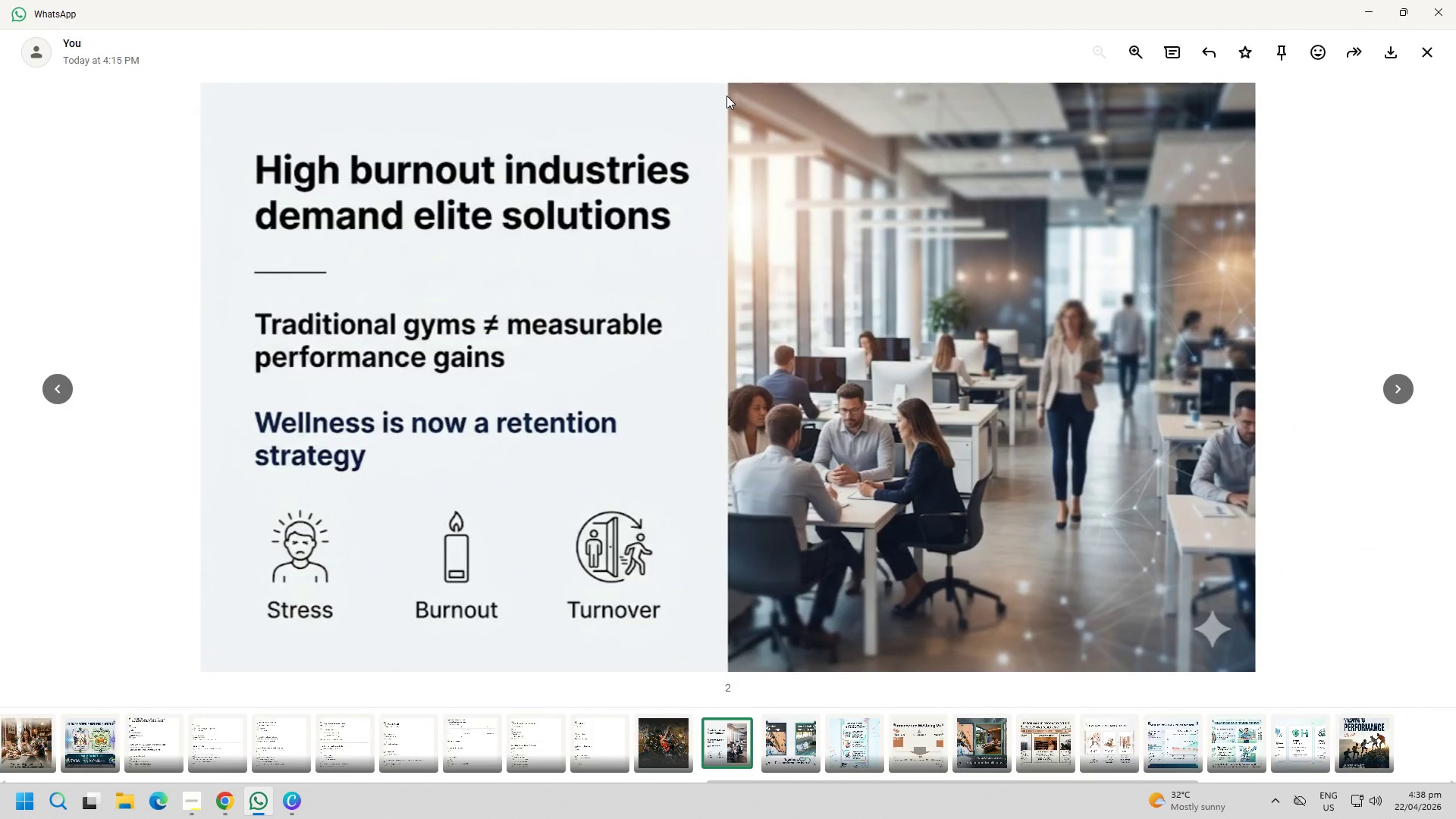 
key(PageDown)
 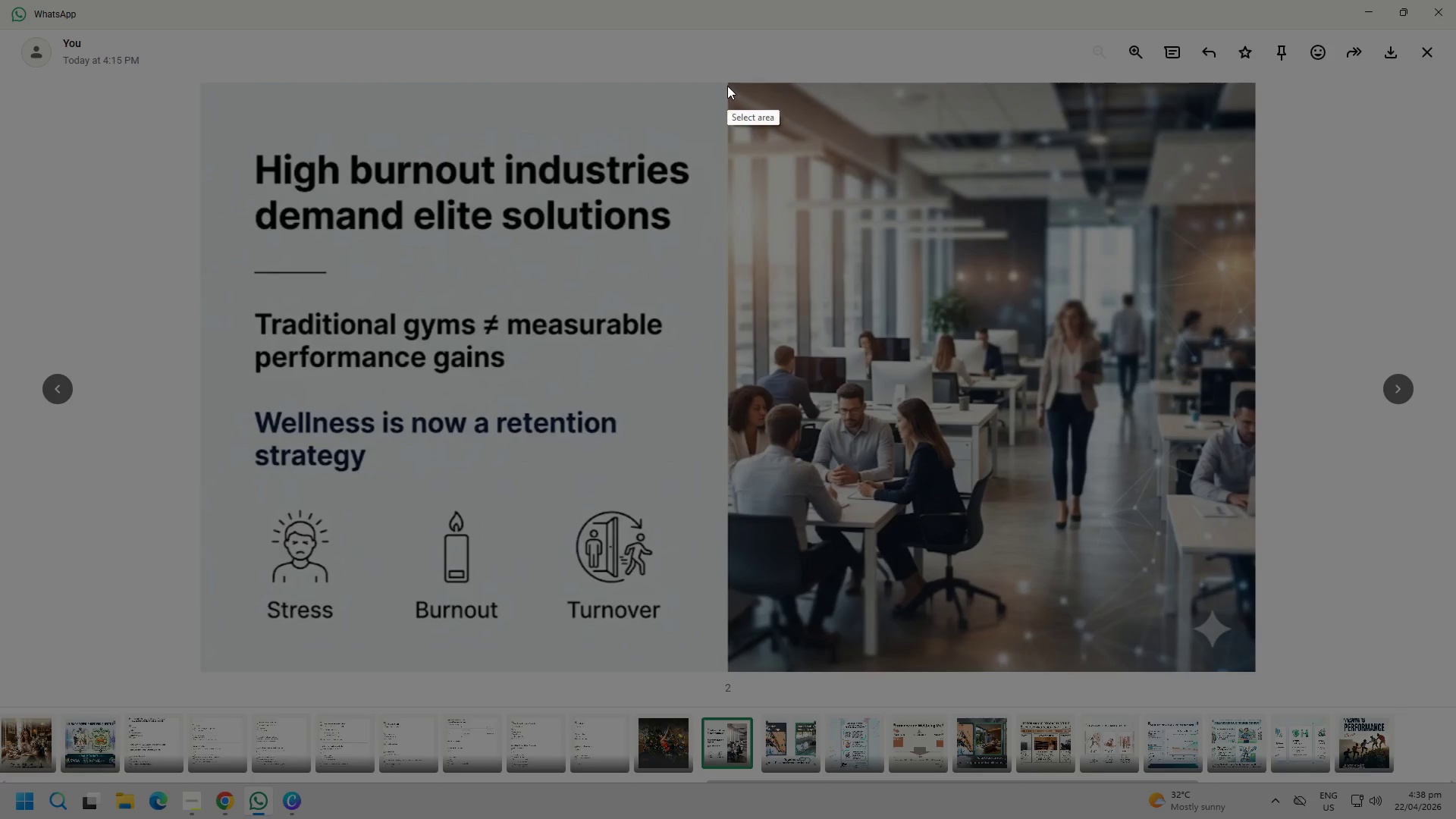 
left_click_drag(start_coordinate=[727, 86], to_coordinate=[1254, 670])
 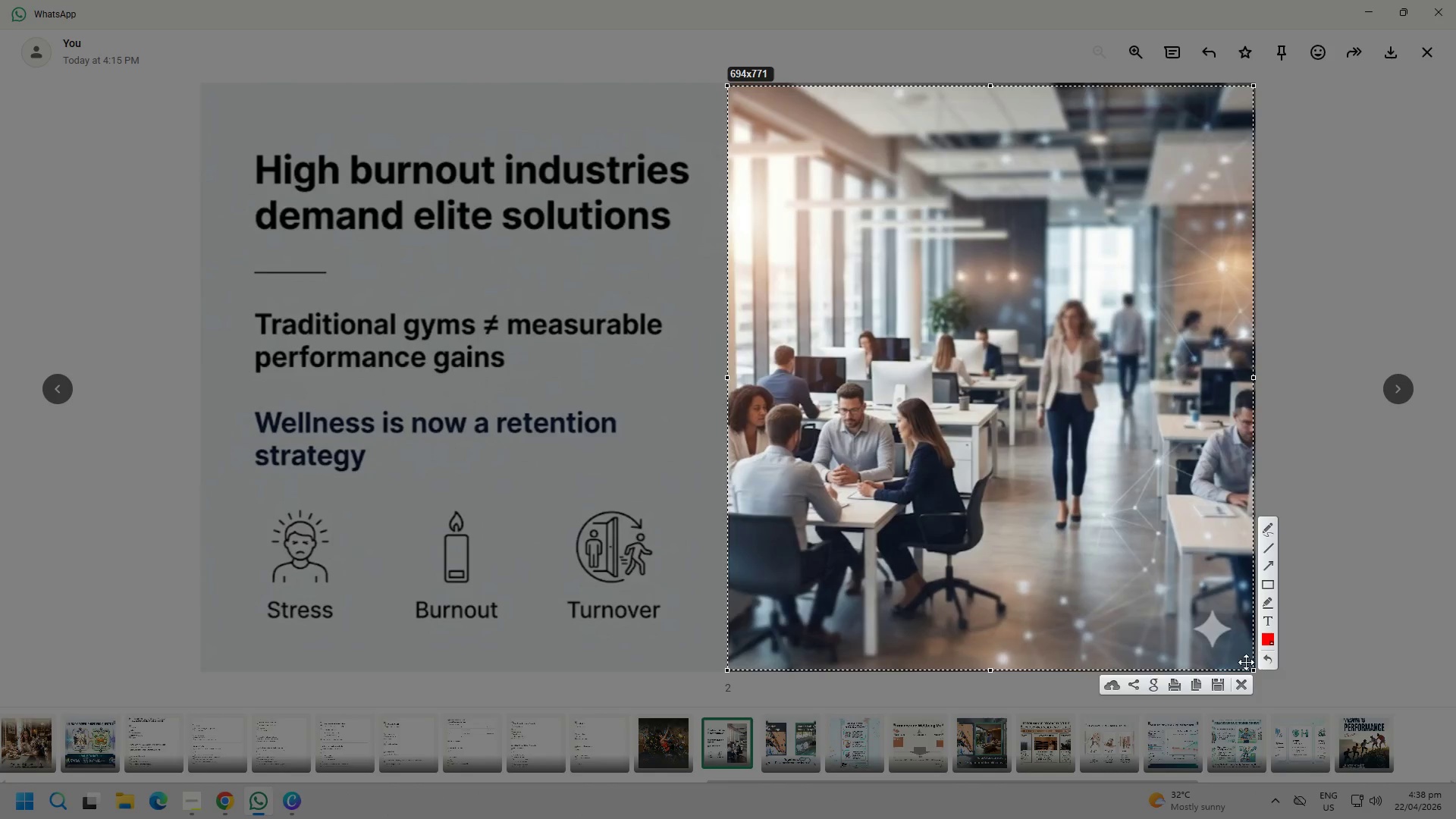 
key(Control+ControlLeft)
 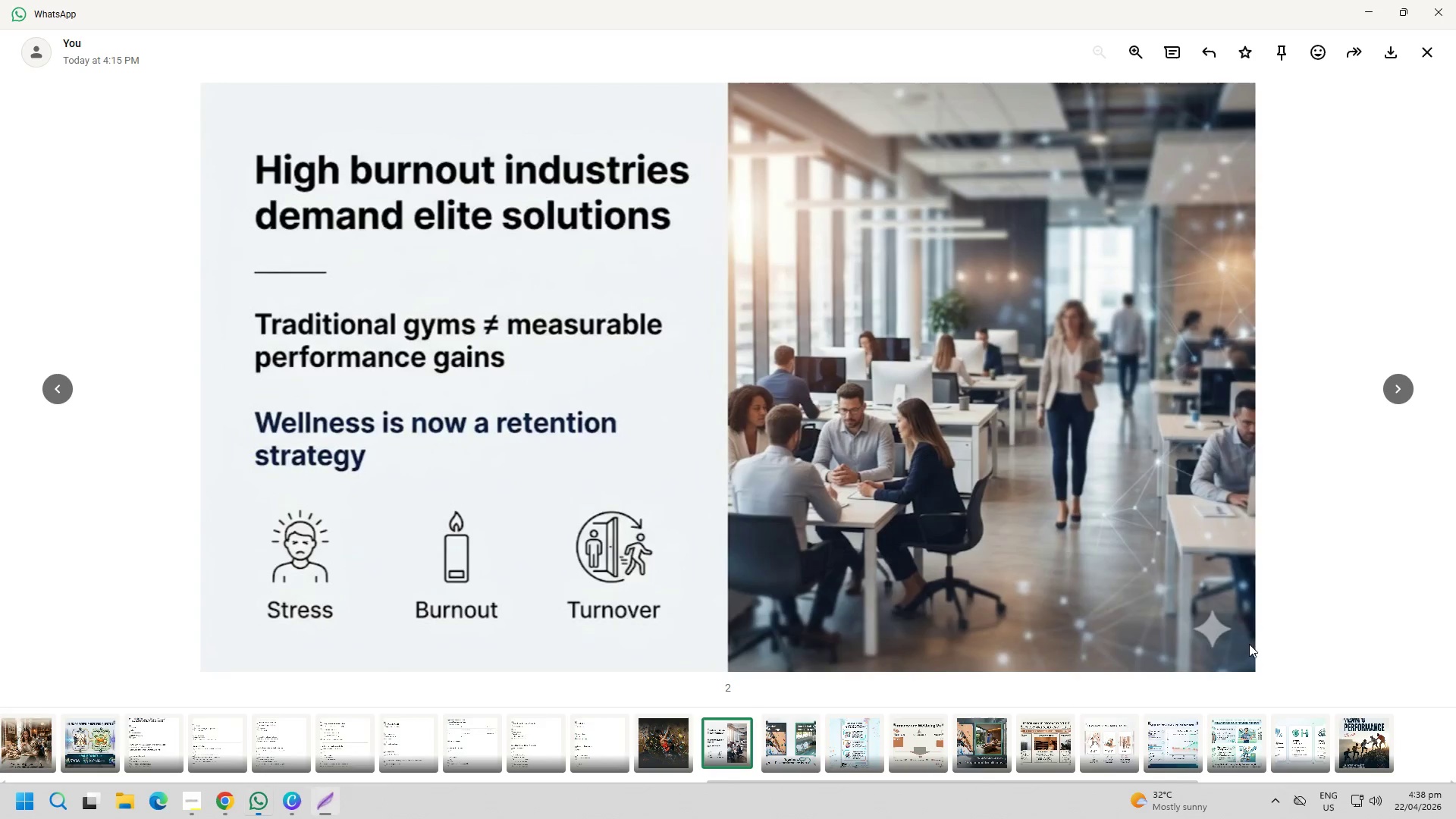 
key(Control+C)
 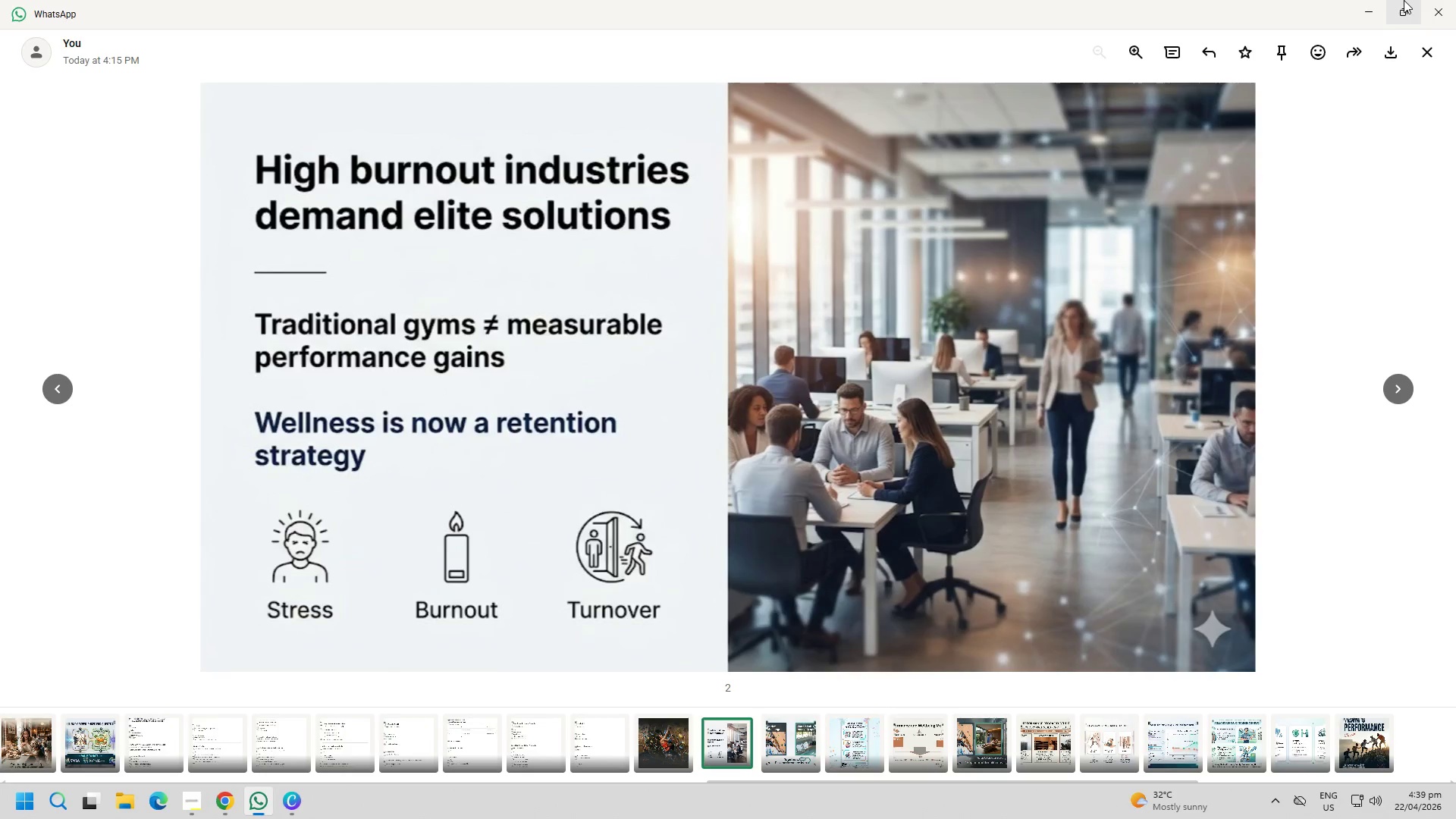 
key(Escape)
 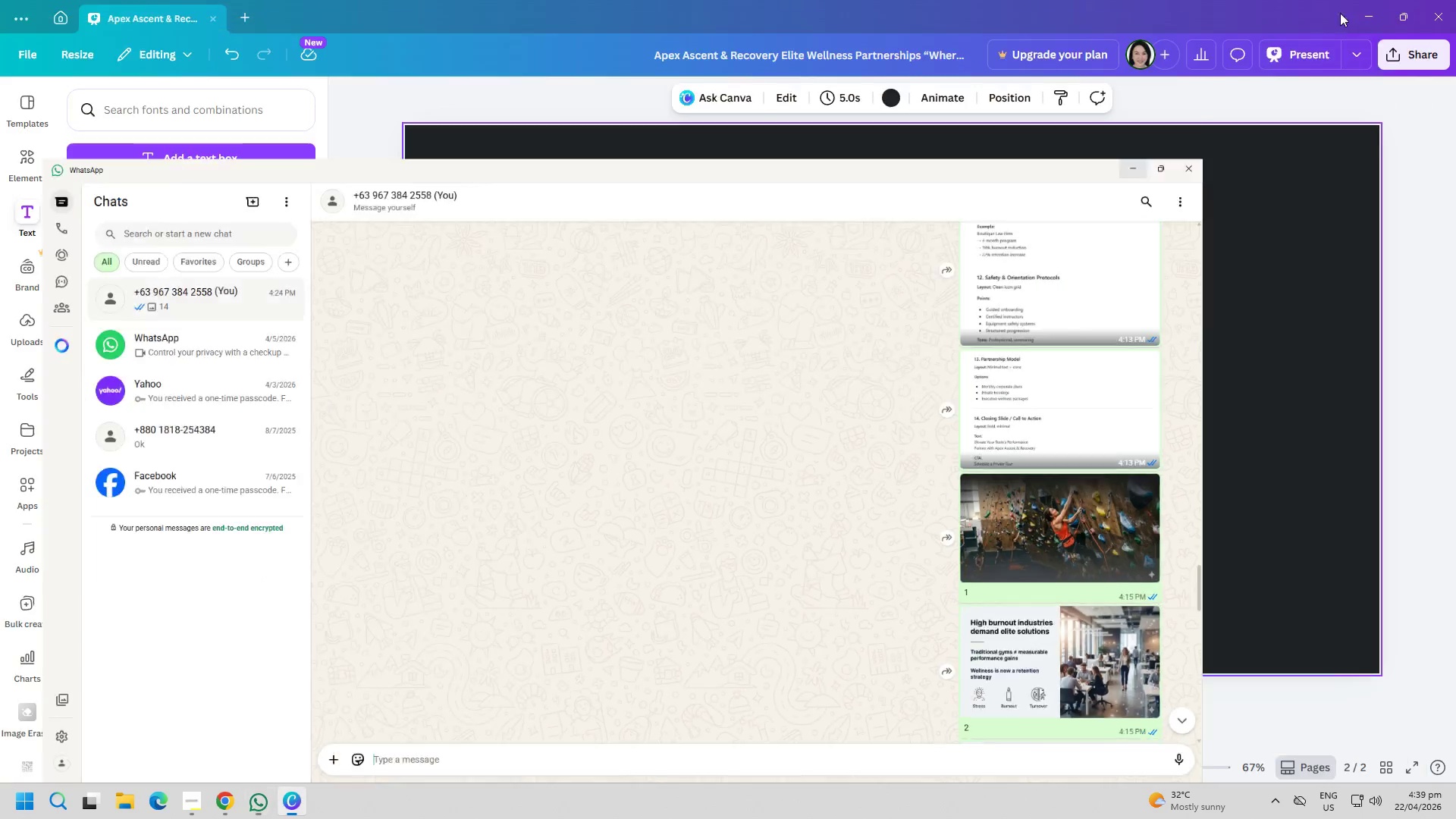 
double_click([1055, 441])
 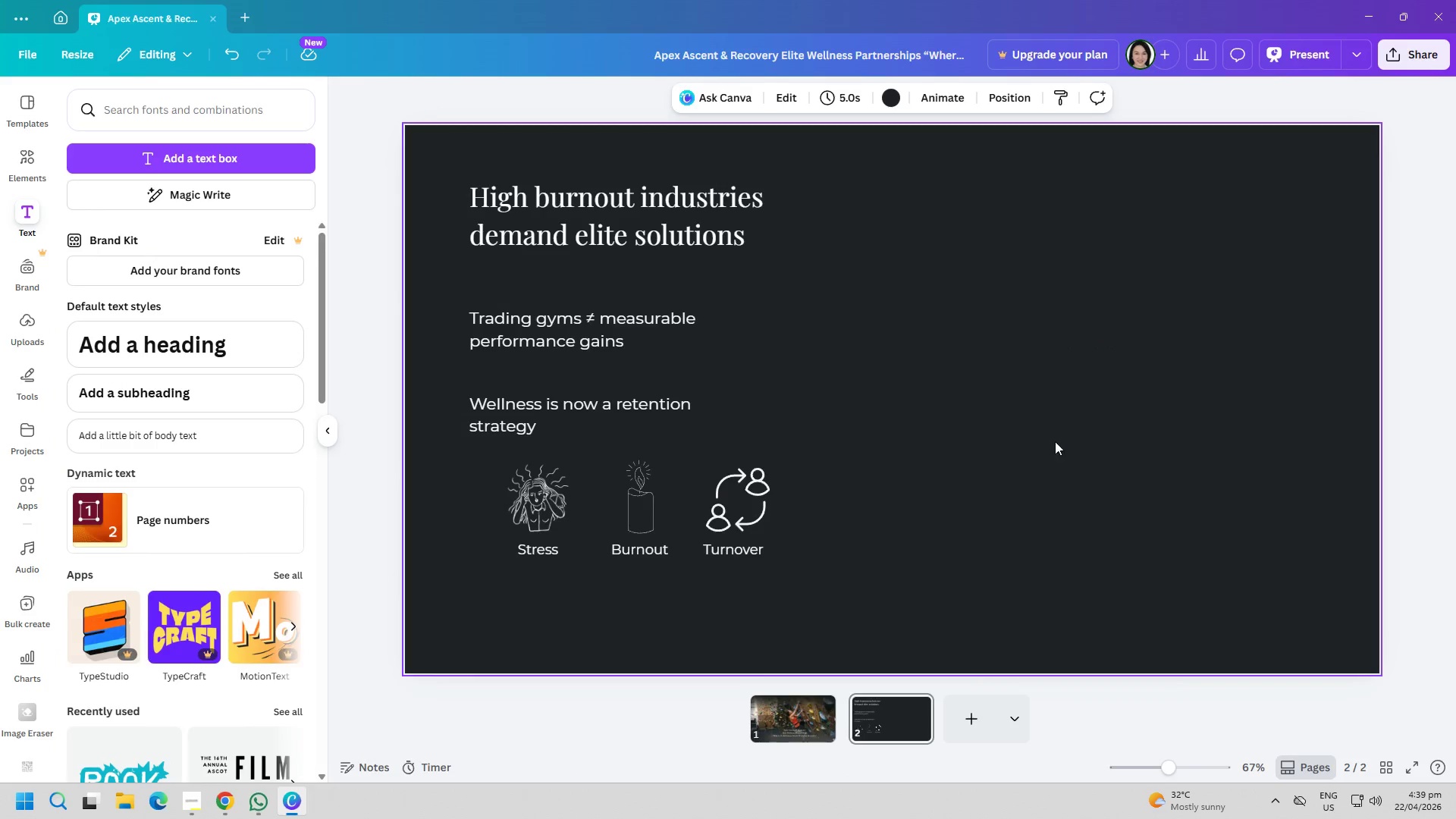 
key(Control+ControlLeft)
 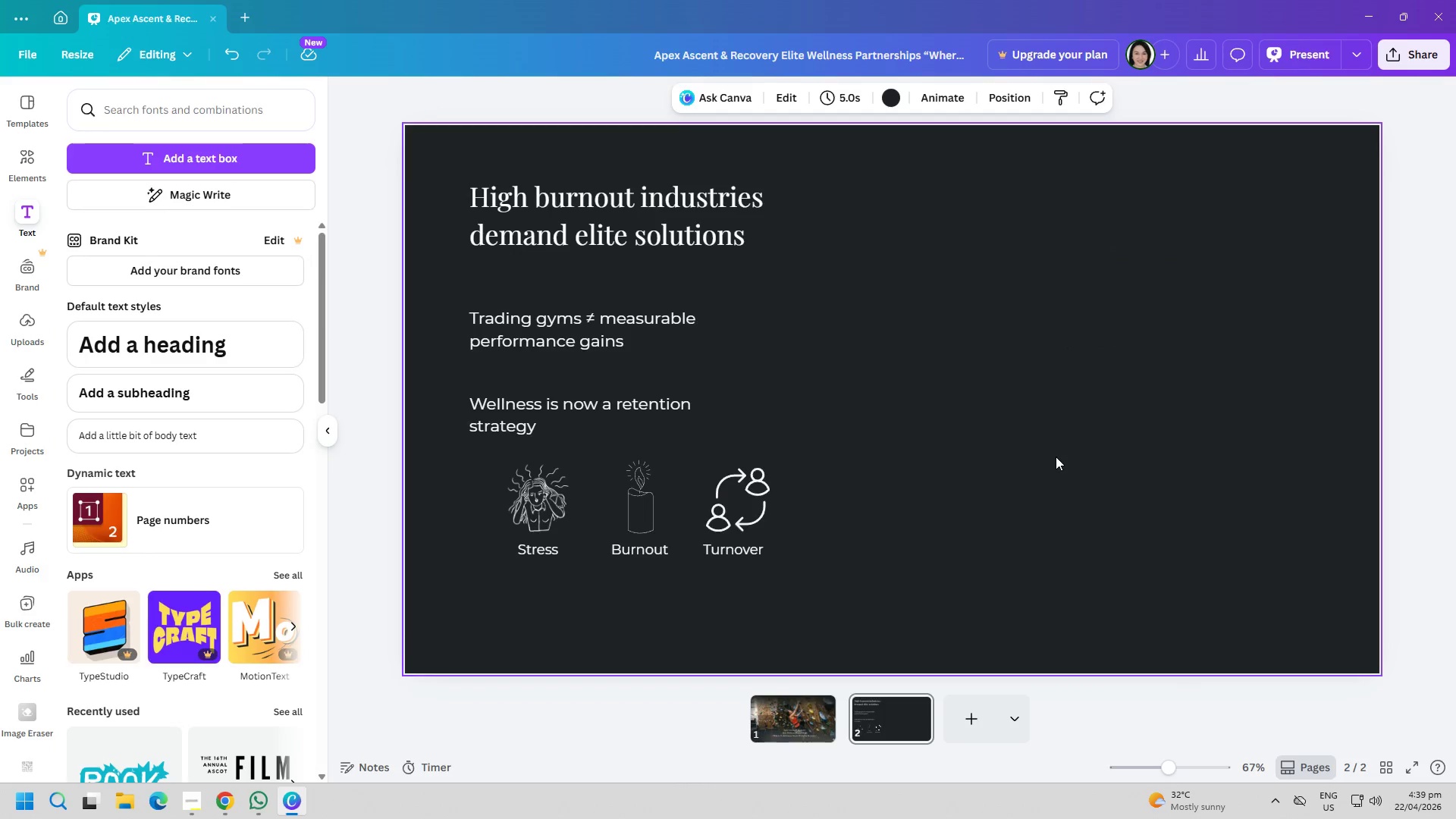 
key(Control+V)
 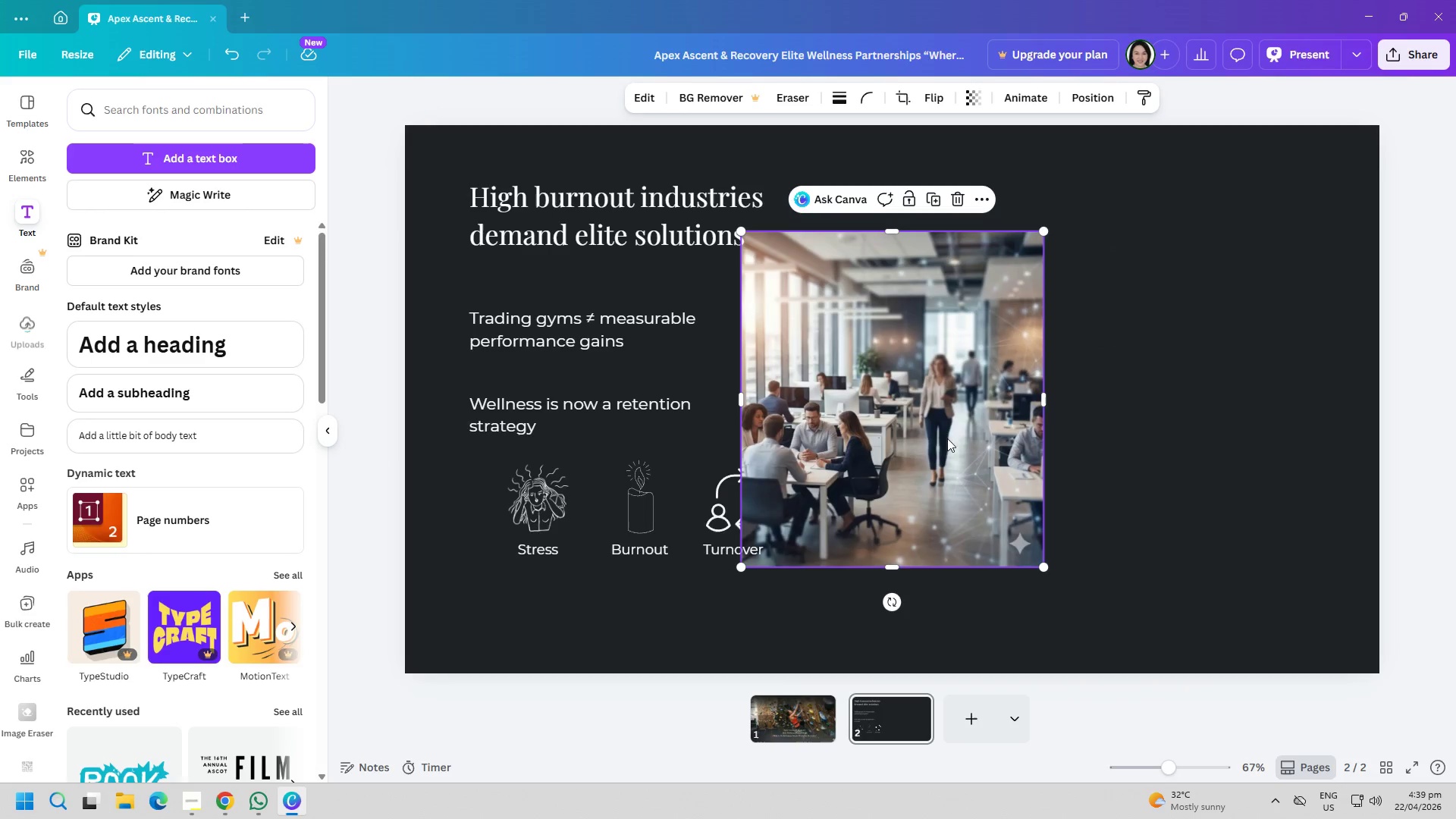 
left_click_drag(start_coordinate=[937, 437], to_coordinate=[1048, 385])
 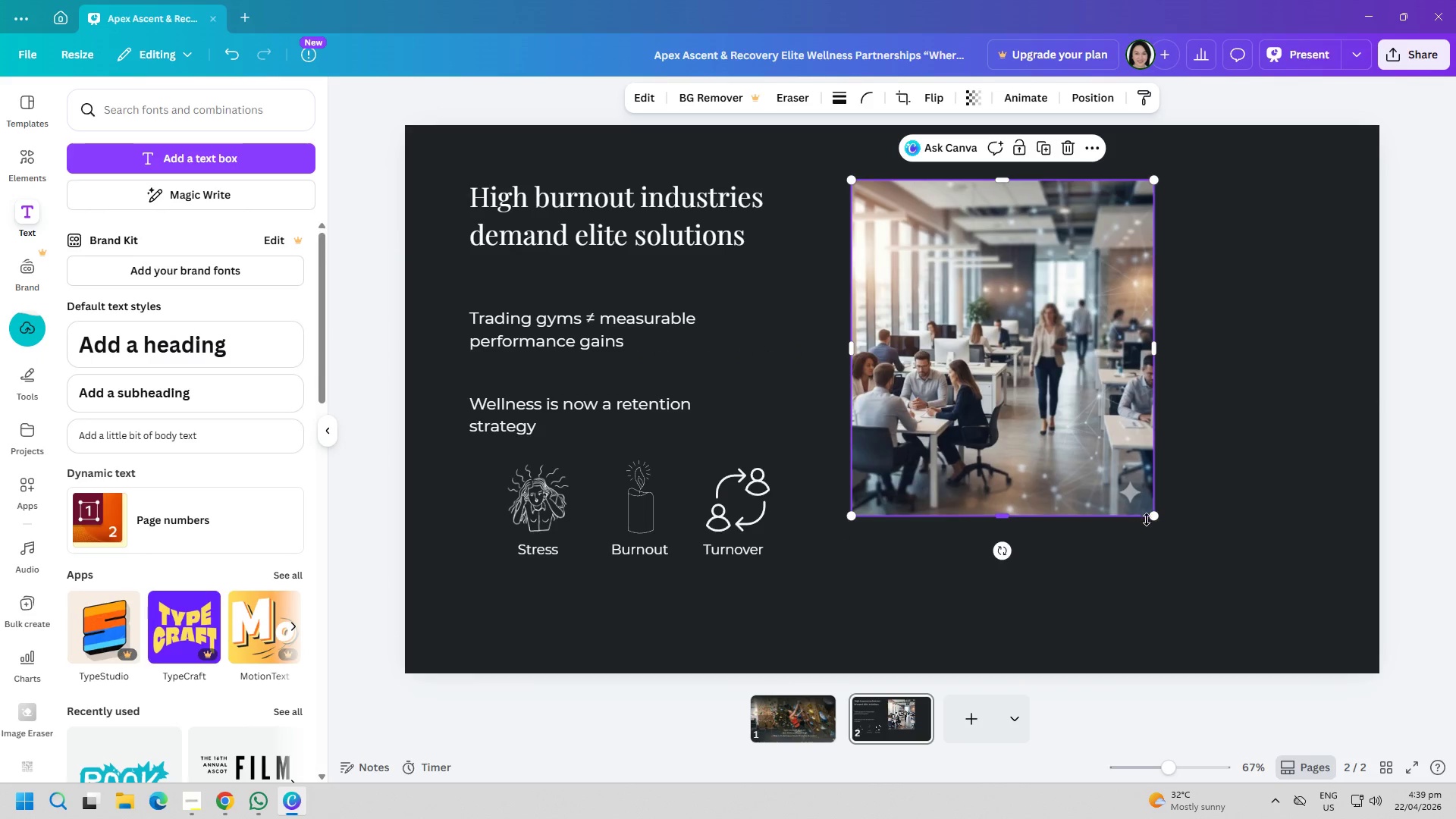 
left_click_drag(start_coordinate=[1151, 522], to_coordinate=[1263, 605])
 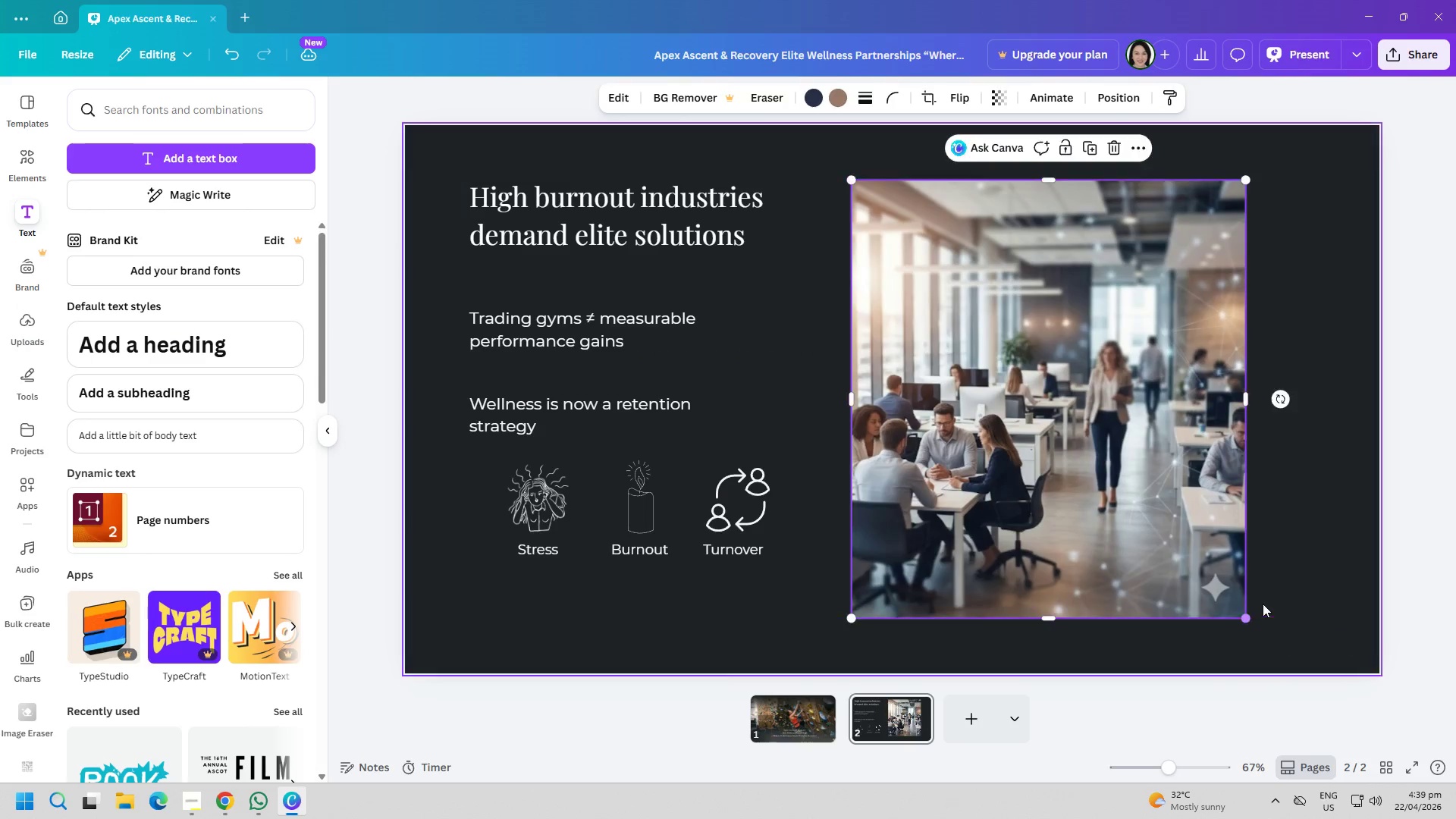 
left_click_drag(start_coordinate=[1279, 604], to_coordinate=[1293, 597])
 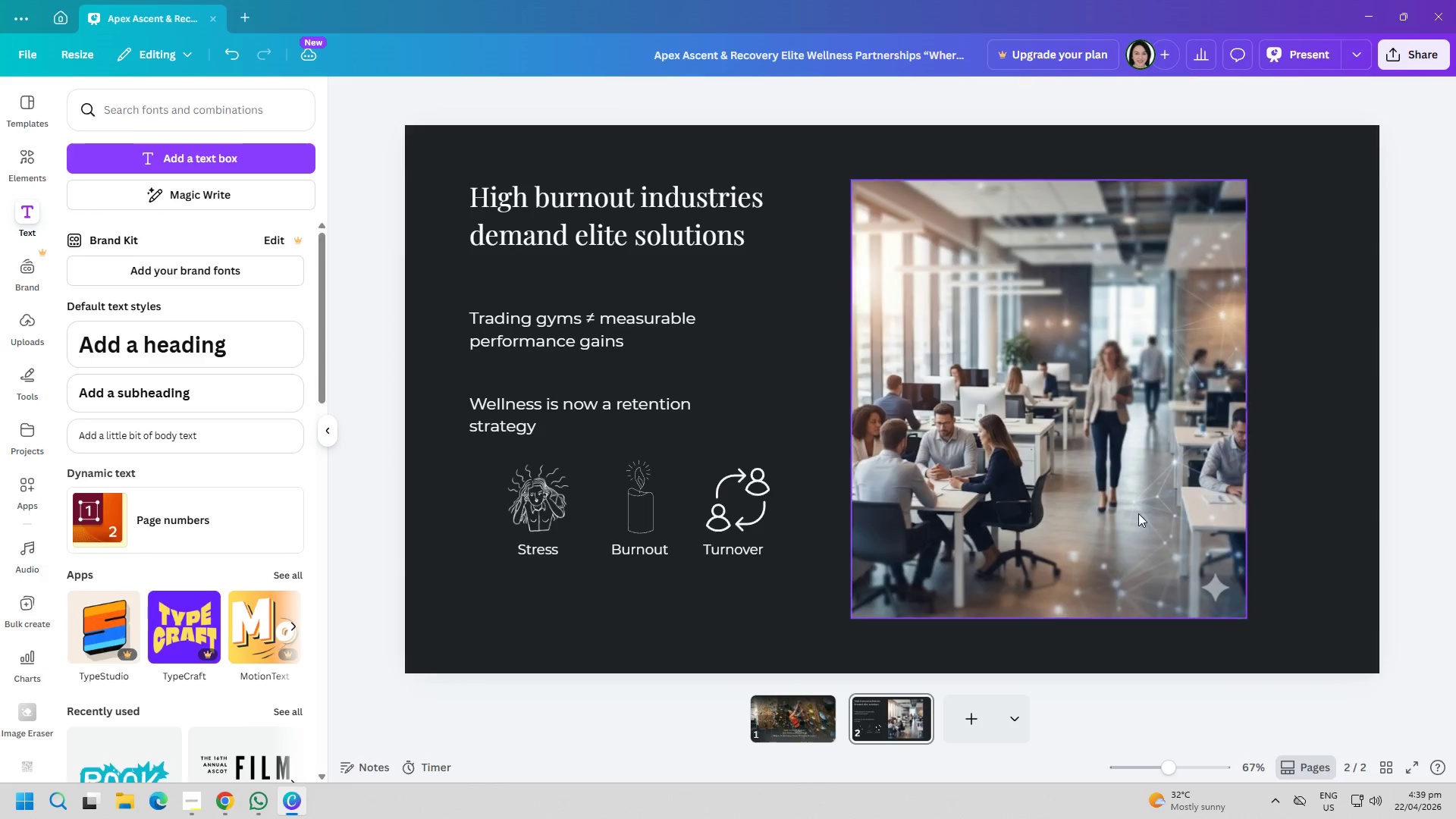 
left_click_drag(start_coordinate=[1101, 501], to_coordinate=[1169, 506])
 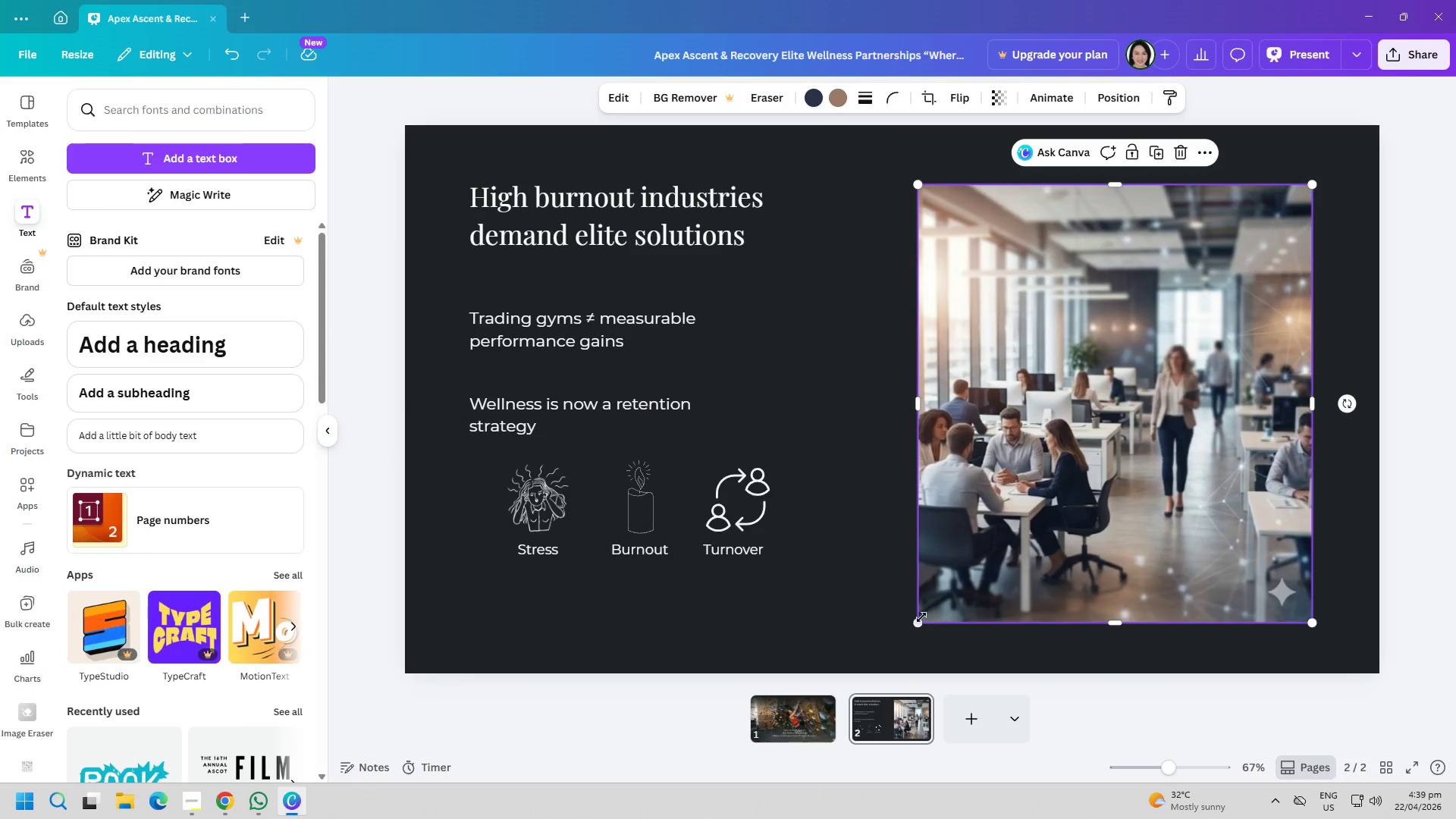 
left_click_drag(start_coordinate=[917, 620], to_coordinate=[898, 629])
 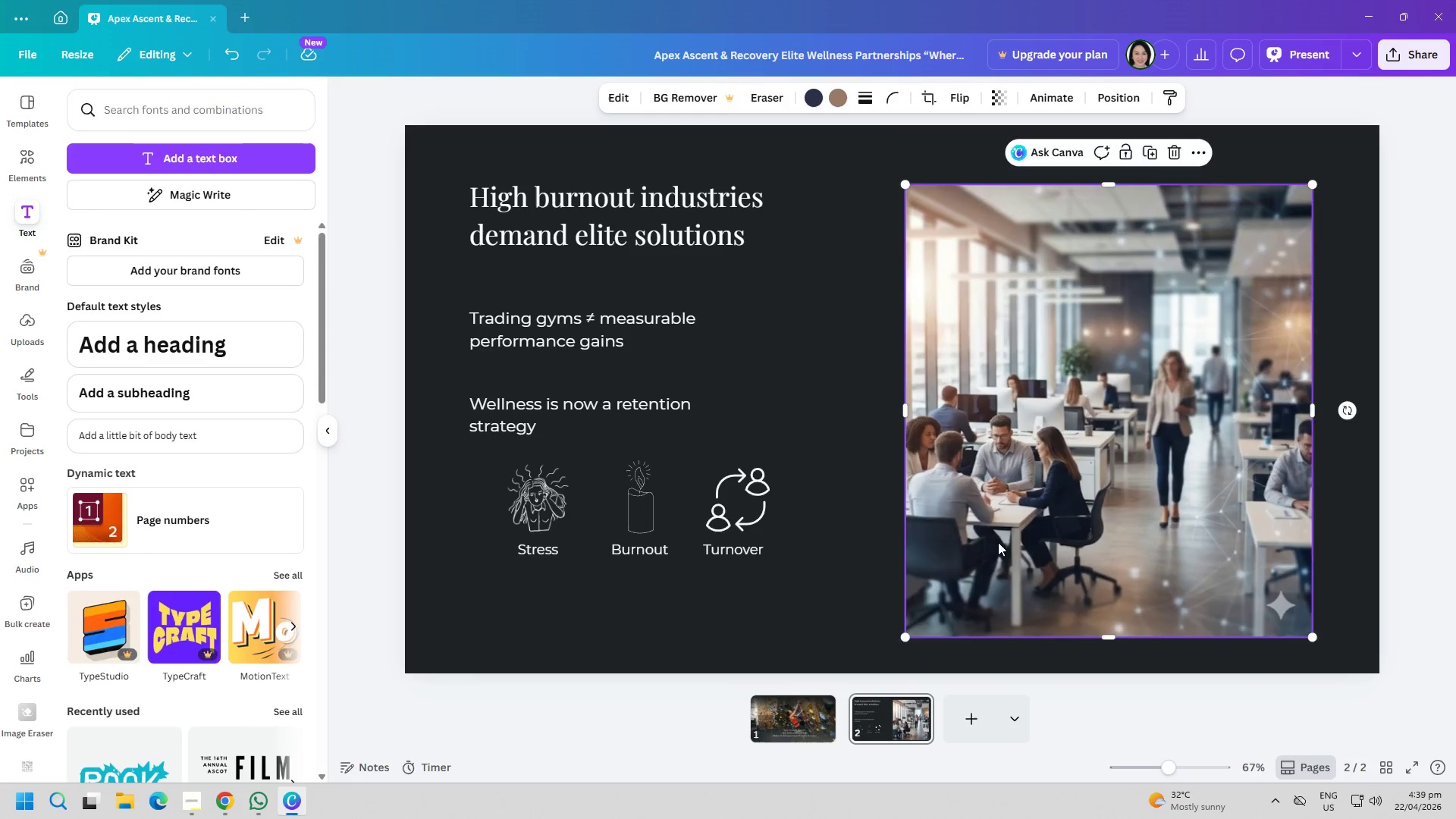 
left_click_drag(start_coordinate=[1006, 539], to_coordinate=[1020, 537])
 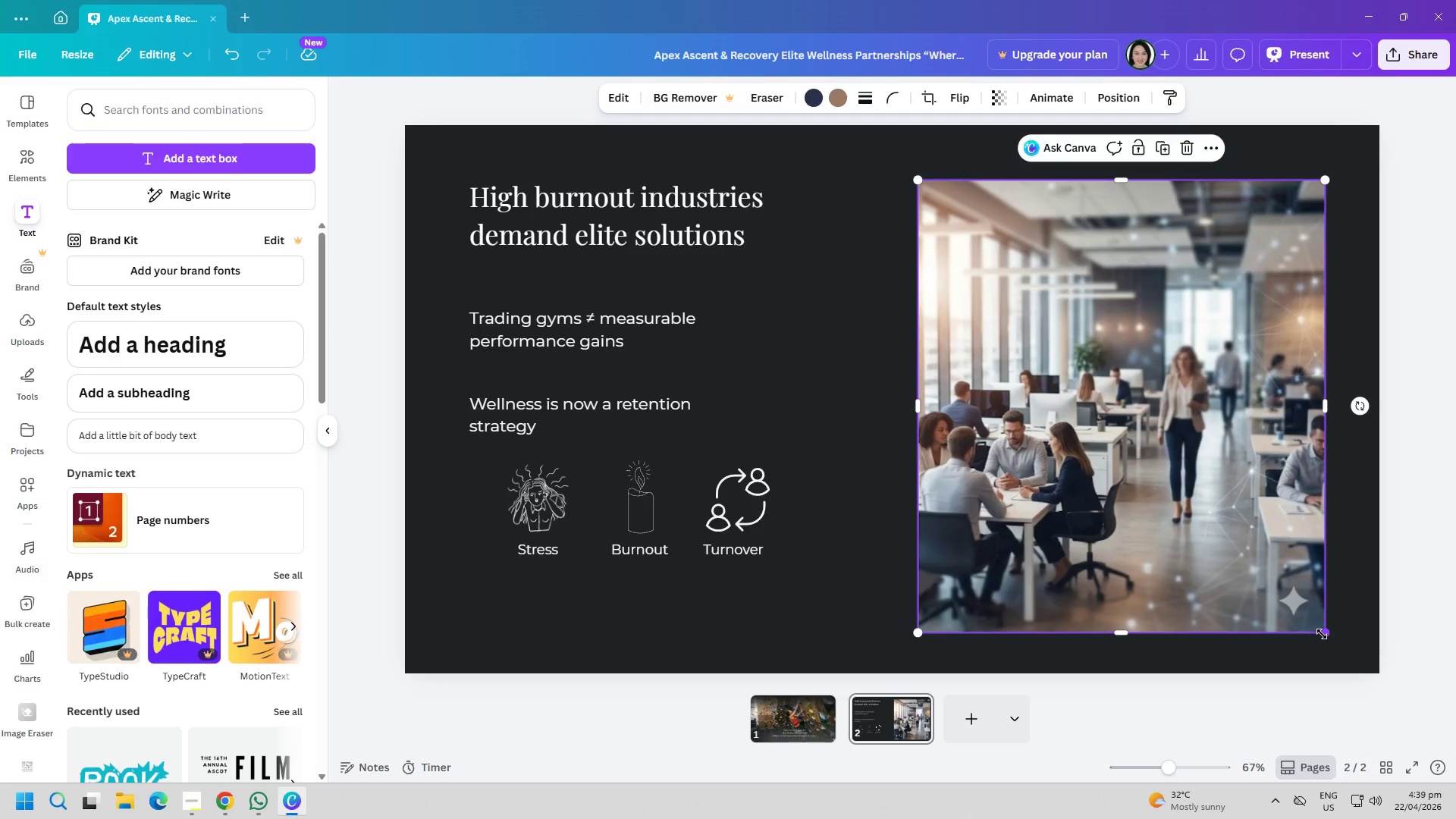 
left_click_drag(start_coordinate=[1322, 634], to_coordinate=[1316, 616])
 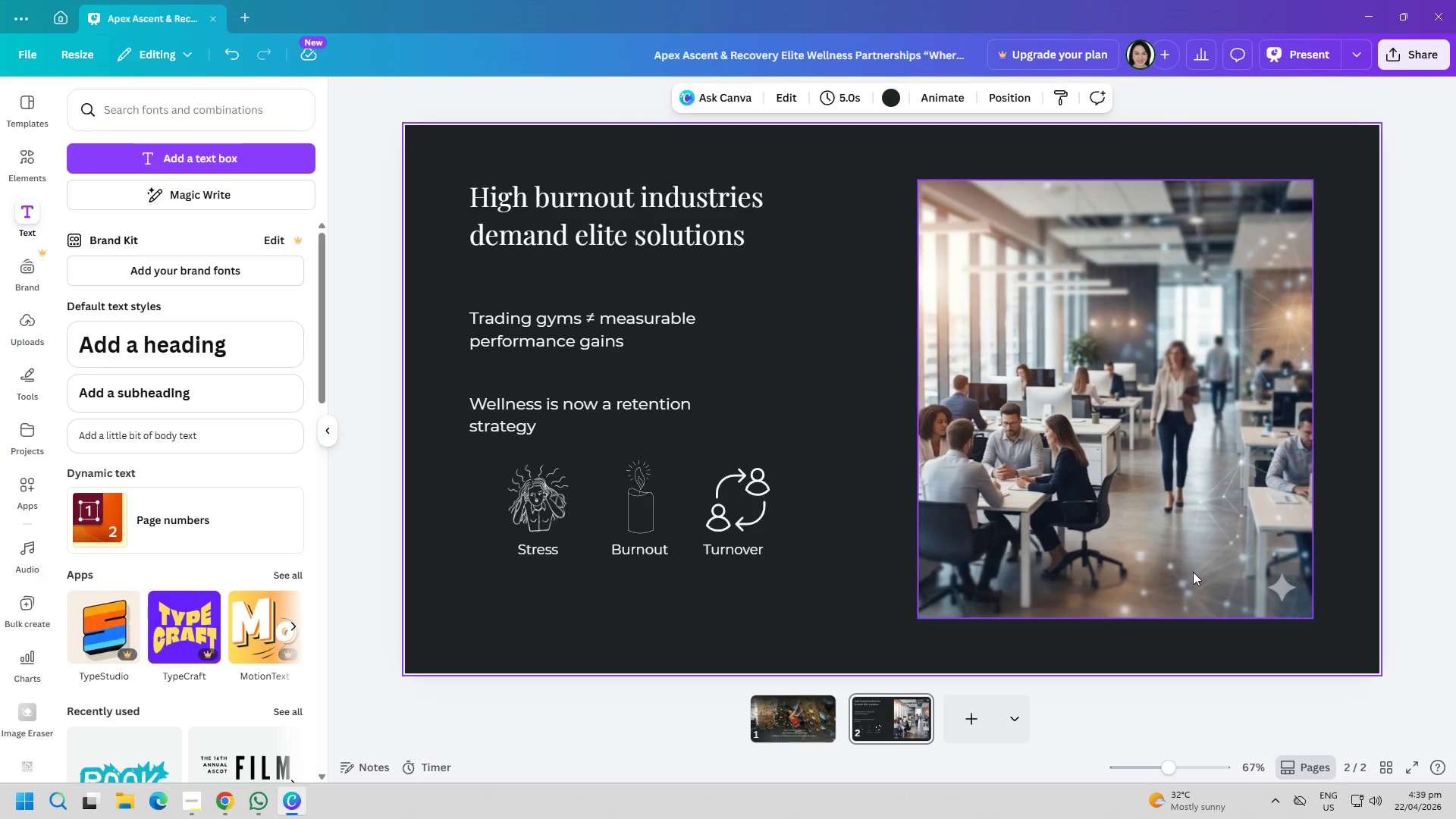 
left_click_drag(start_coordinate=[1193, 572], to_coordinate=[1204, 572])
 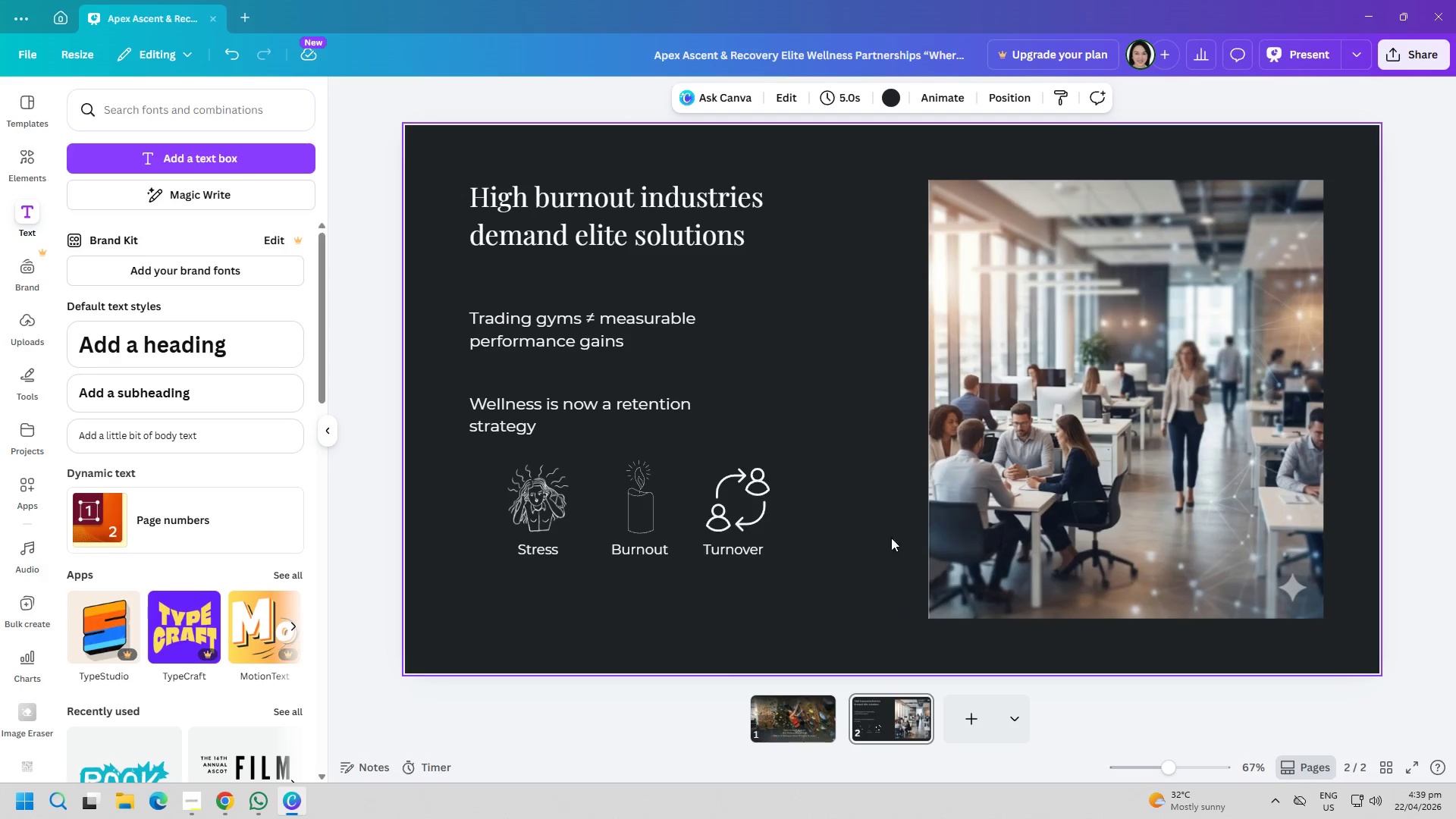 
double_click([850, 531])
 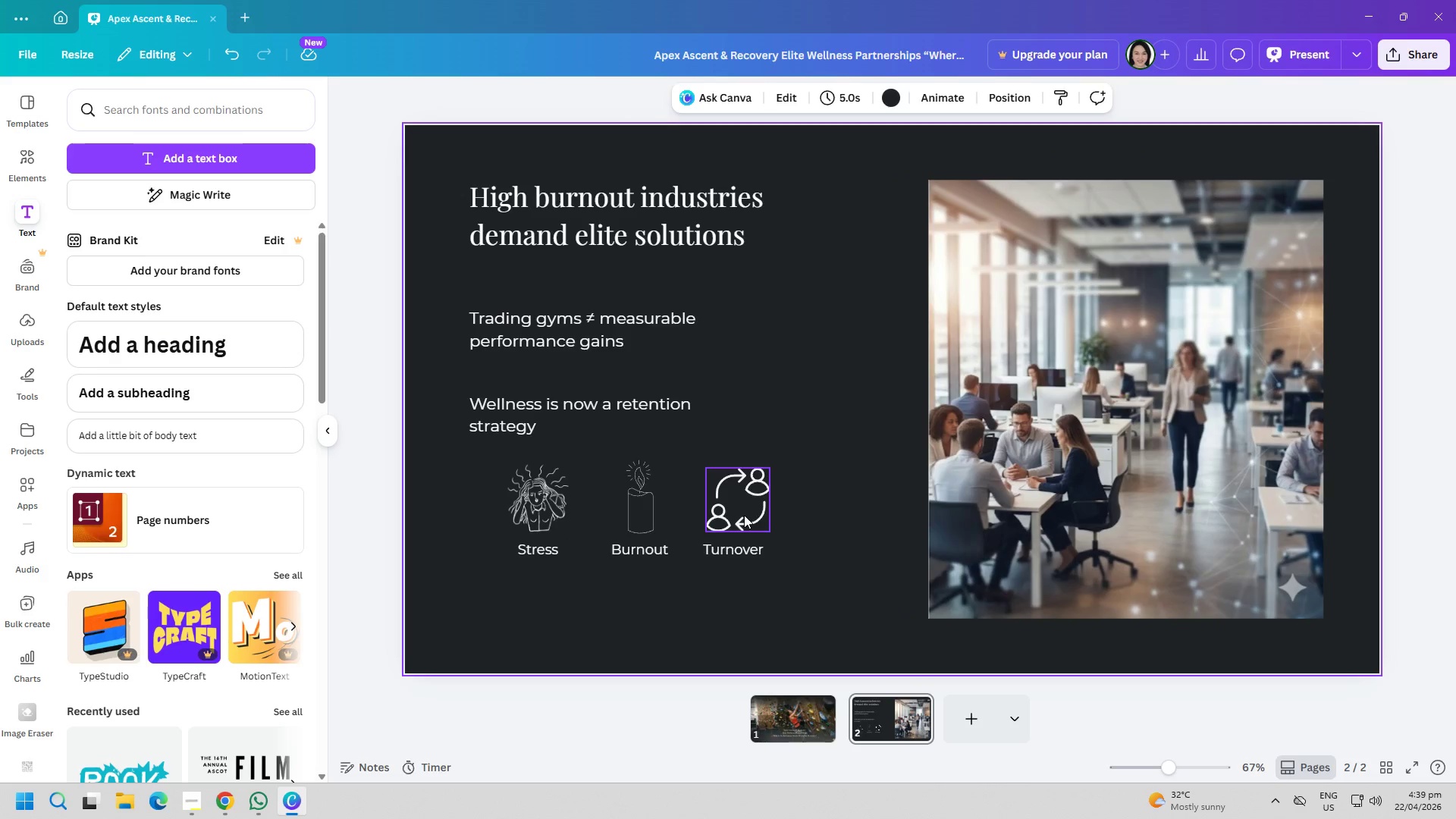 
left_click_drag(start_coordinate=[744, 515], to_coordinate=[780, 516])
 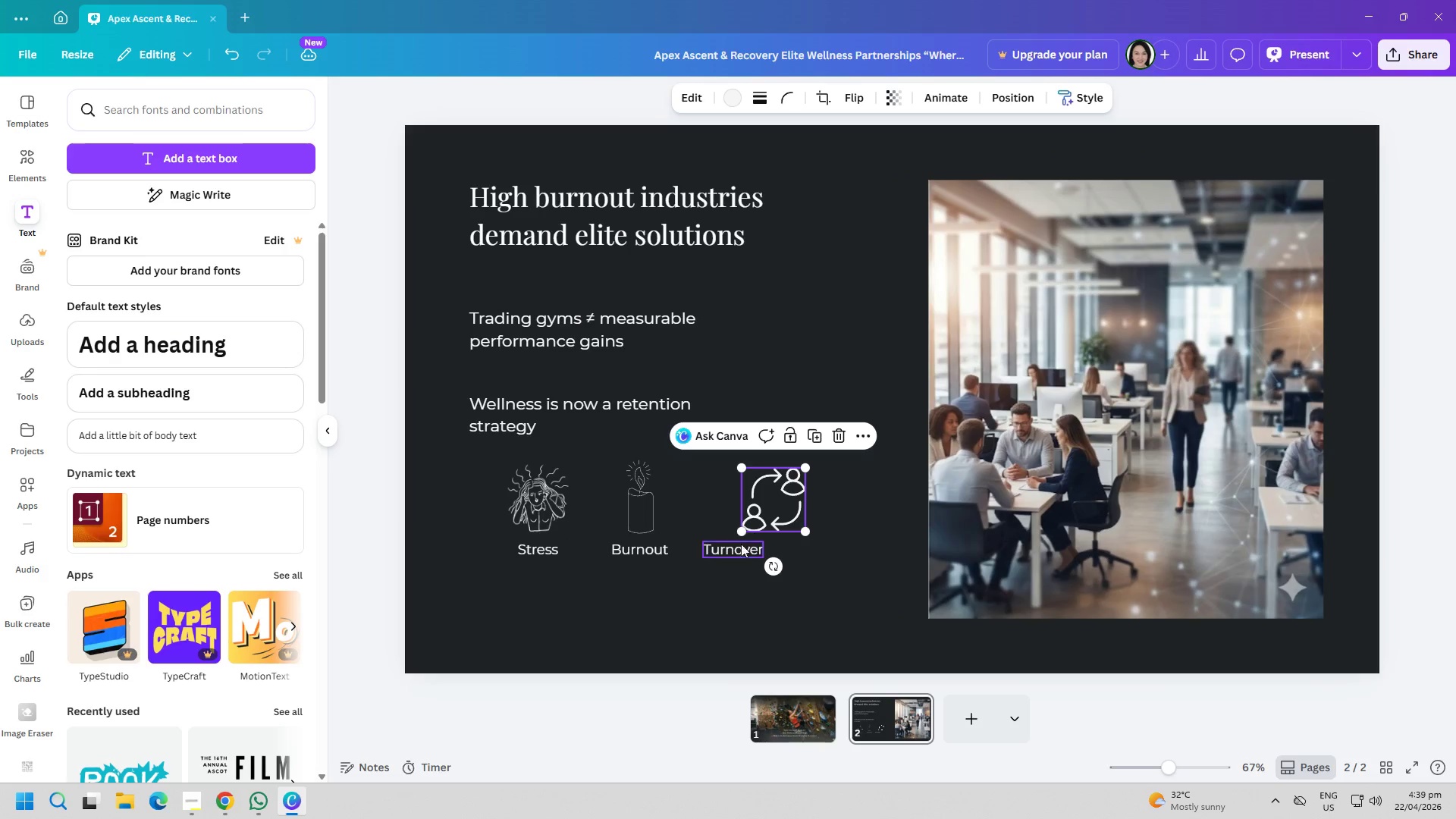 
left_click_drag(start_coordinate=[739, 549], to_coordinate=[778, 552])
 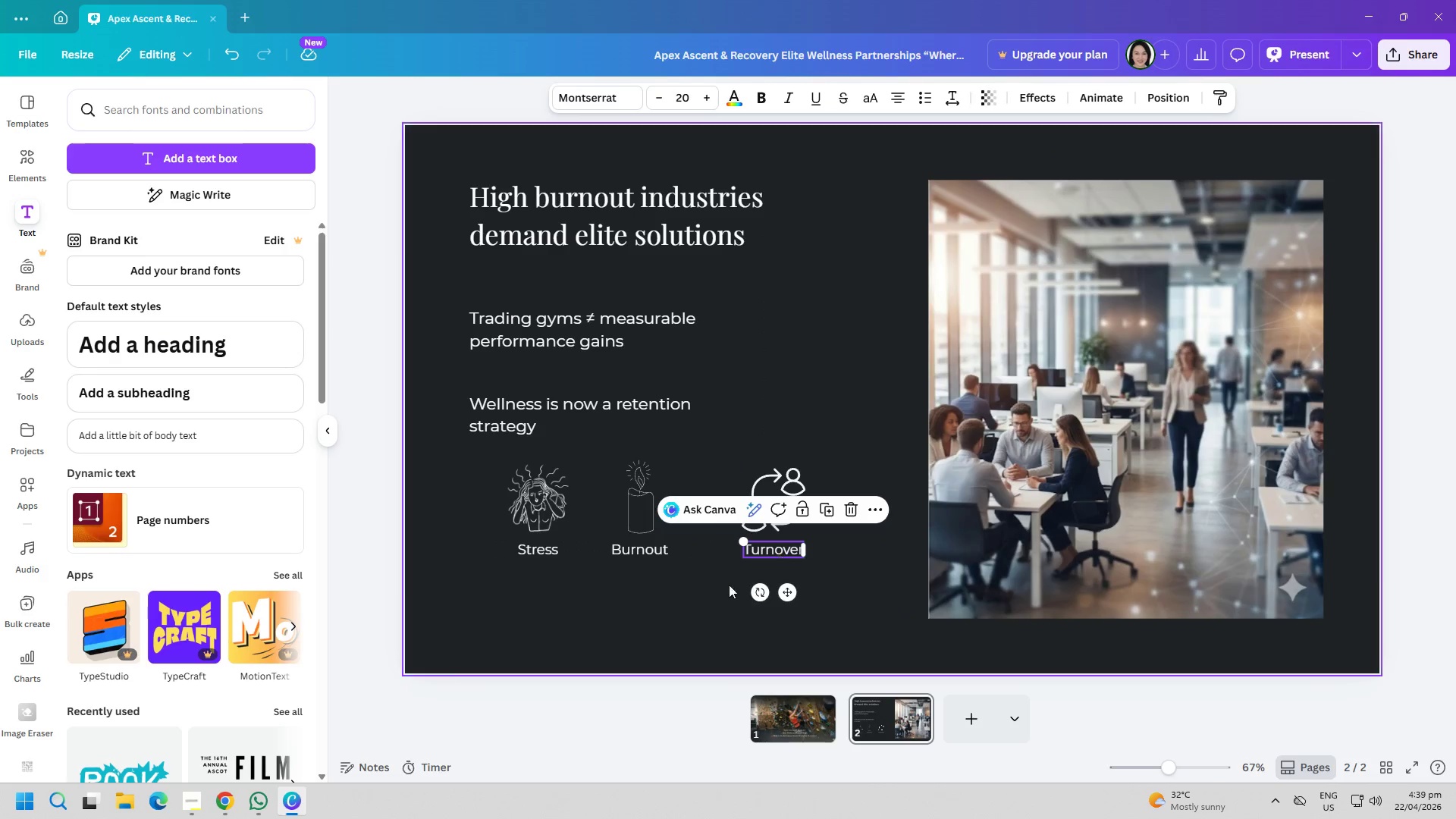 
left_click([715, 595])
 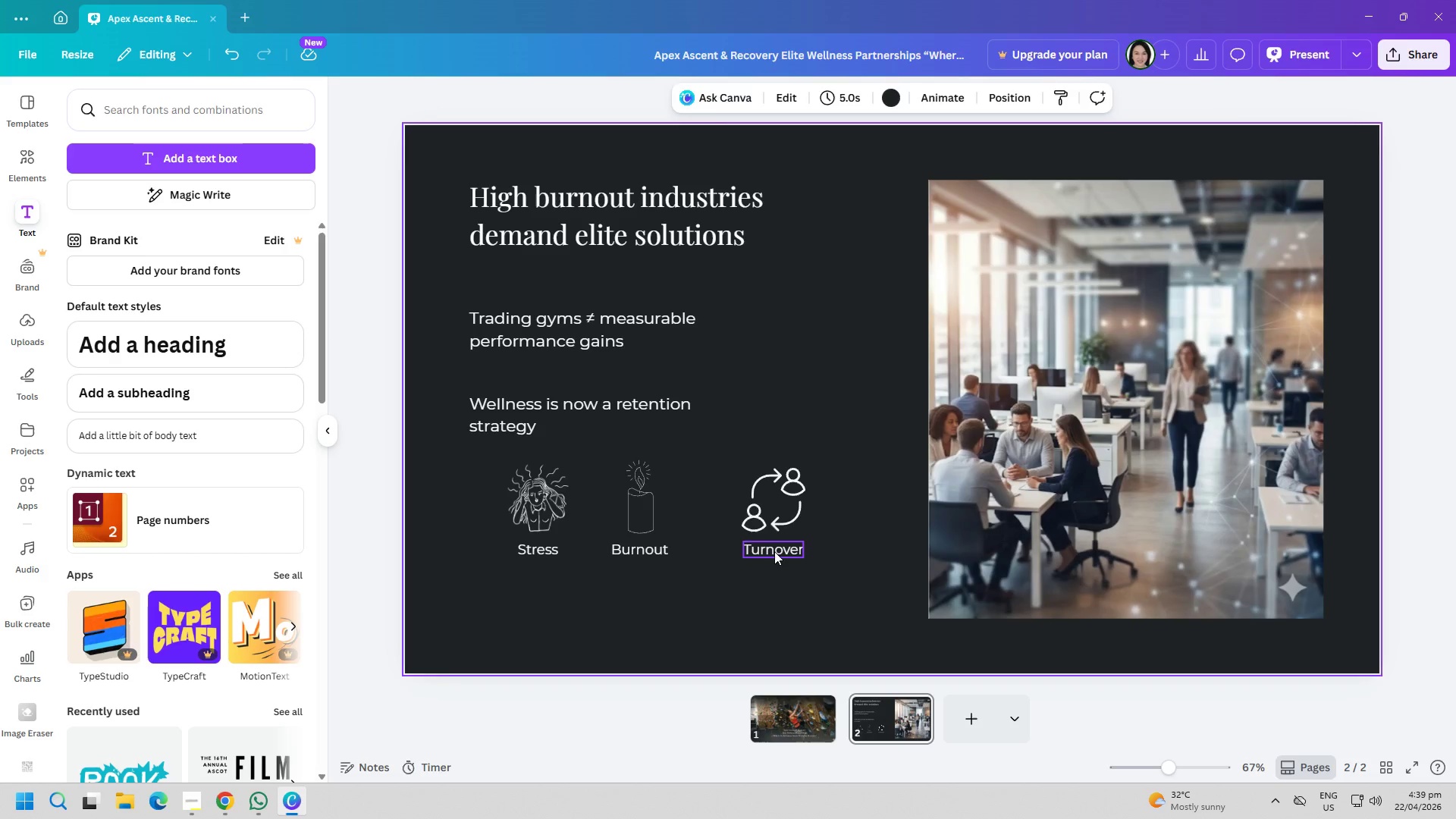 
left_click_drag(start_coordinate=[774, 551], to_coordinate=[778, 551])
 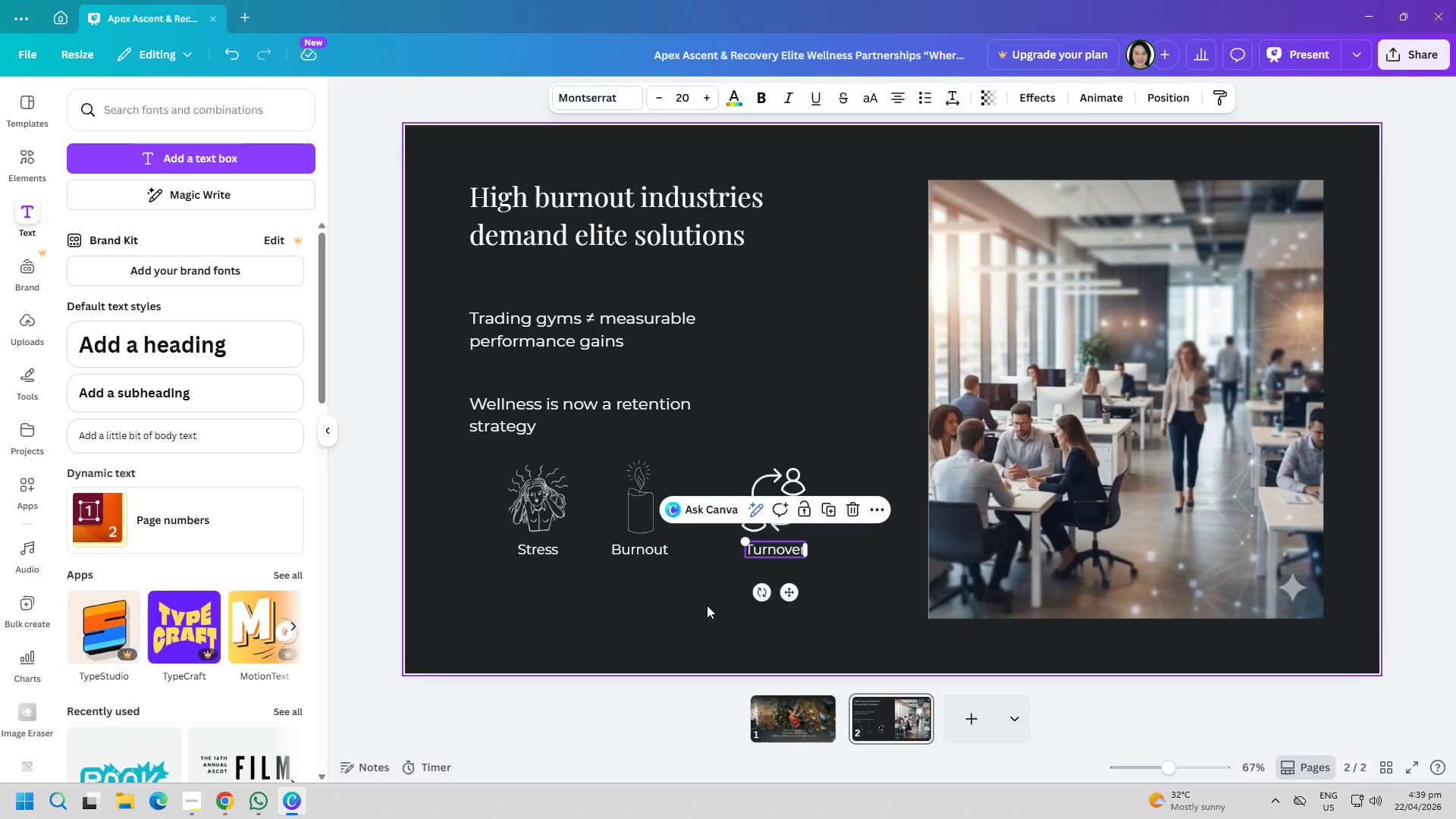 
left_click([707, 605])
 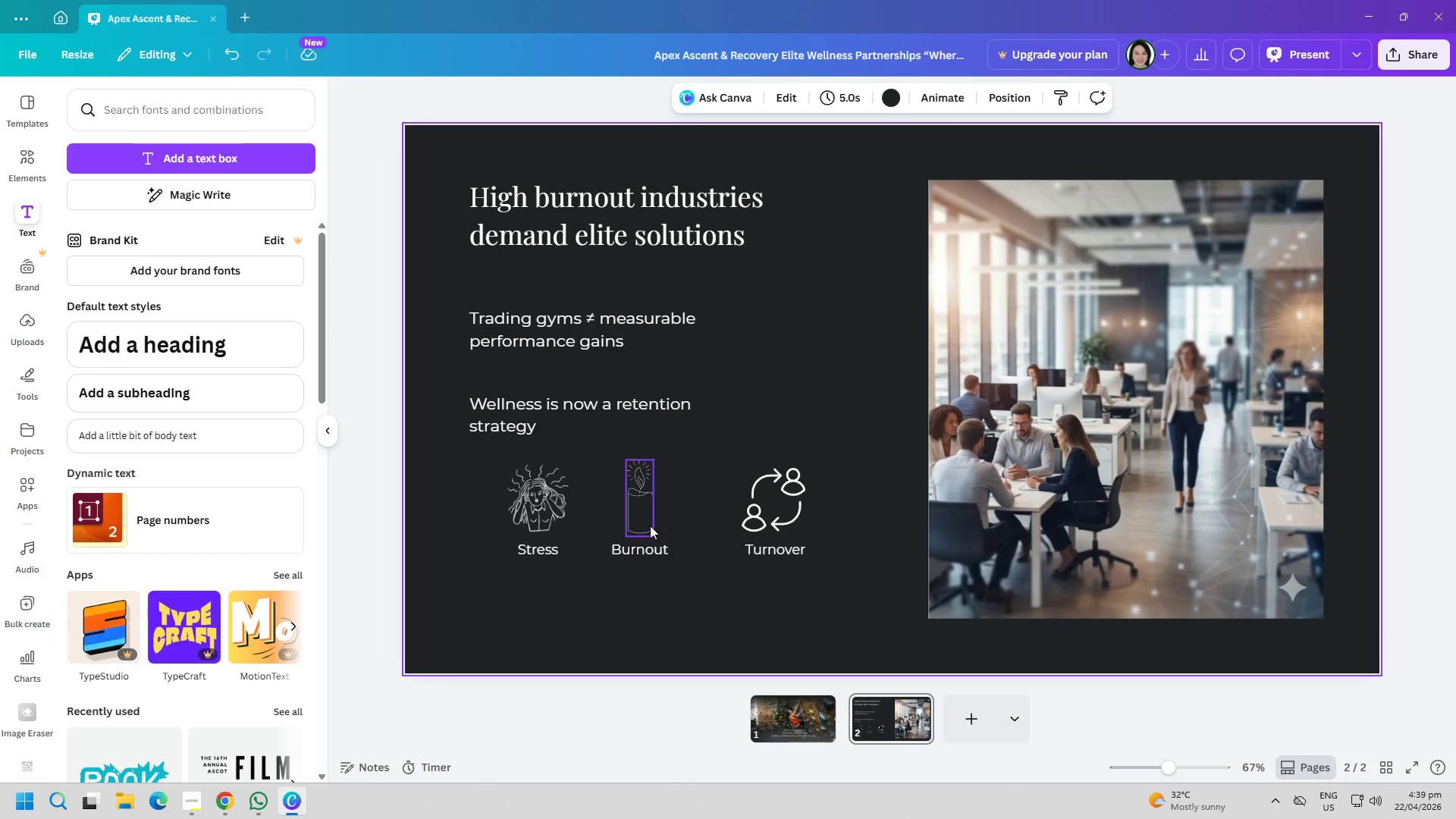 
left_click_drag(start_coordinate=[653, 517], to_coordinate=[686, 518])
 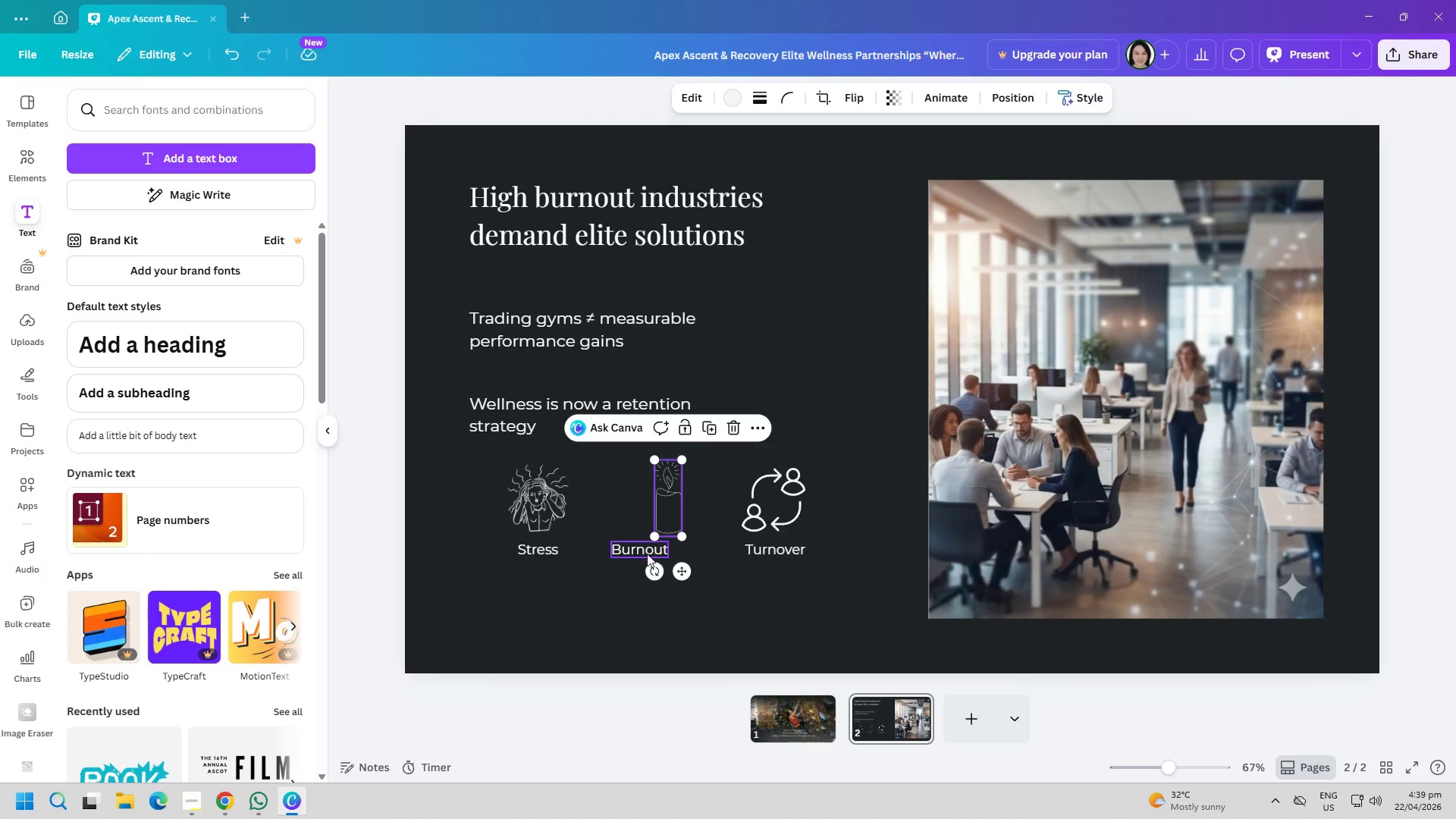 
left_click_drag(start_coordinate=[645, 554], to_coordinate=[673, 554])
 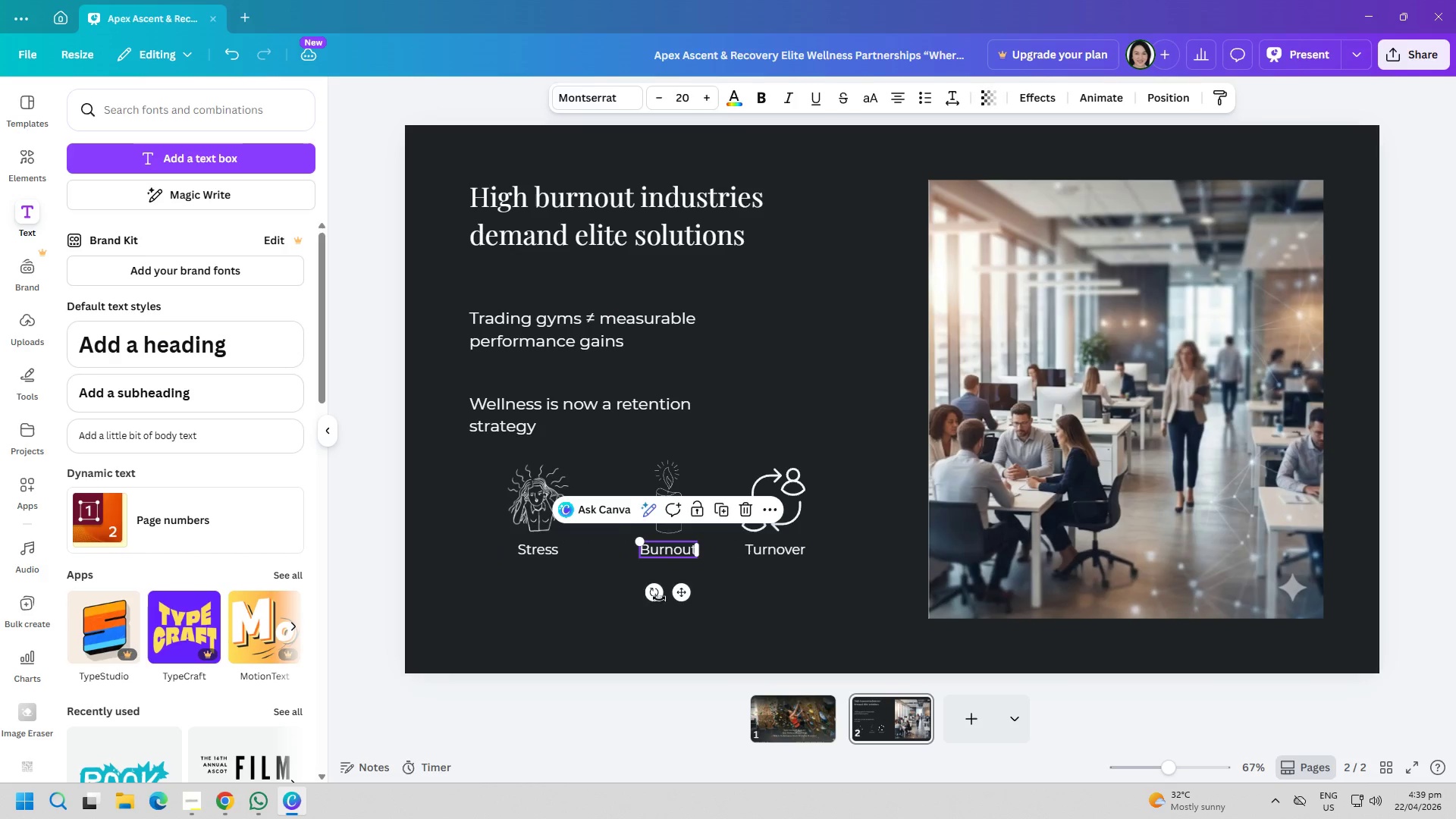 
left_click([652, 607])
 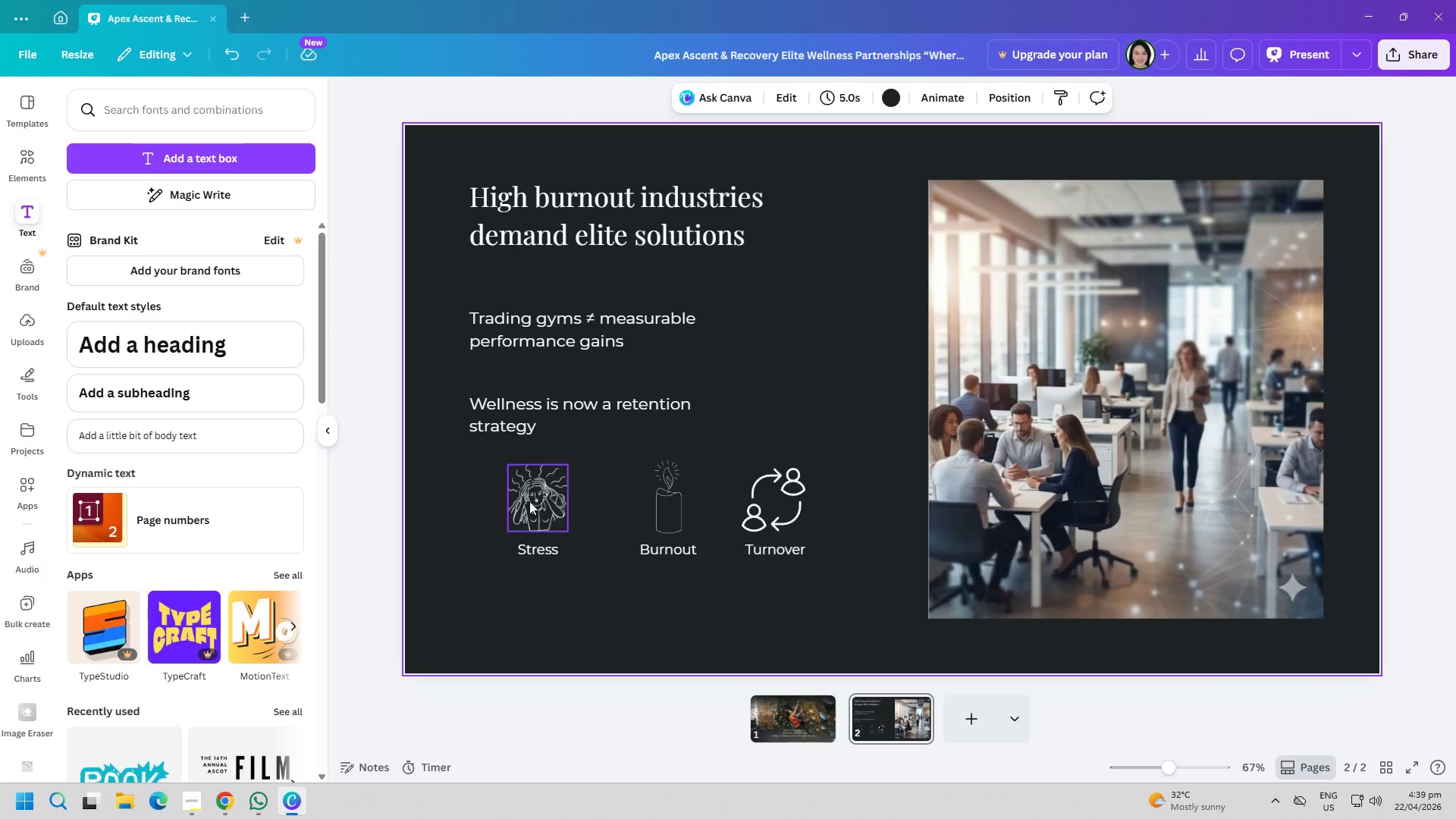 
left_click_drag(start_coordinate=[530, 501], to_coordinate=[543, 501])
 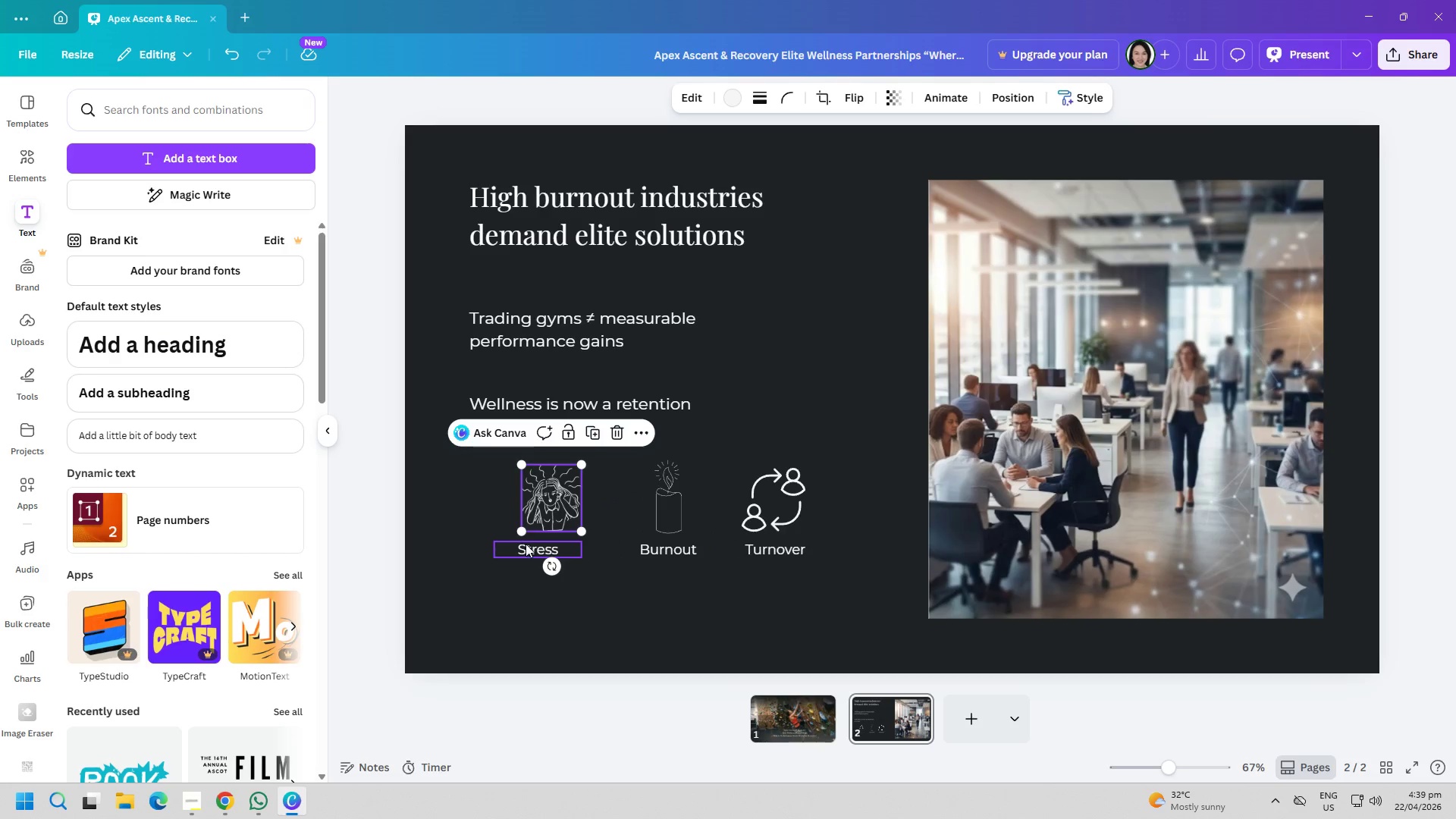 
left_click_drag(start_coordinate=[530, 545], to_coordinate=[539, 545])
 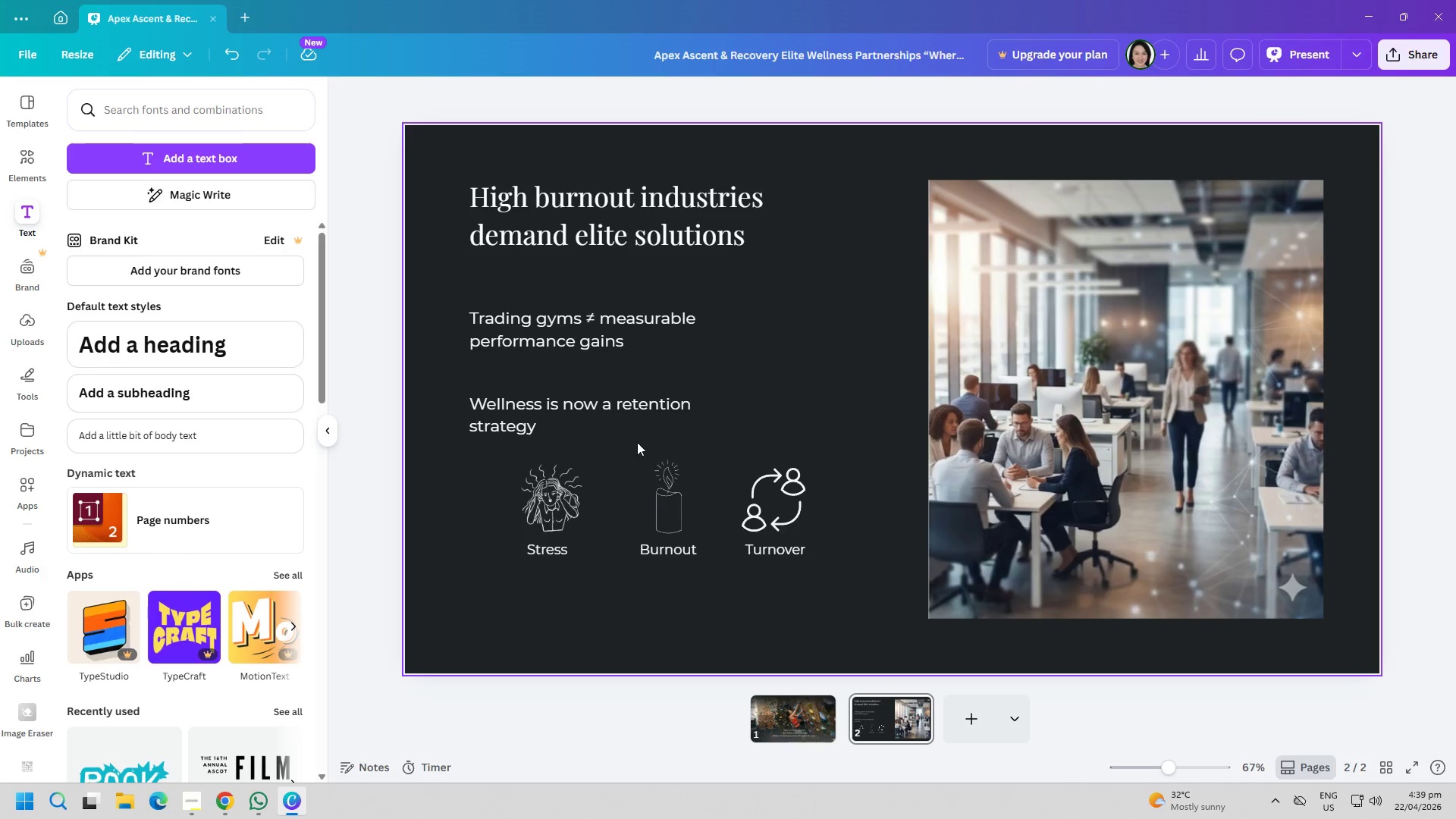 
left_click_drag(start_coordinate=[607, 411], to_coordinate=[667, 408])
 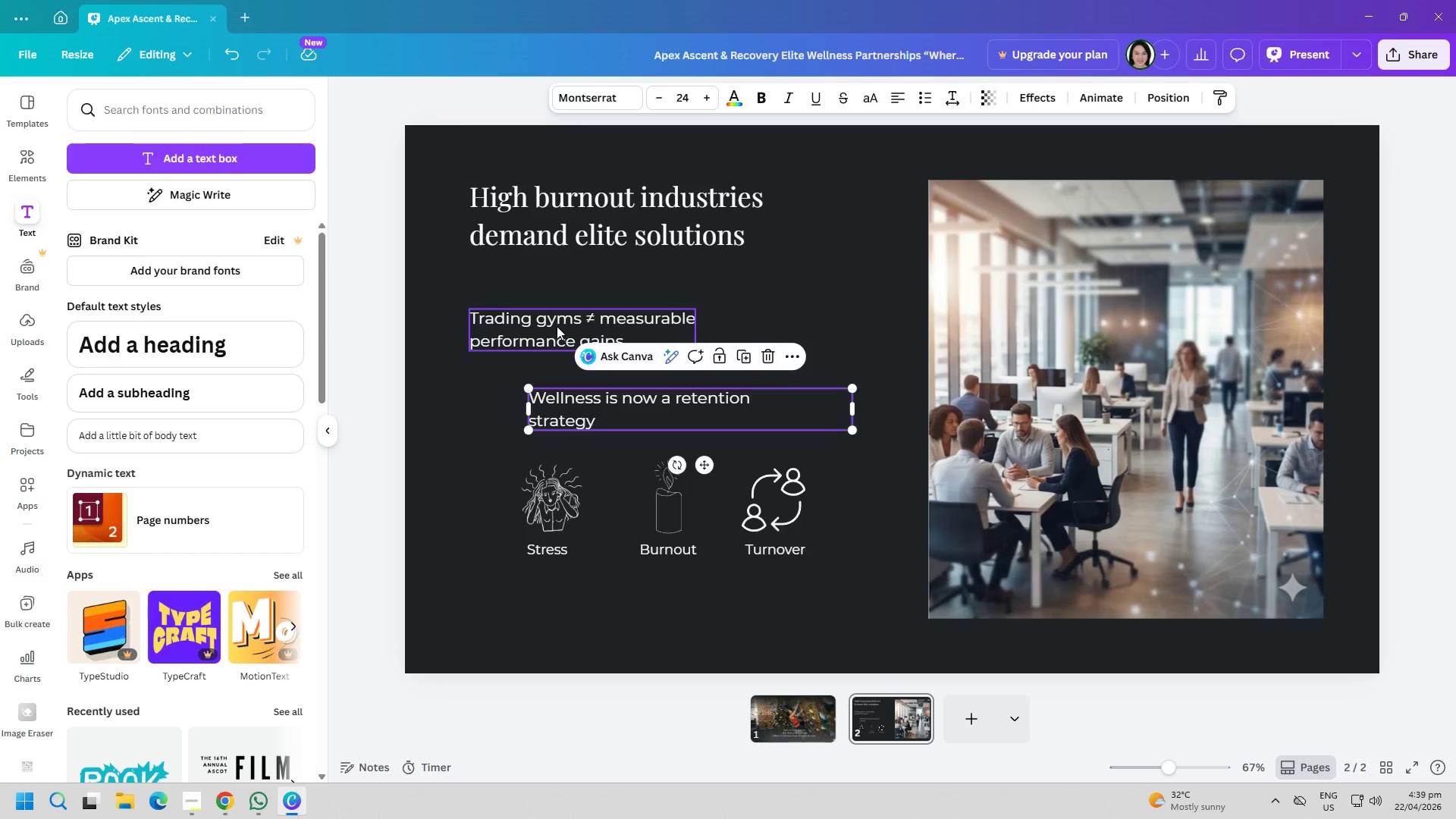 
left_click_drag(start_coordinate=[557, 326], to_coordinate=[619, 328])
 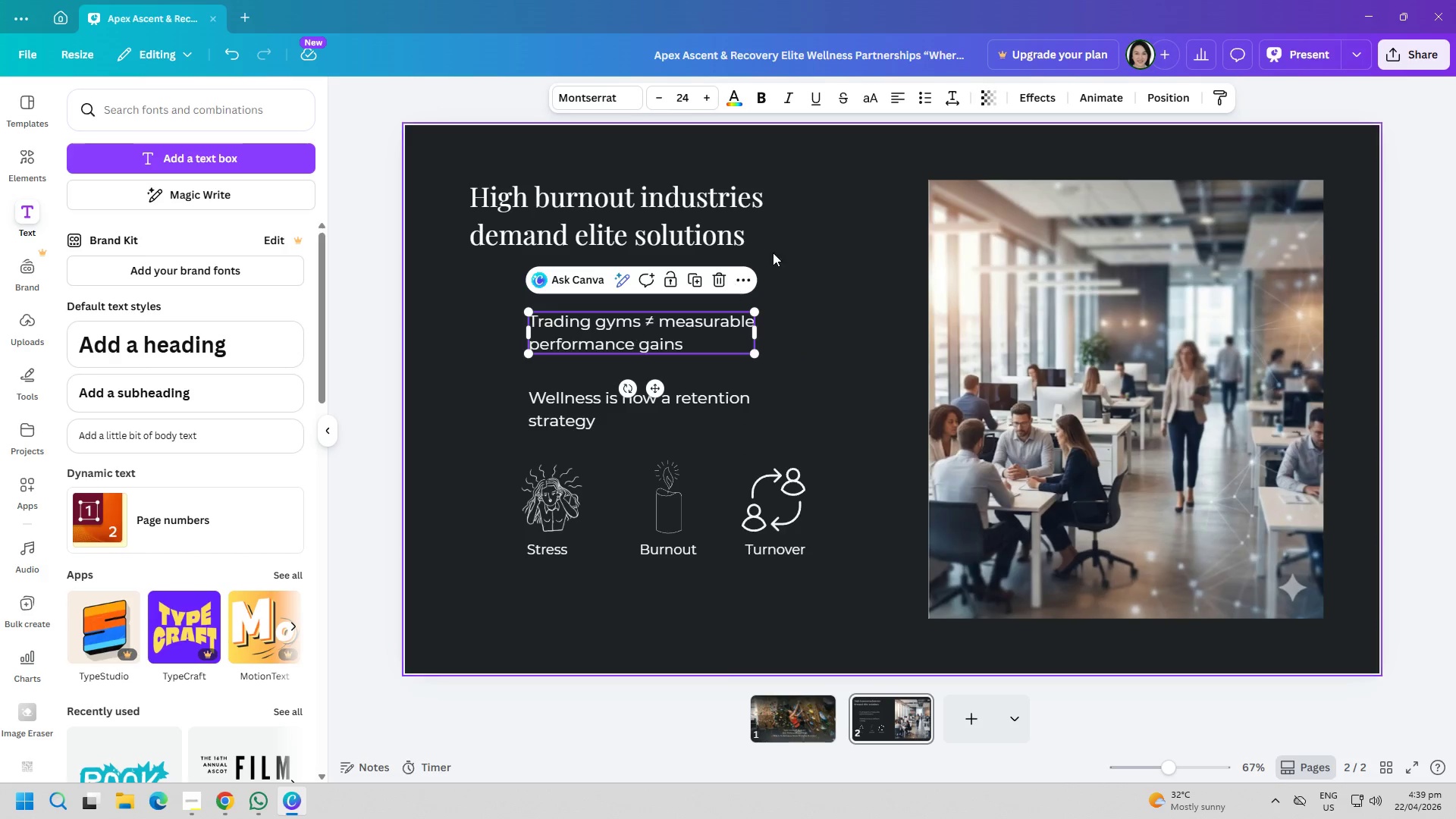 
left_click([773, 253])
 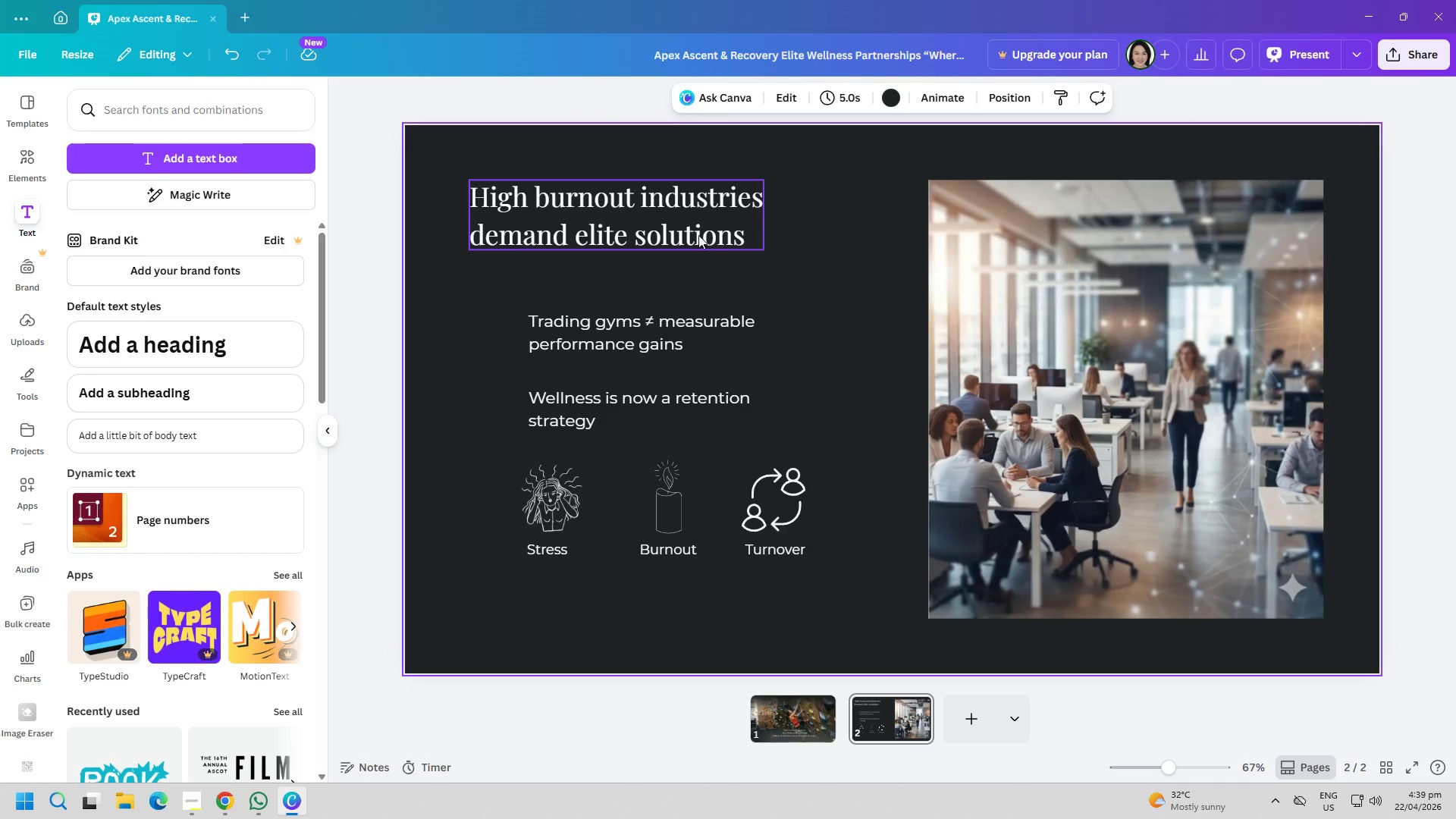 
left_click_drag(start_coordinate=[693, 234], to_coordinate=[753, 232])
 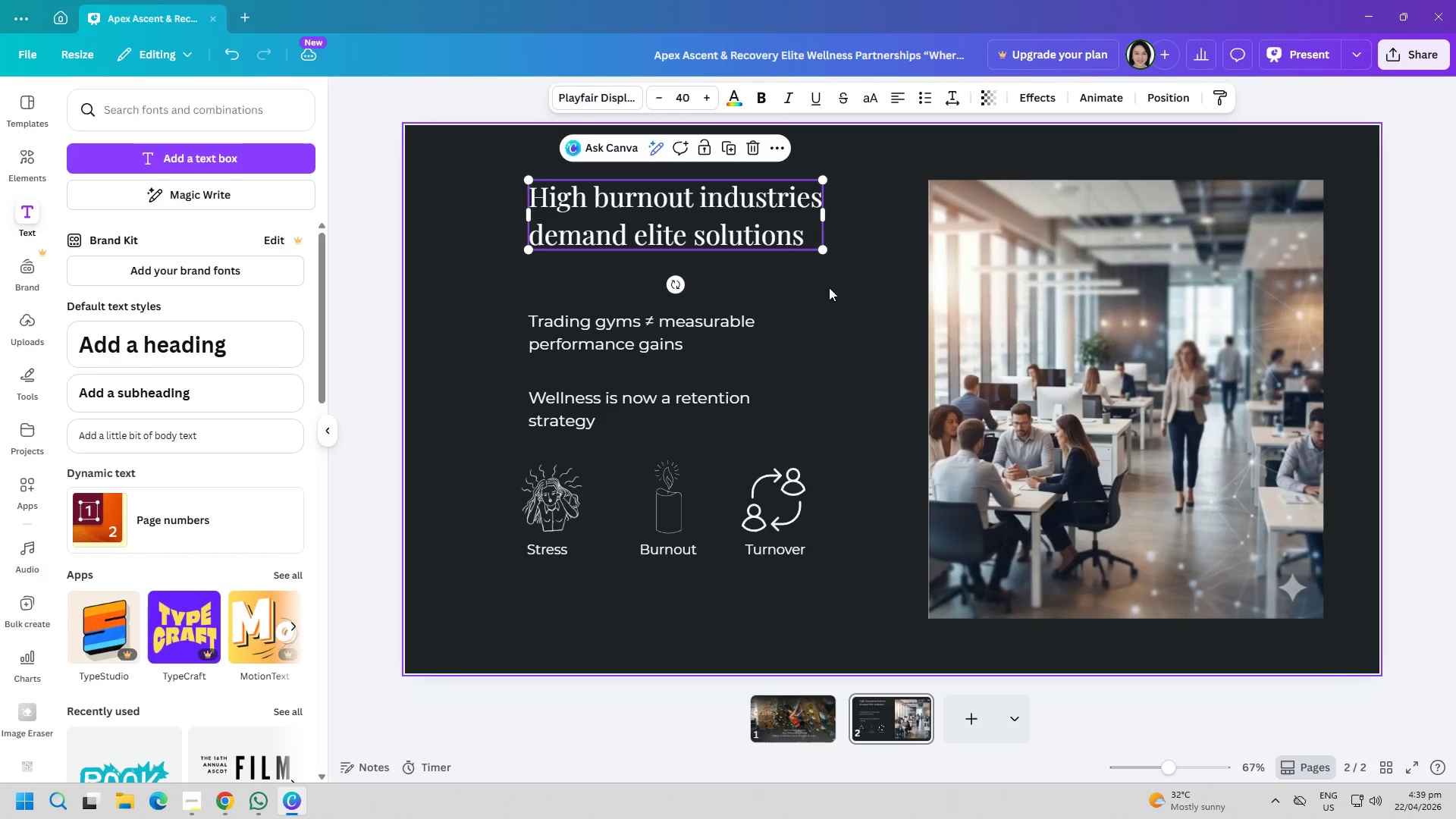 
left_click([899, 322])
 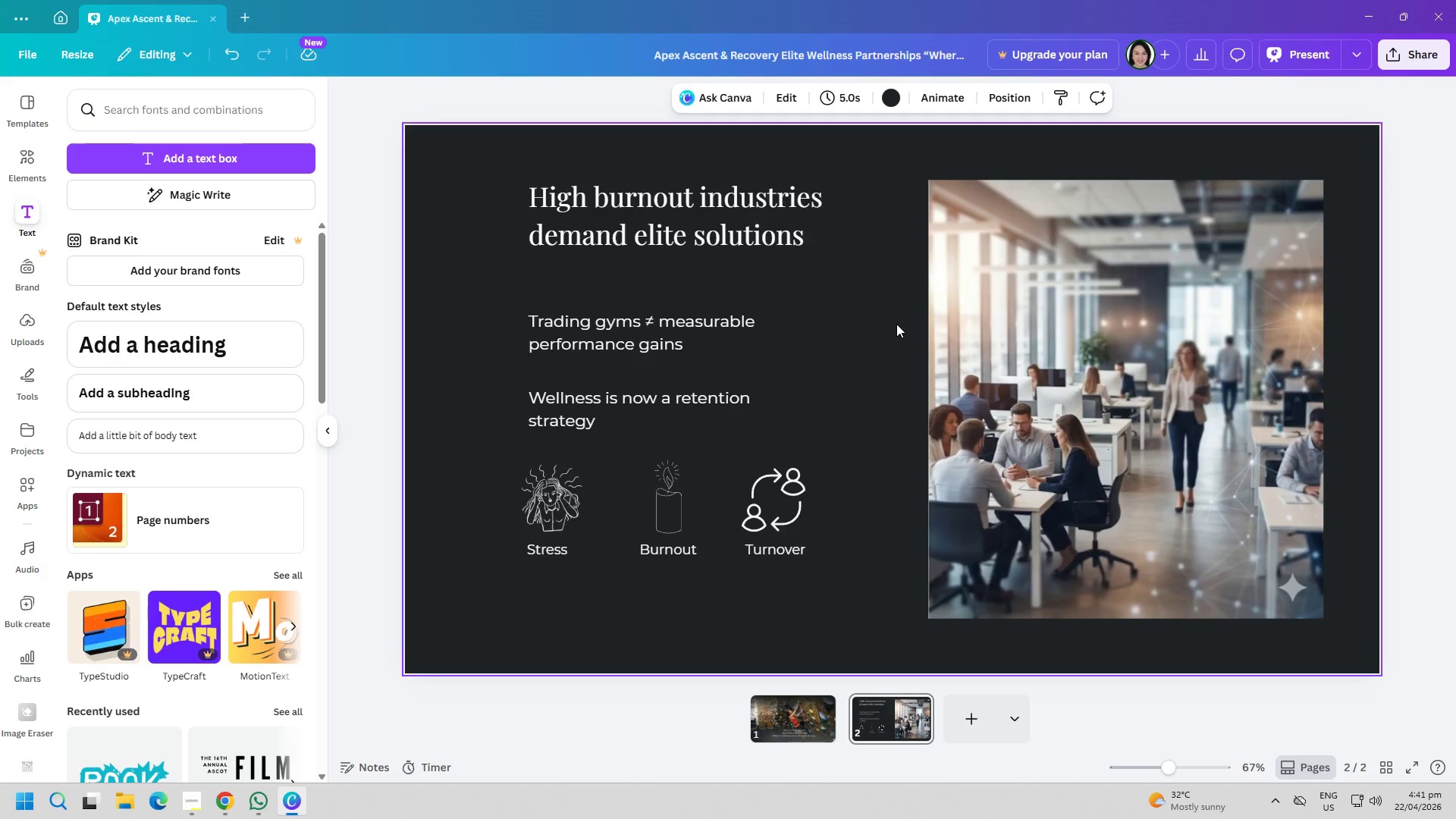 
wait(100.77)
 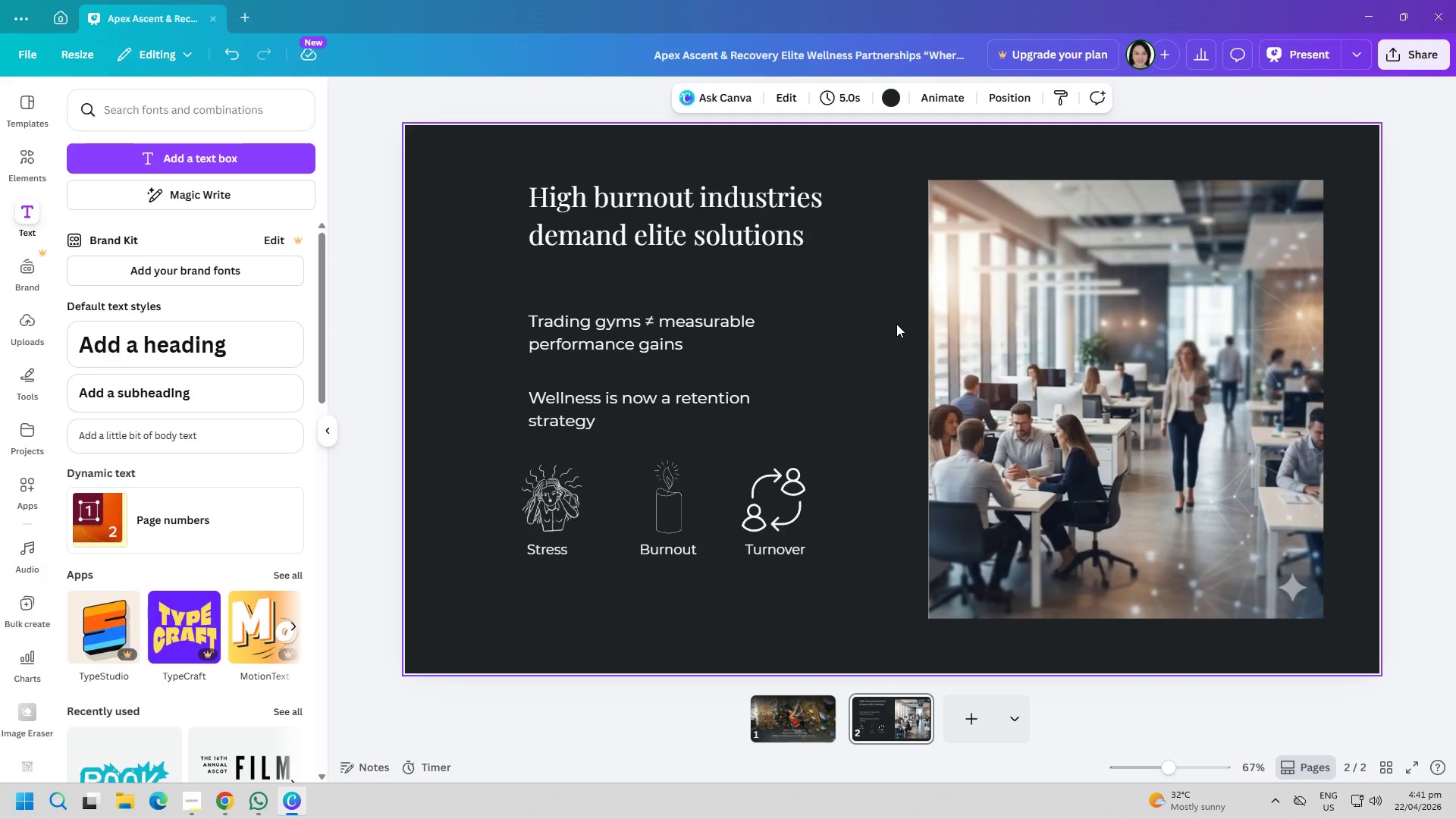 
left_click([833, 381])
 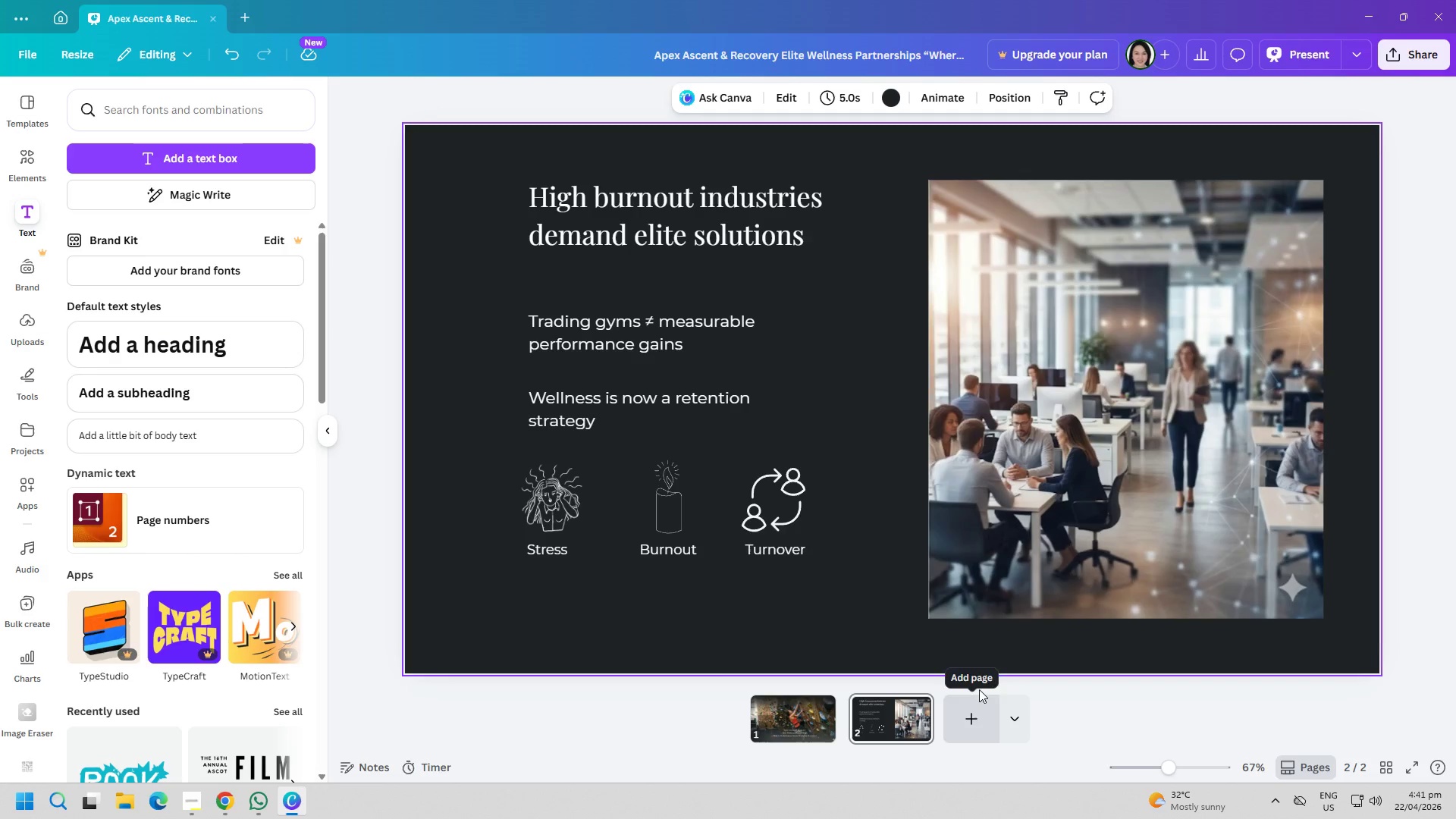 
left_click([1076, 560])
 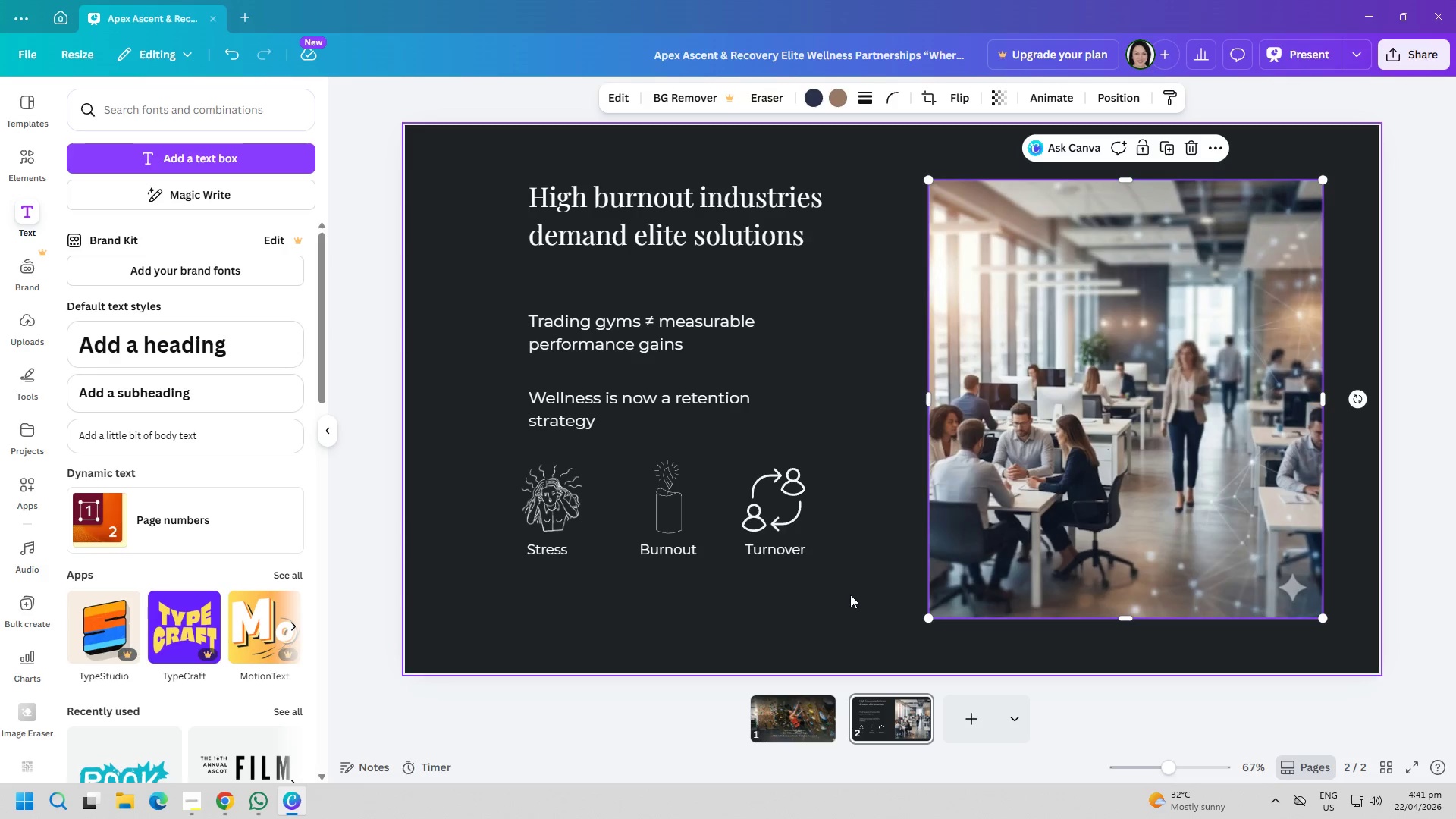 
left_click([845, 595])
 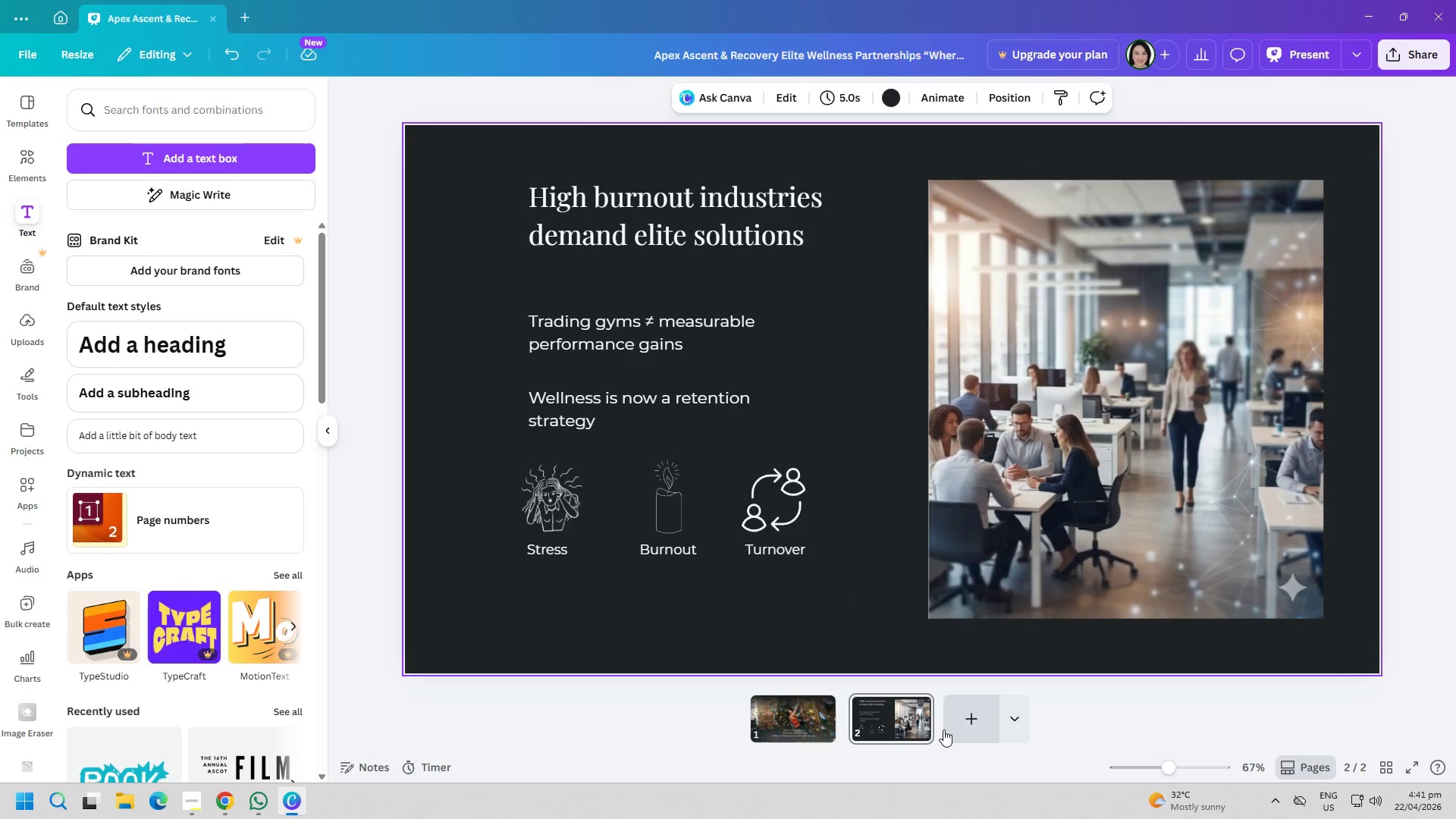 
left_click([956, 726])
 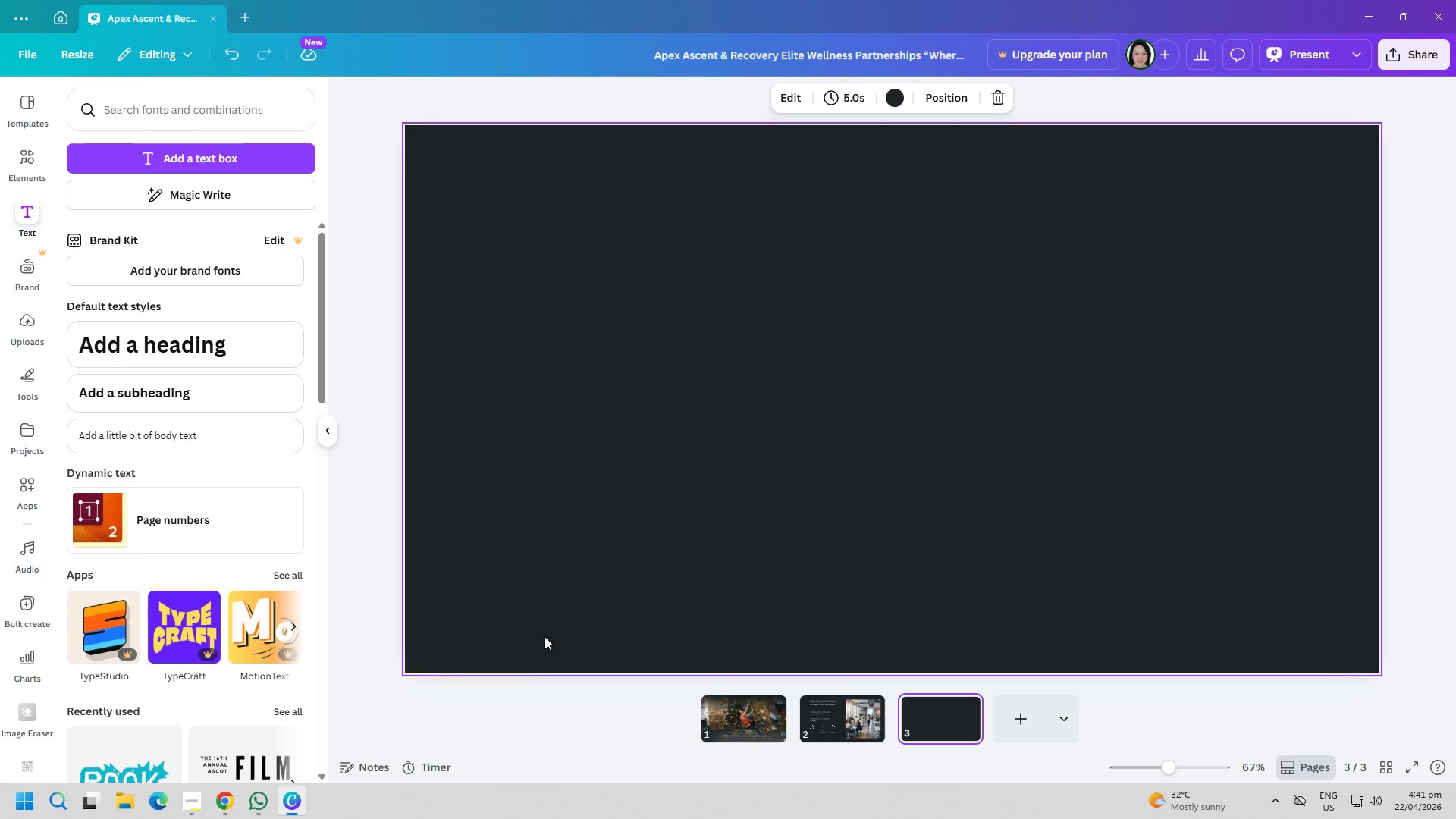 
wait(18.5)
 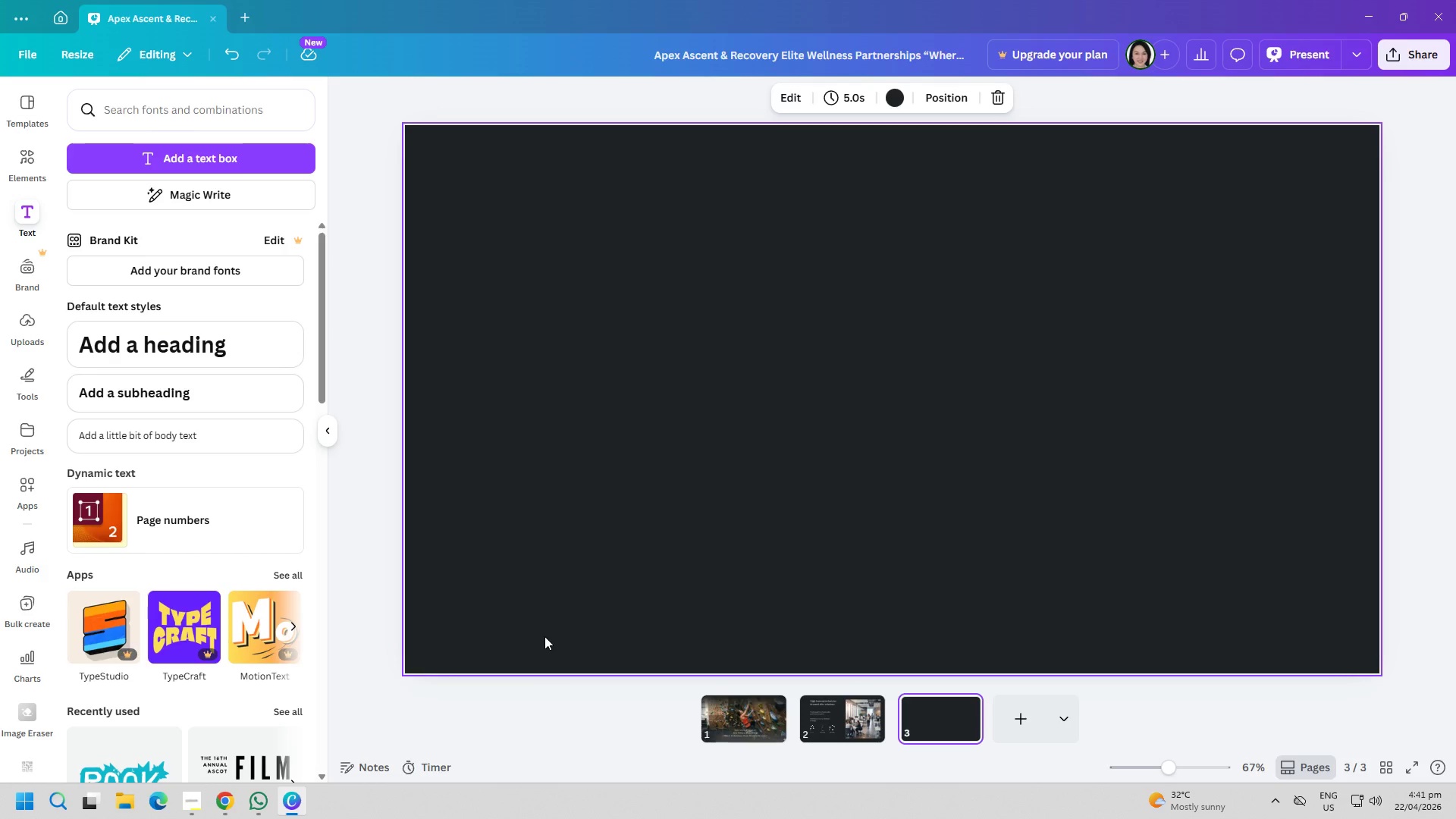 
left_click([229, 817])
 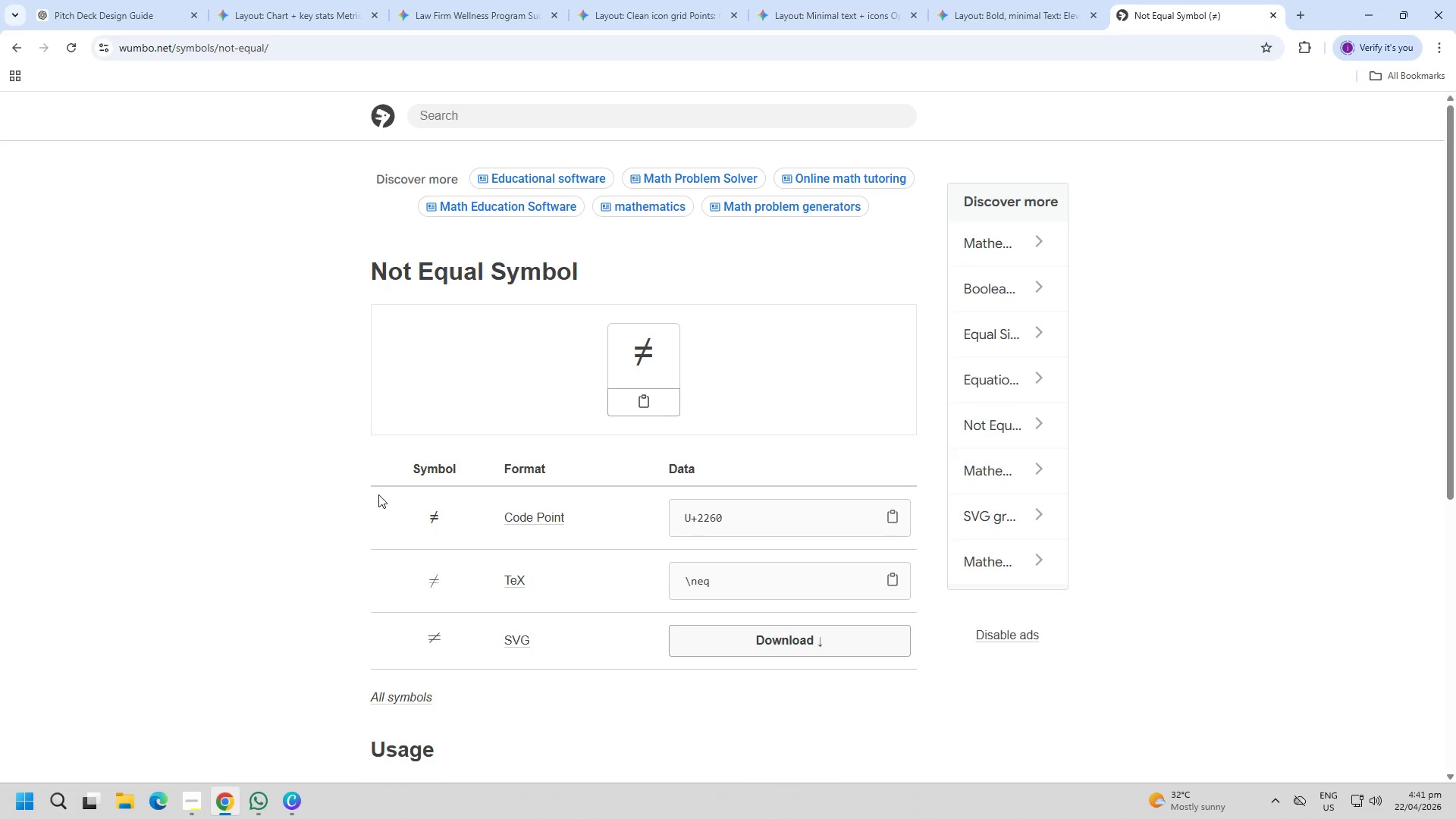 
hold_key(key=ControlLeft, duration=0.44)
 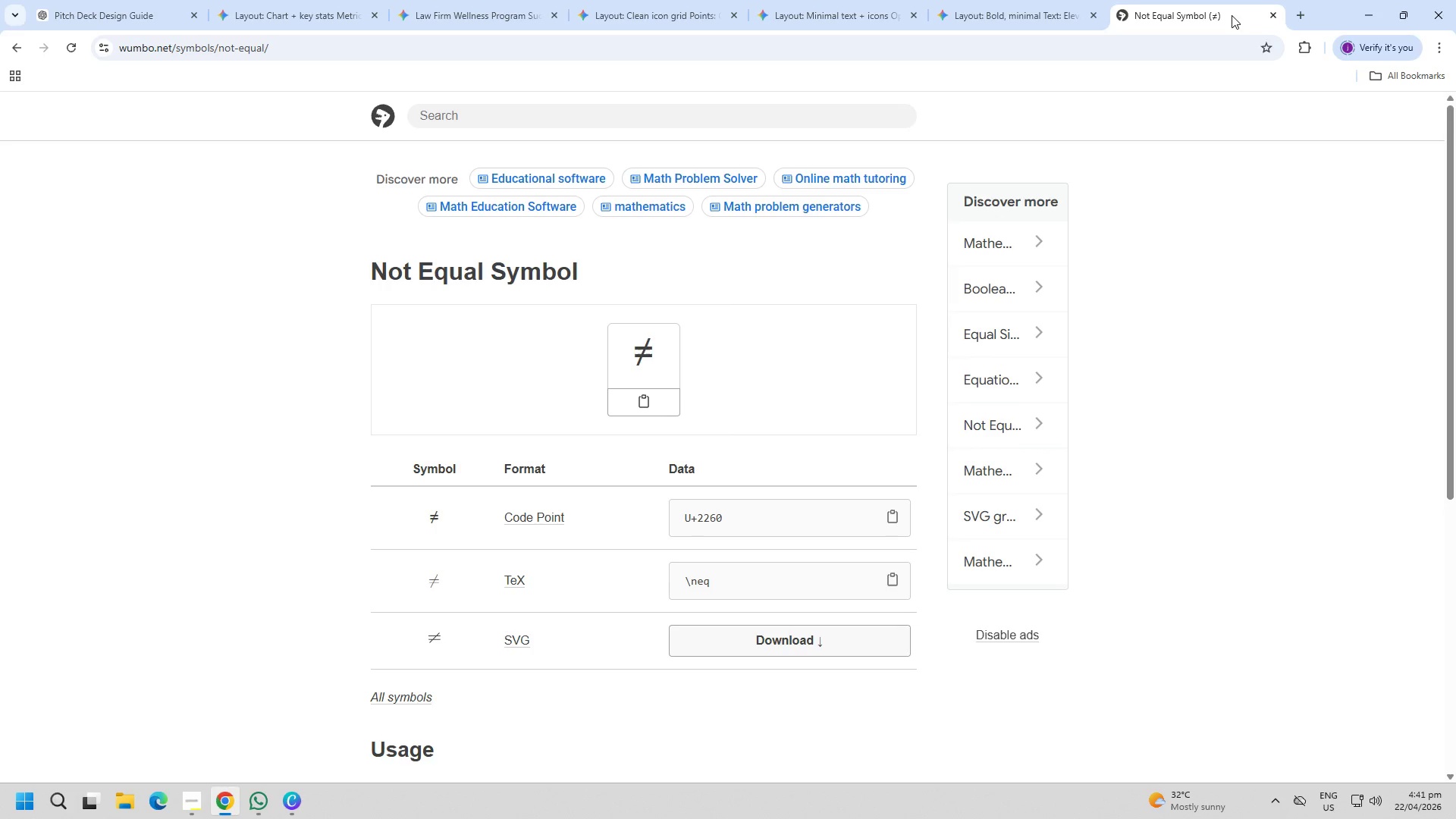 
left_click([1278, 14])
 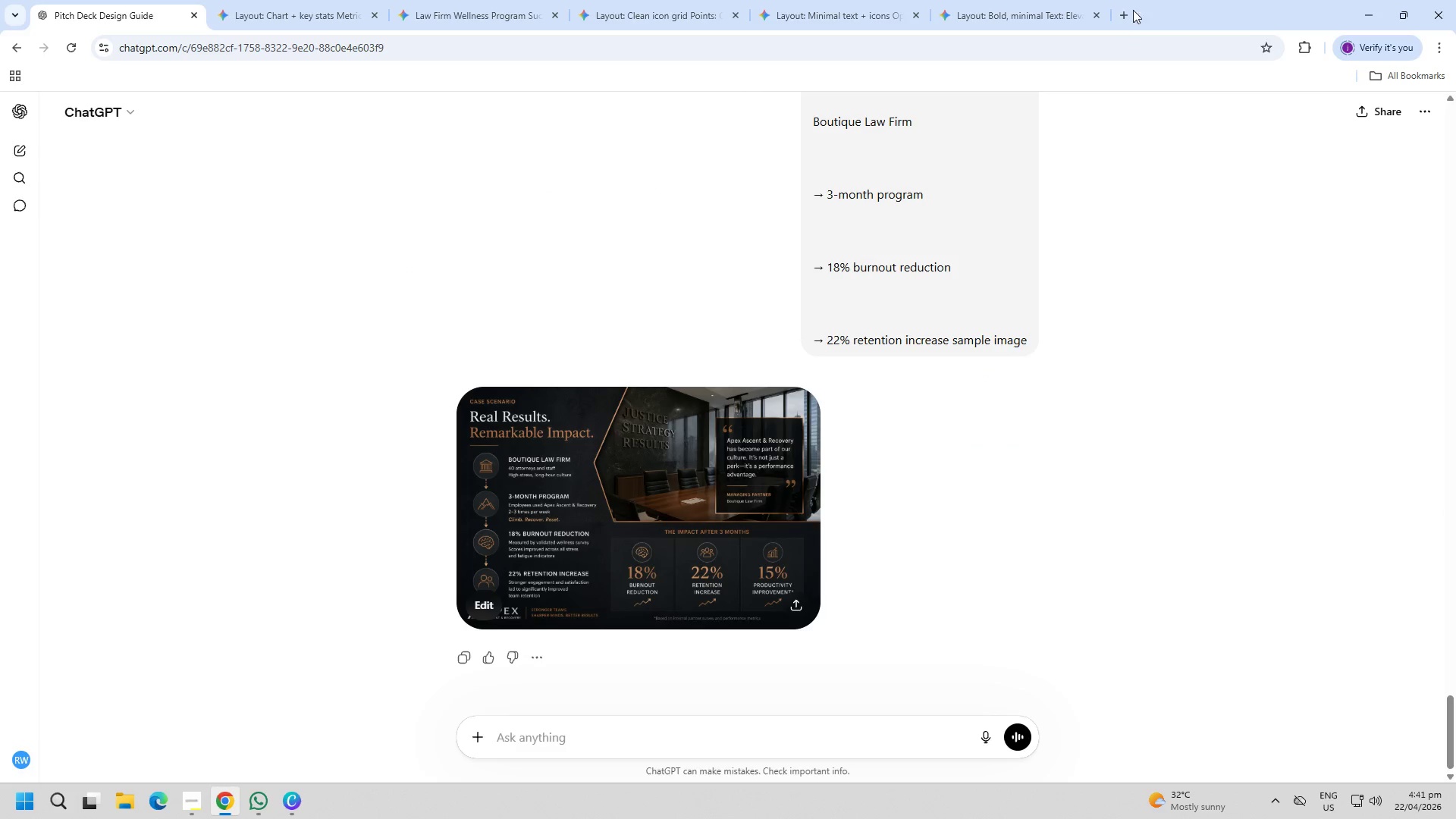 
left_click([1065, 0])
 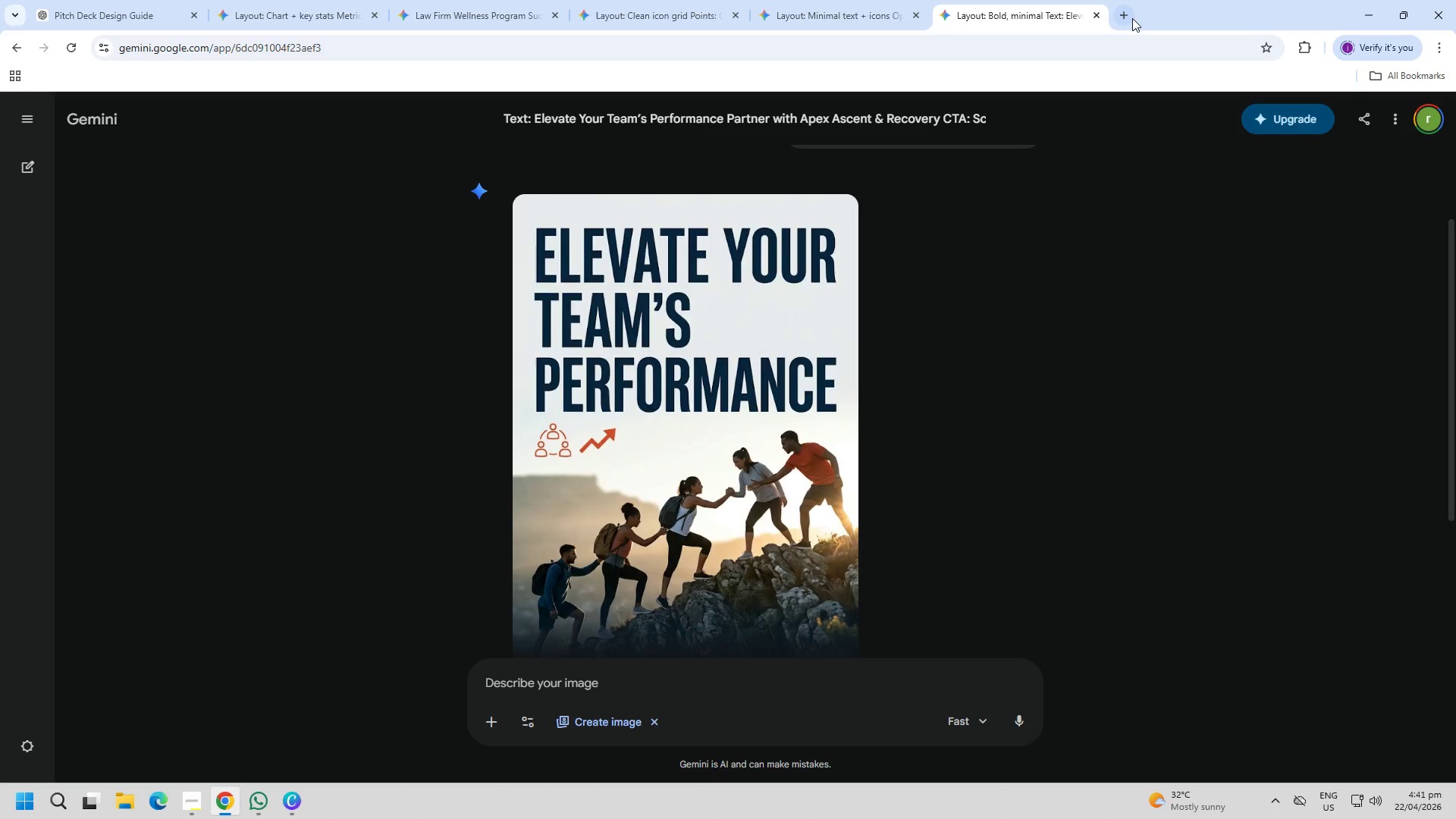 
mouse_move([1084, 21])
 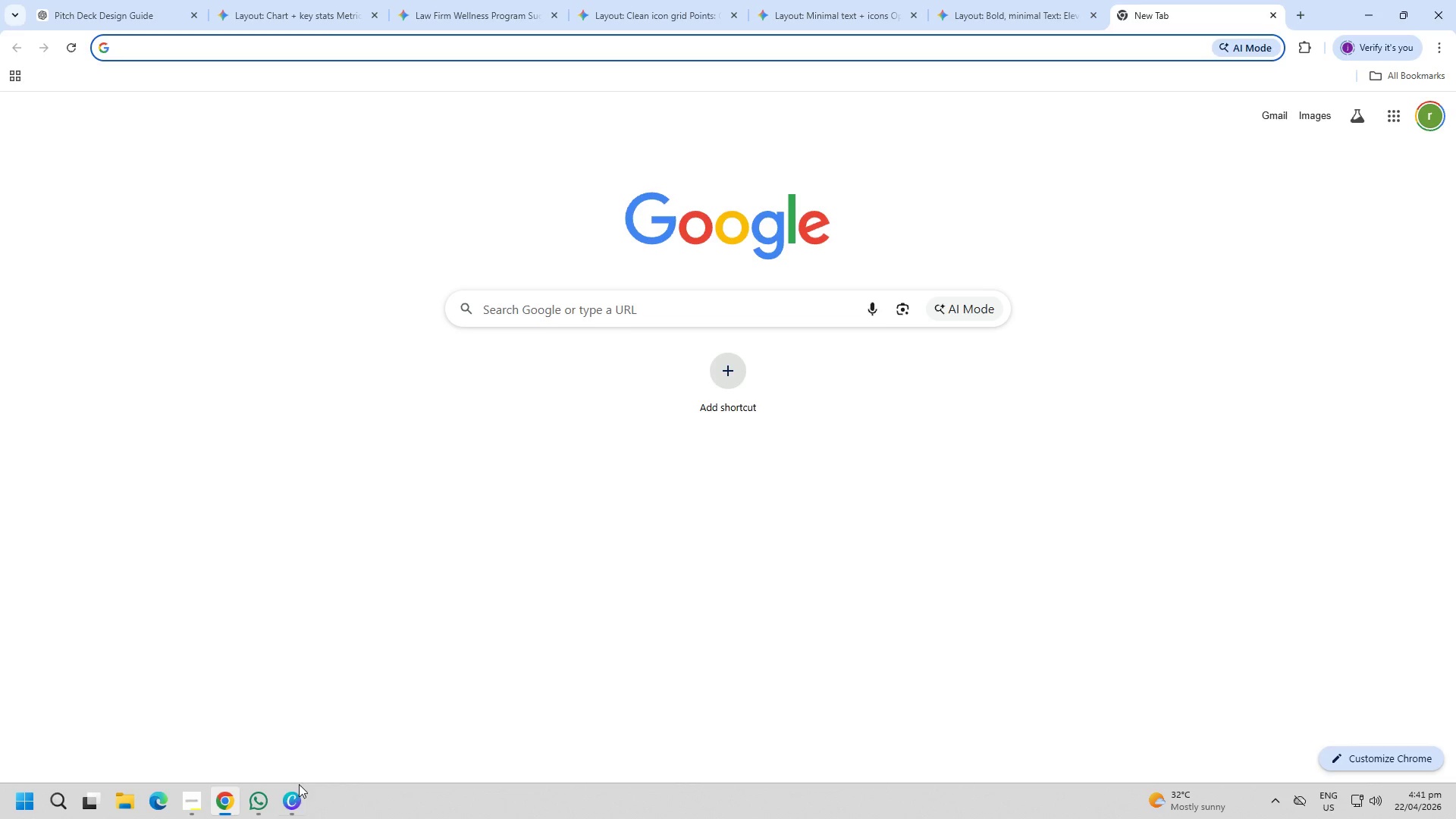 
left_click([271, 803])
 